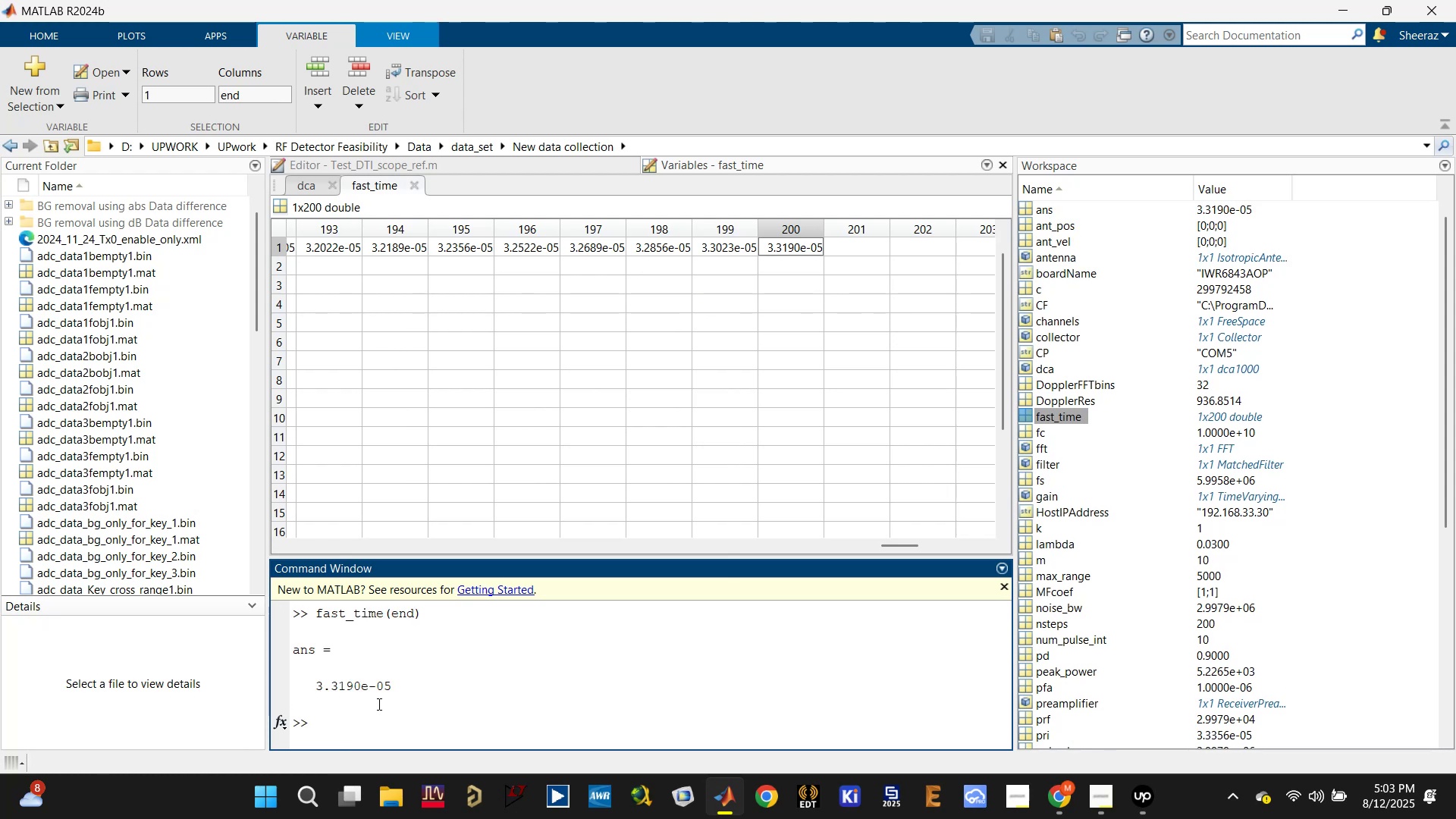 
left_click_drag(start_coordinate=[340, 688], to_coordinate=[402, 689])
 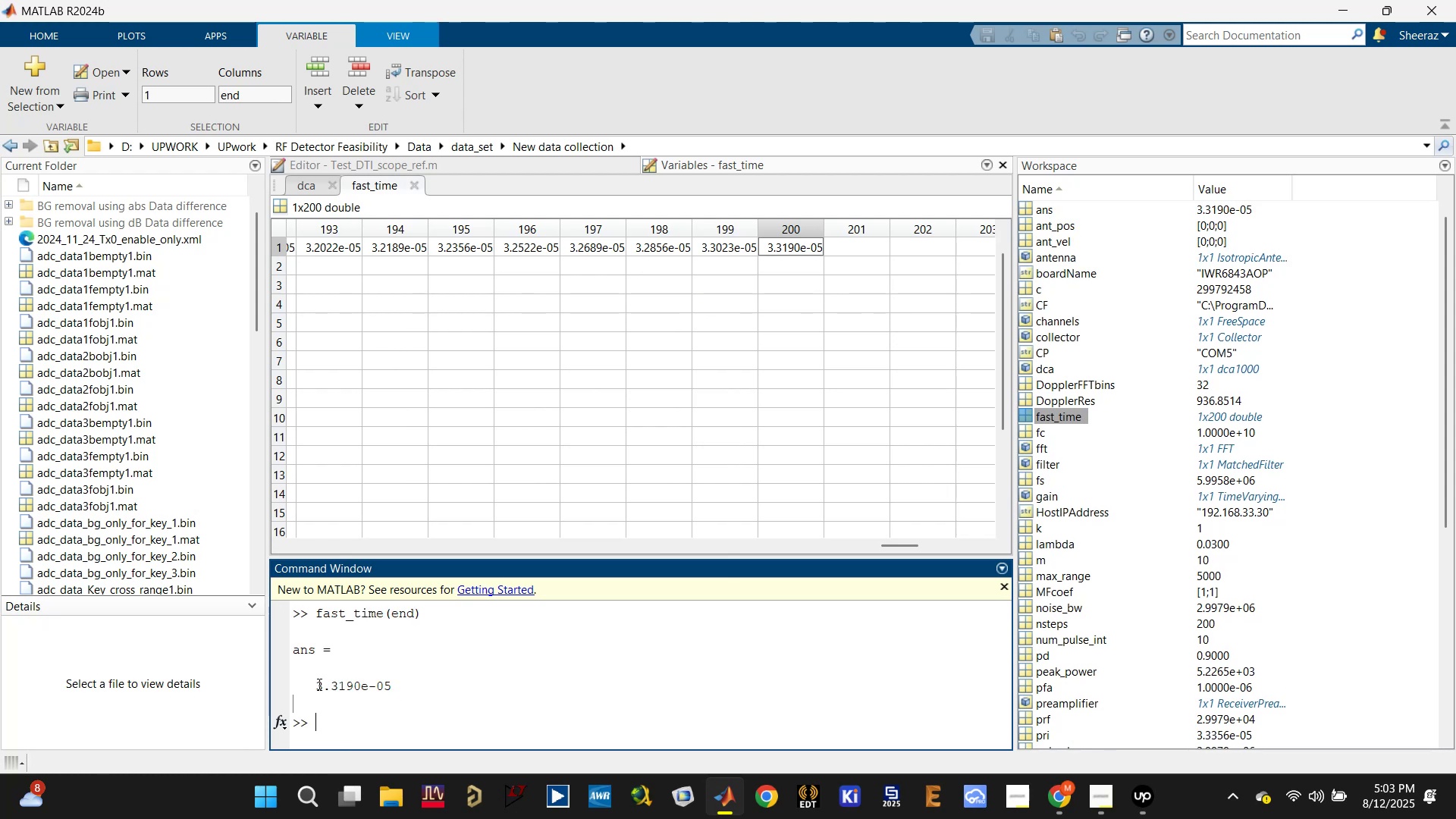 
double_click([400, 710])
 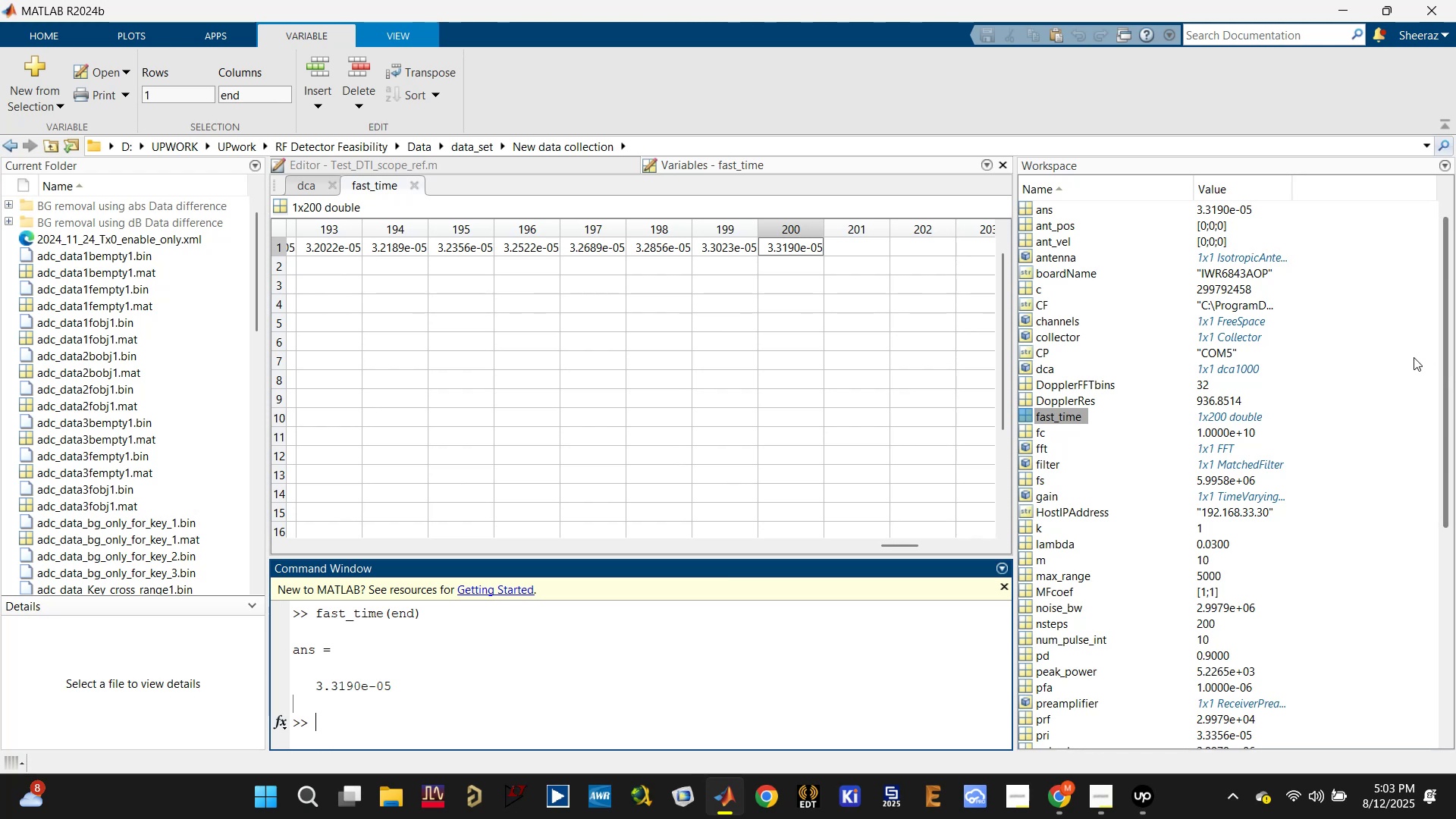 
scroll: coordinate [1217, 391], scroll_direction: up, amount: 4.0
 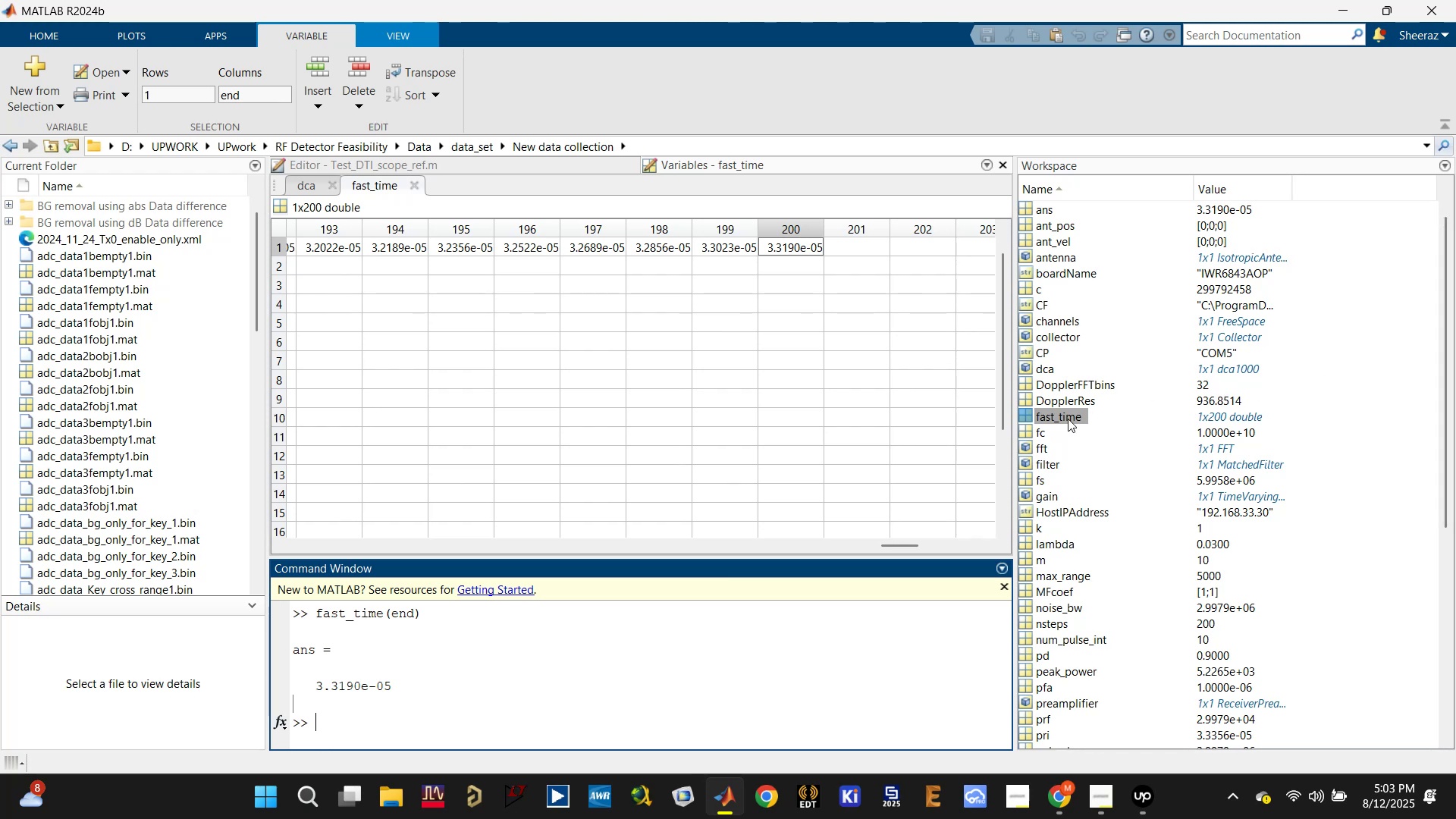 
left_click([1054, 426])
 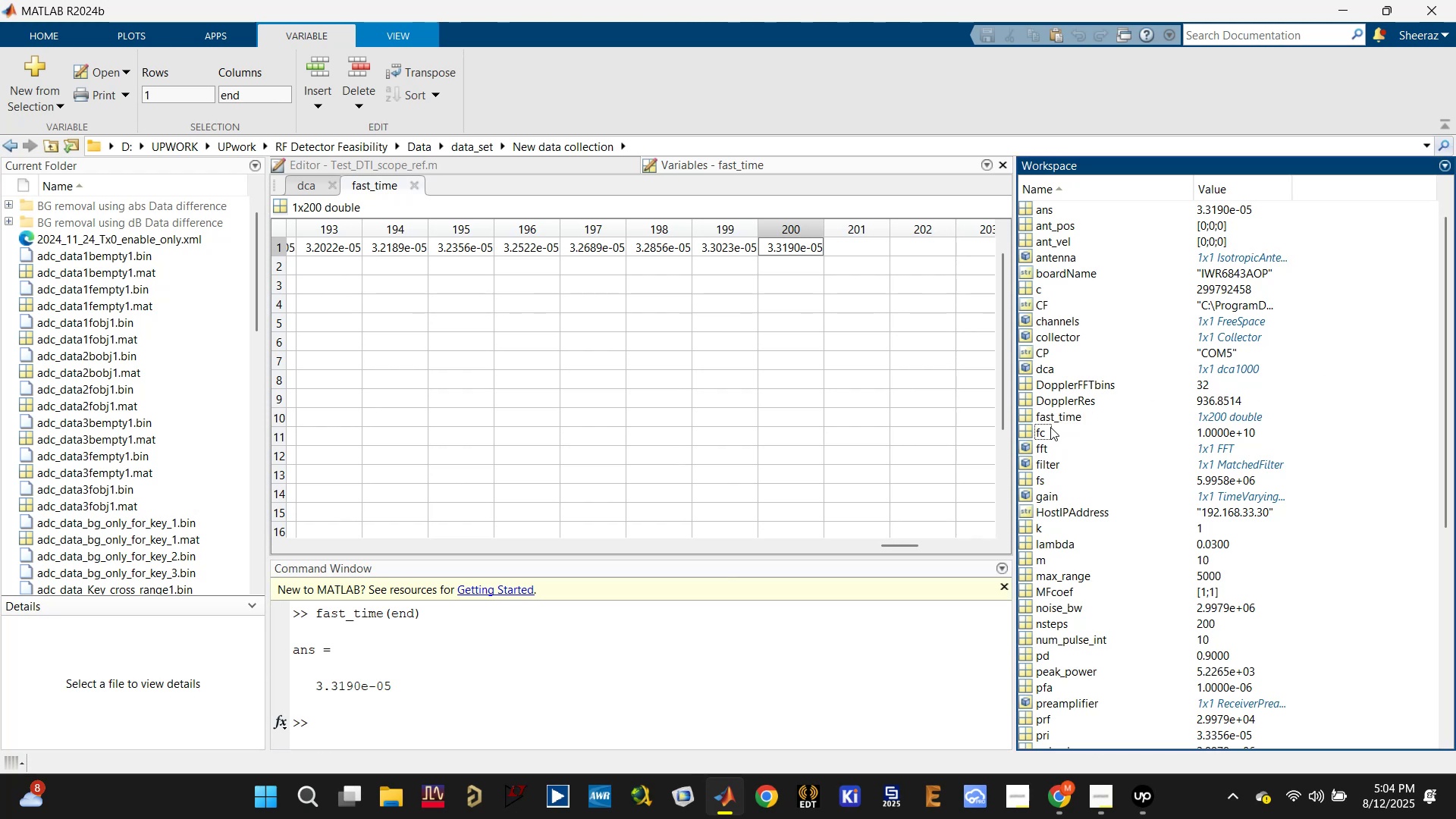 
left_click([1051, 420])
 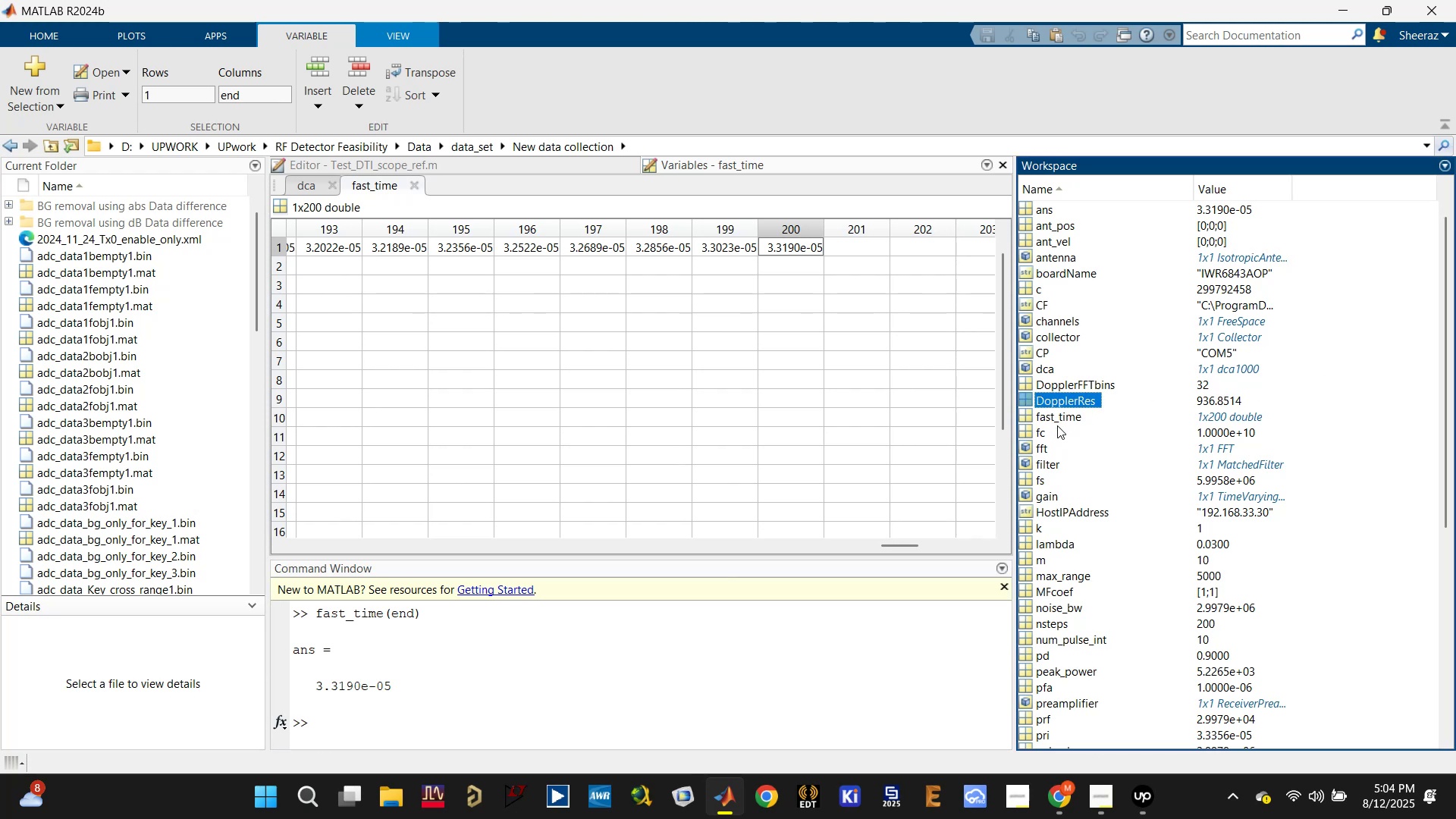 
left_click([1039, 432])
 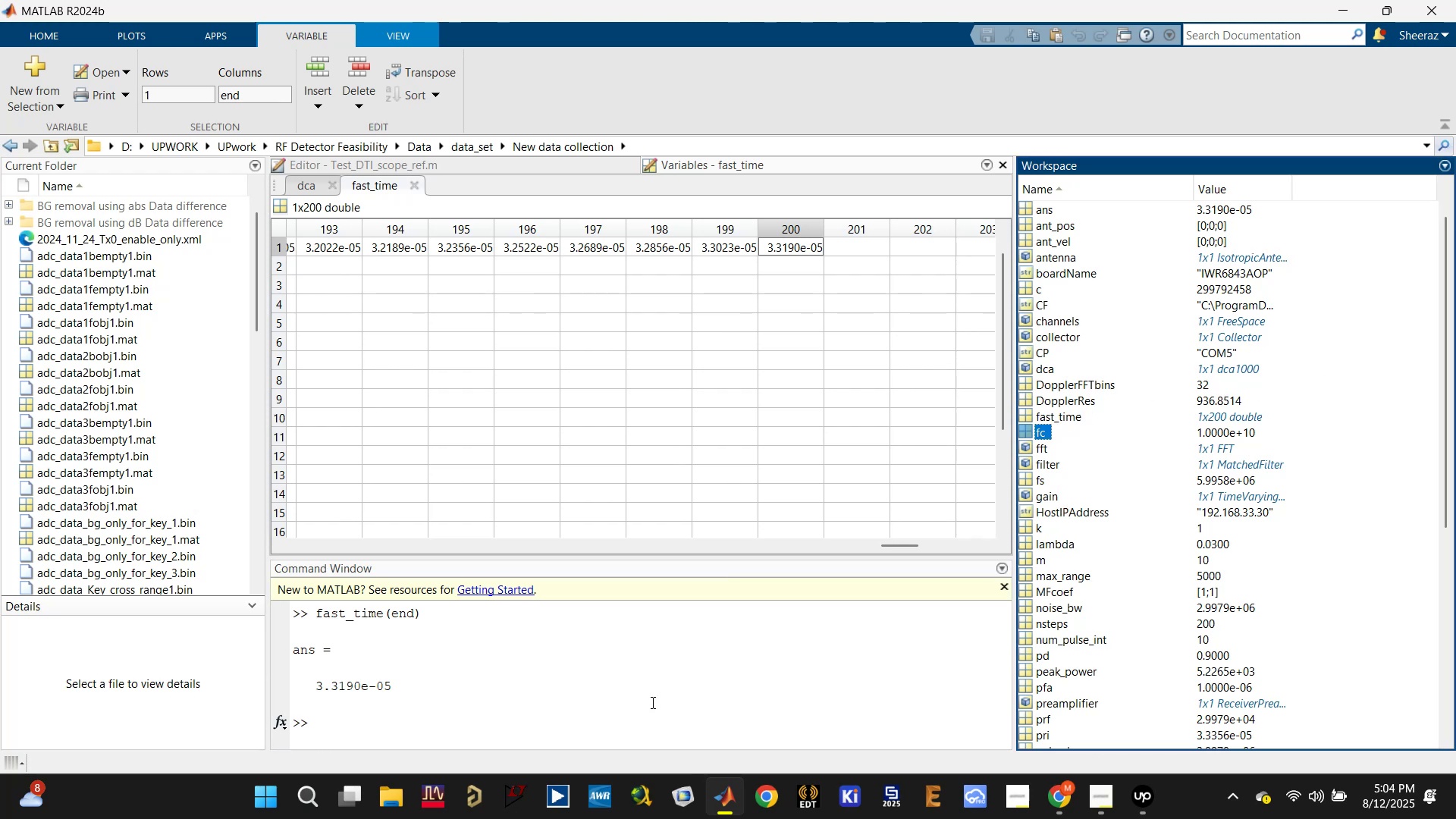 
left_click([472, 708])
 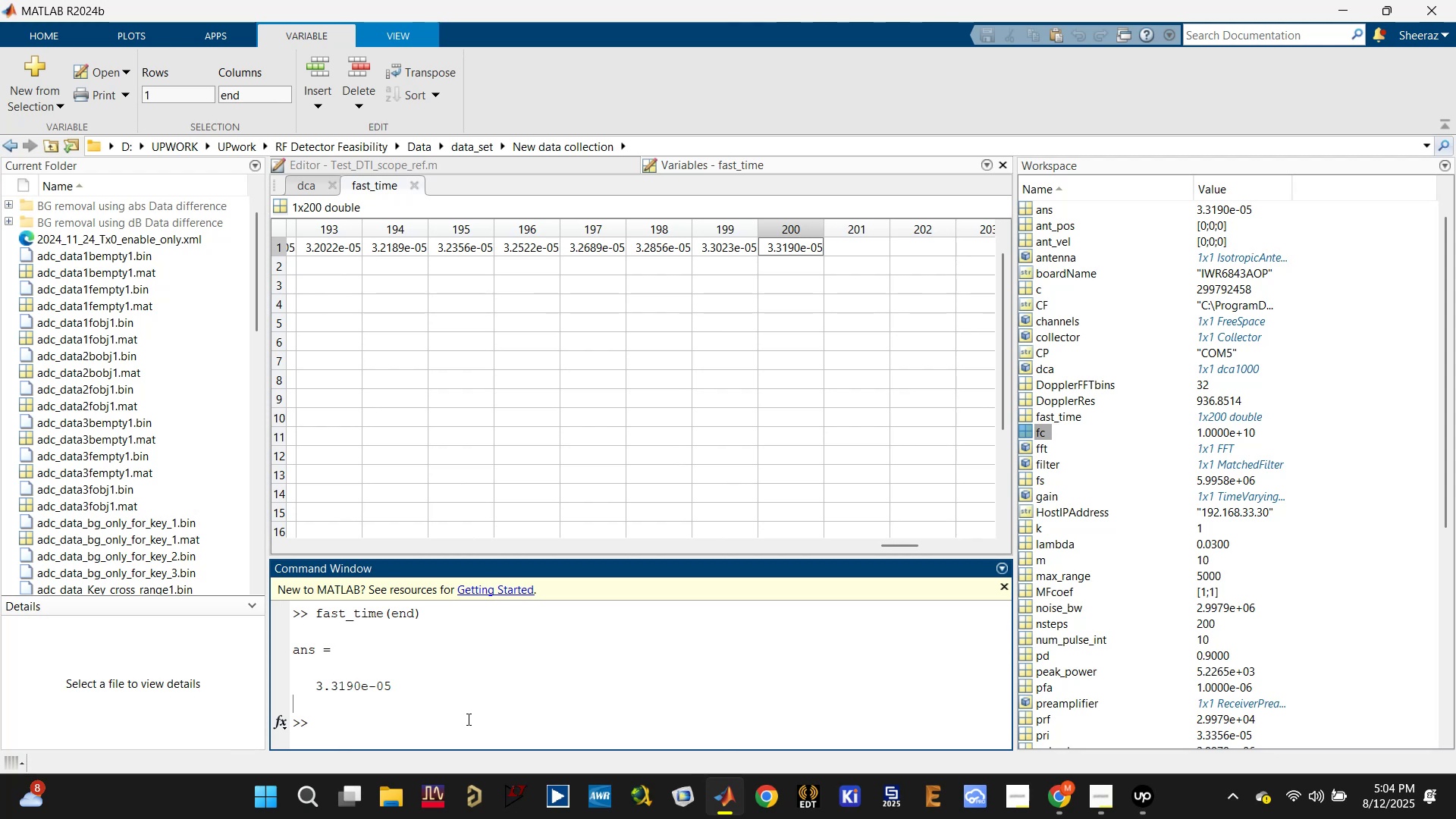 
left_click([468, 723])
 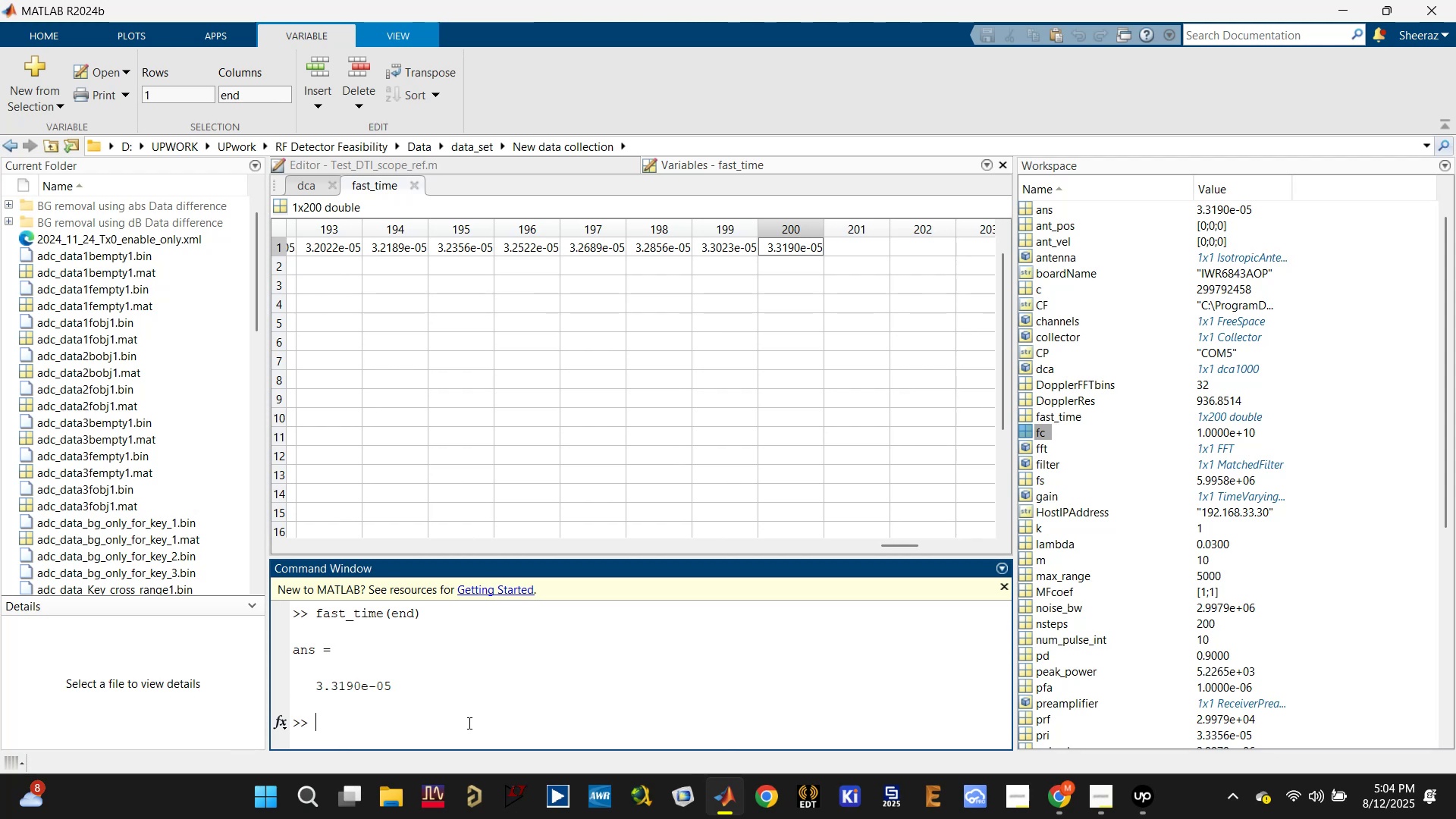 
type(1/DooplerRes)
 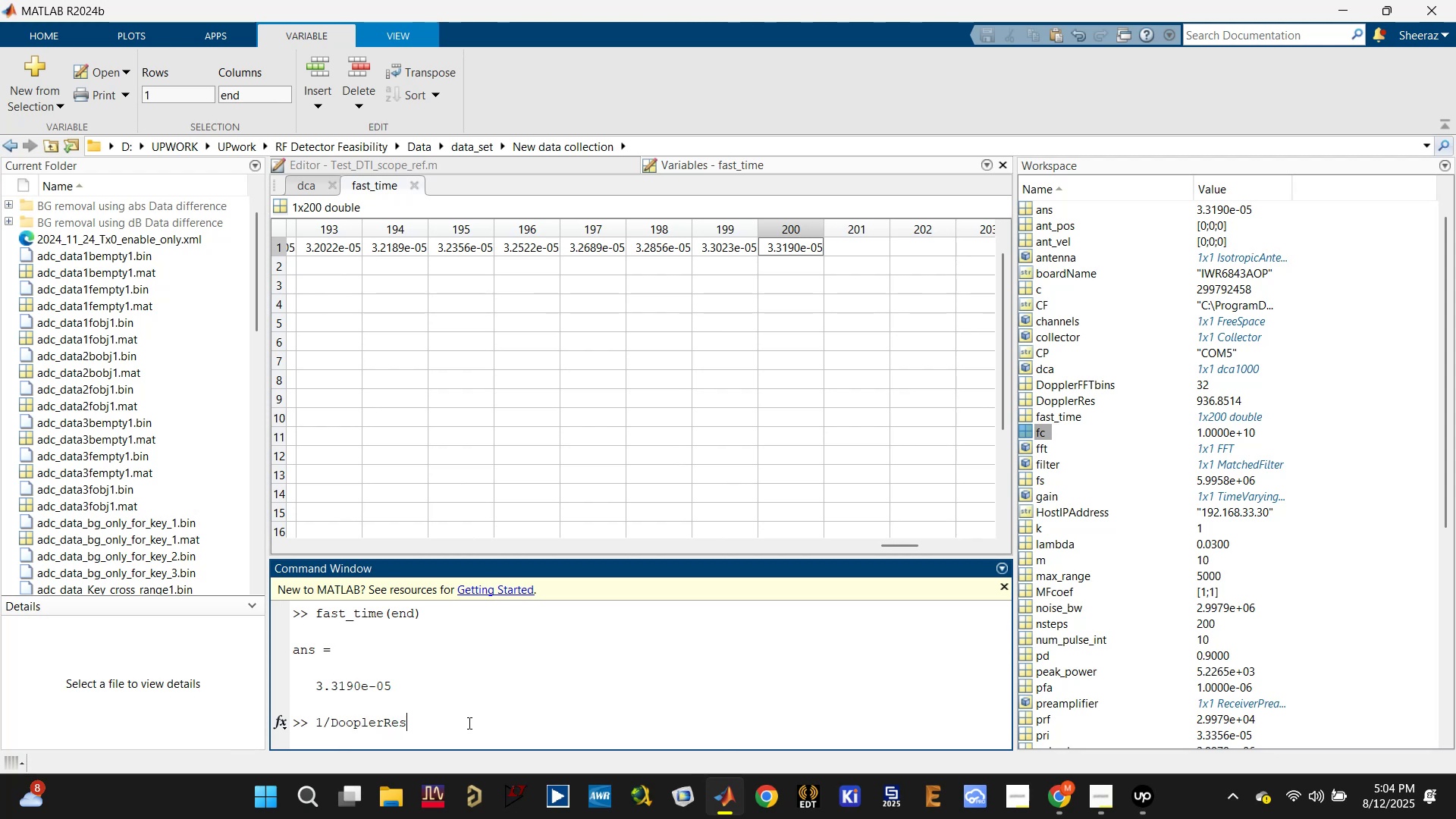 
key(Enter)
 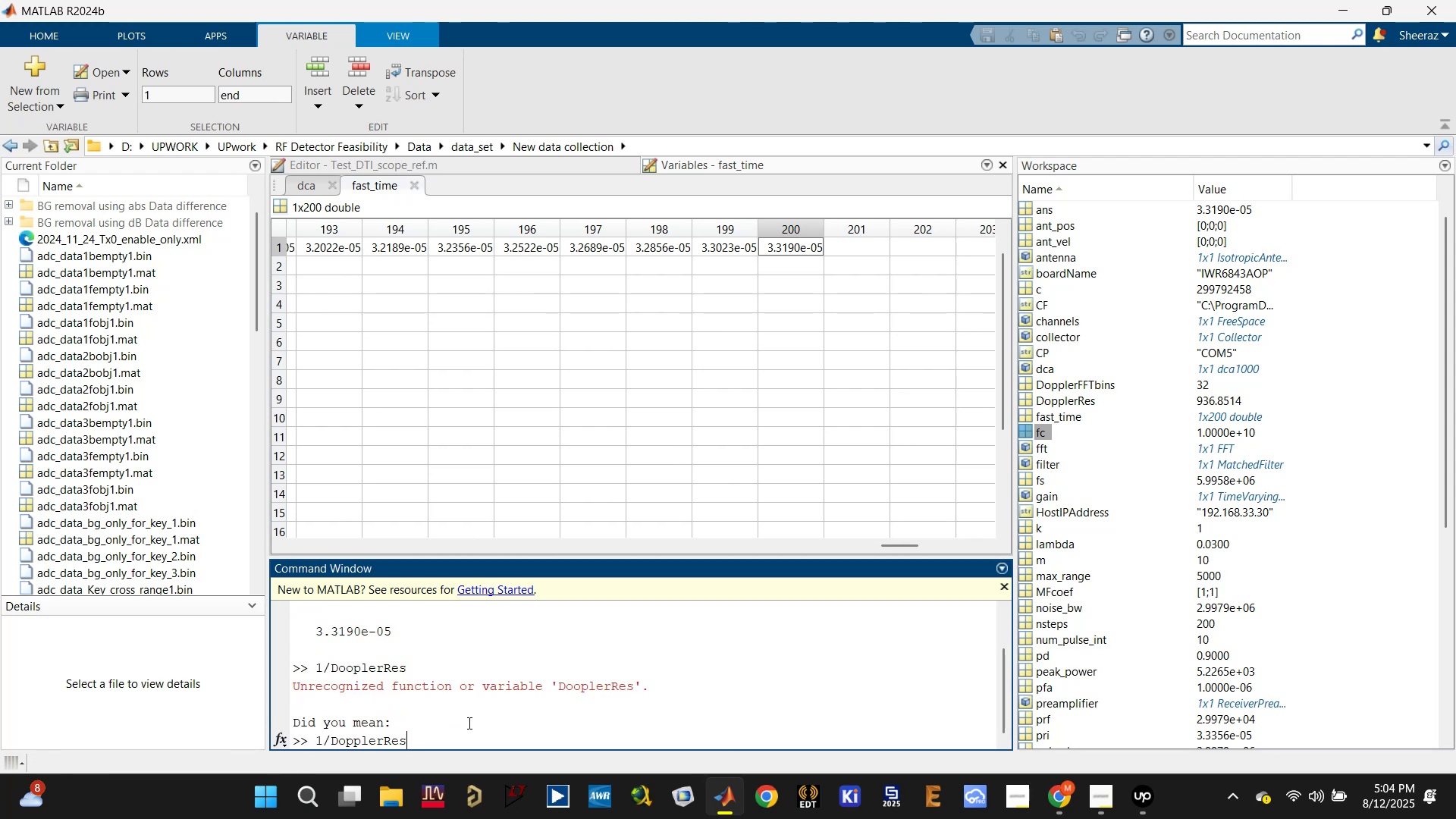 
key(Enter)
 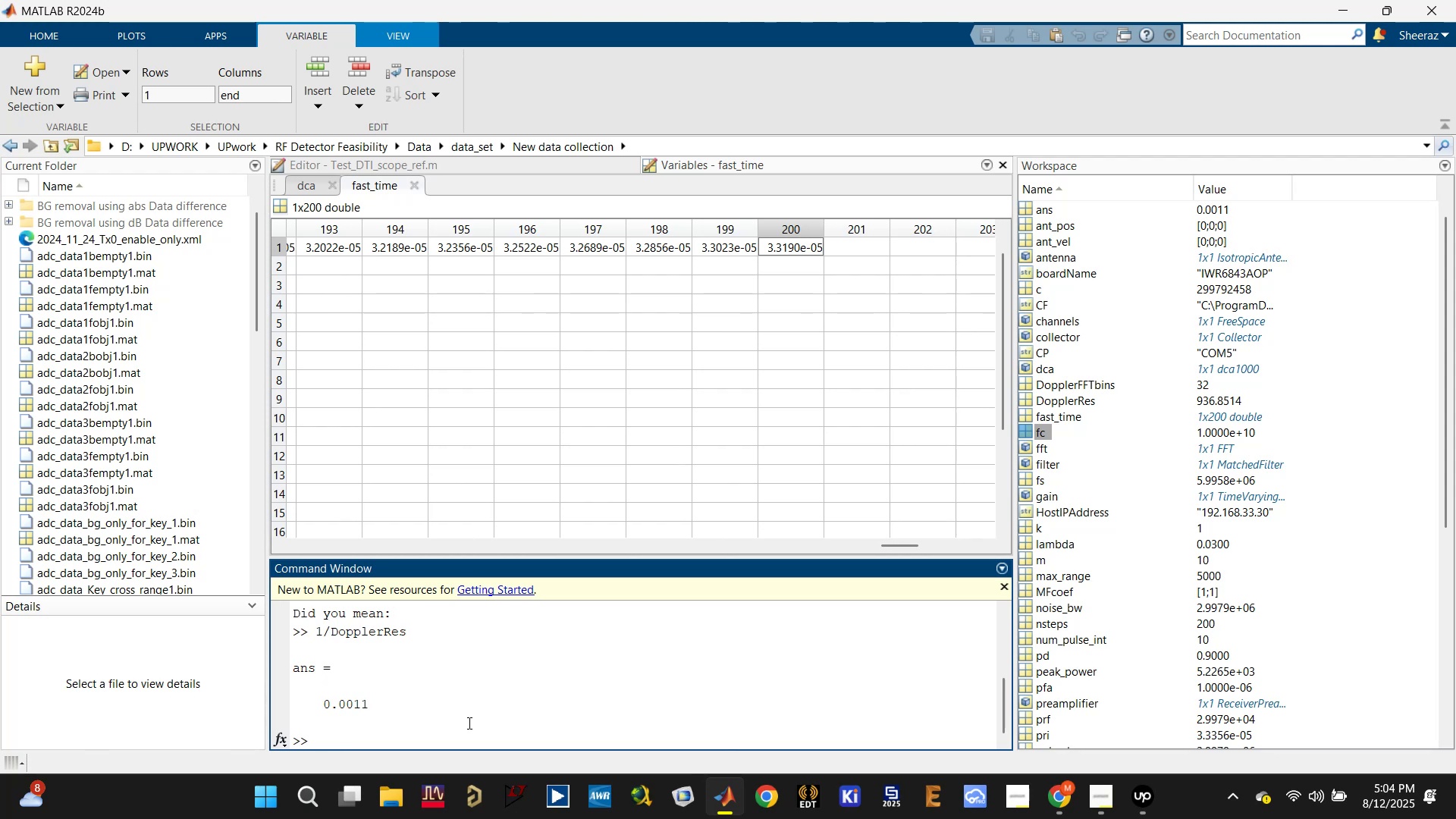 
wait(9.0)
 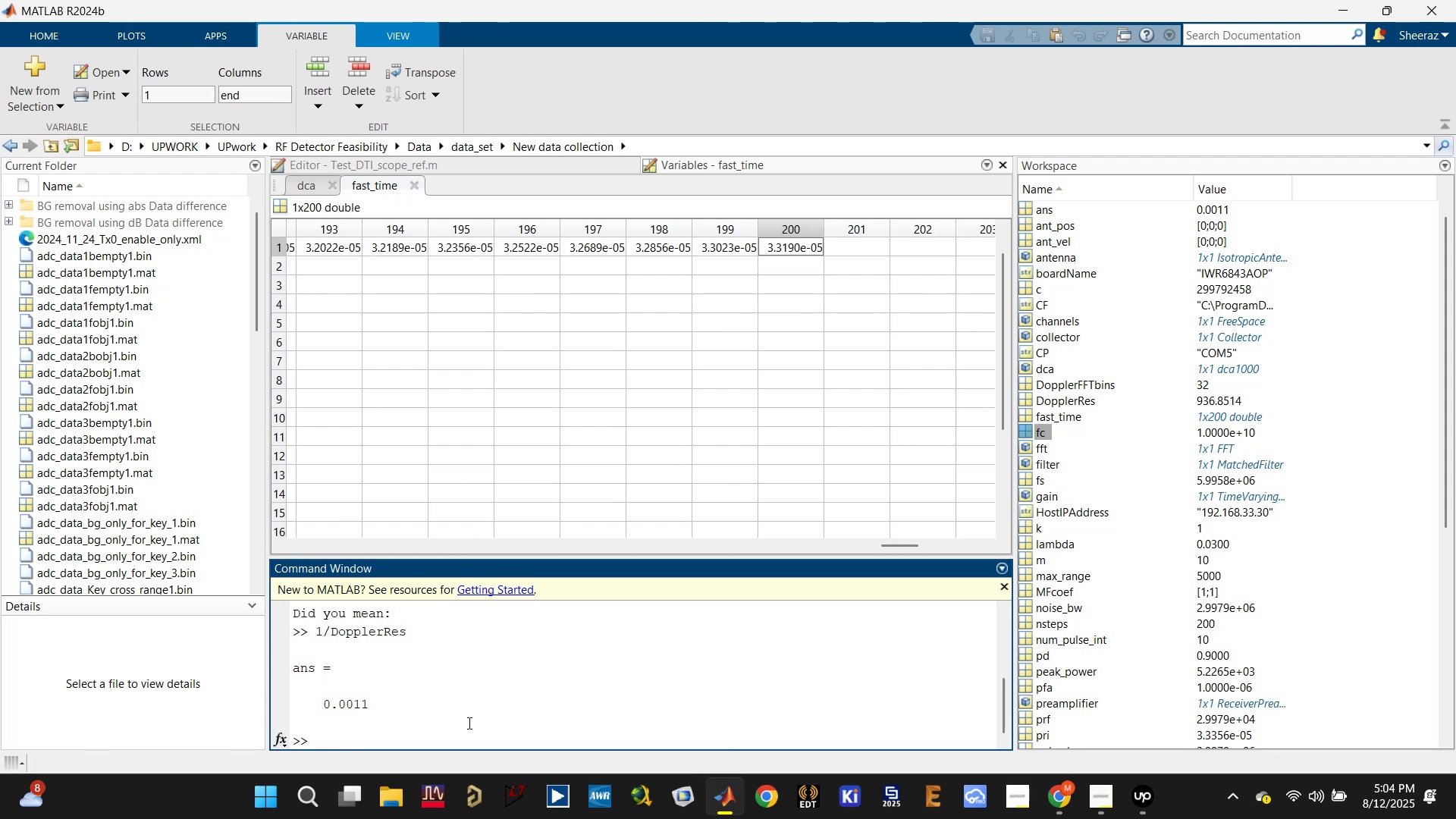 
double_click([349, 706])
 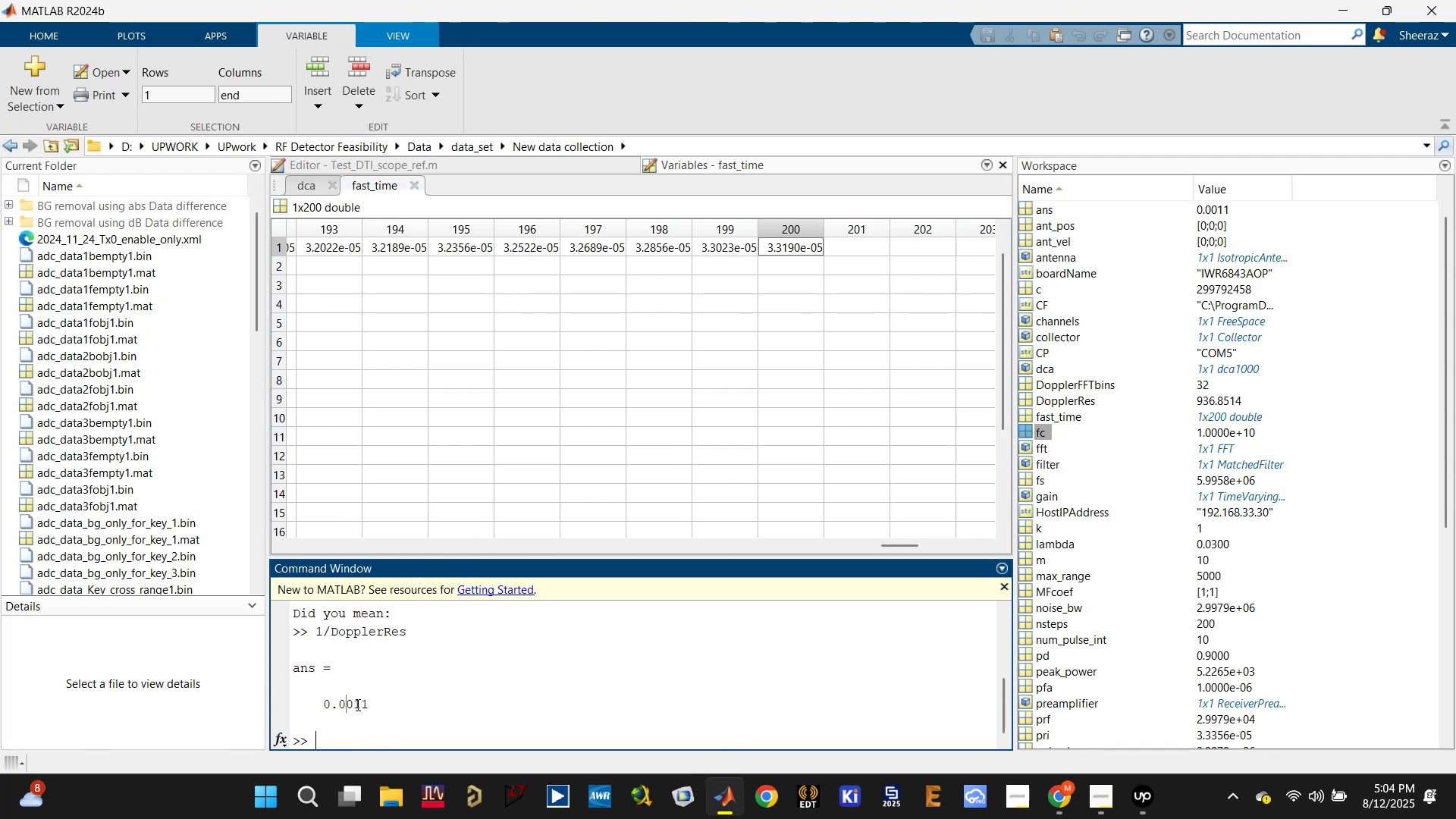 
left_click([359, 701])
 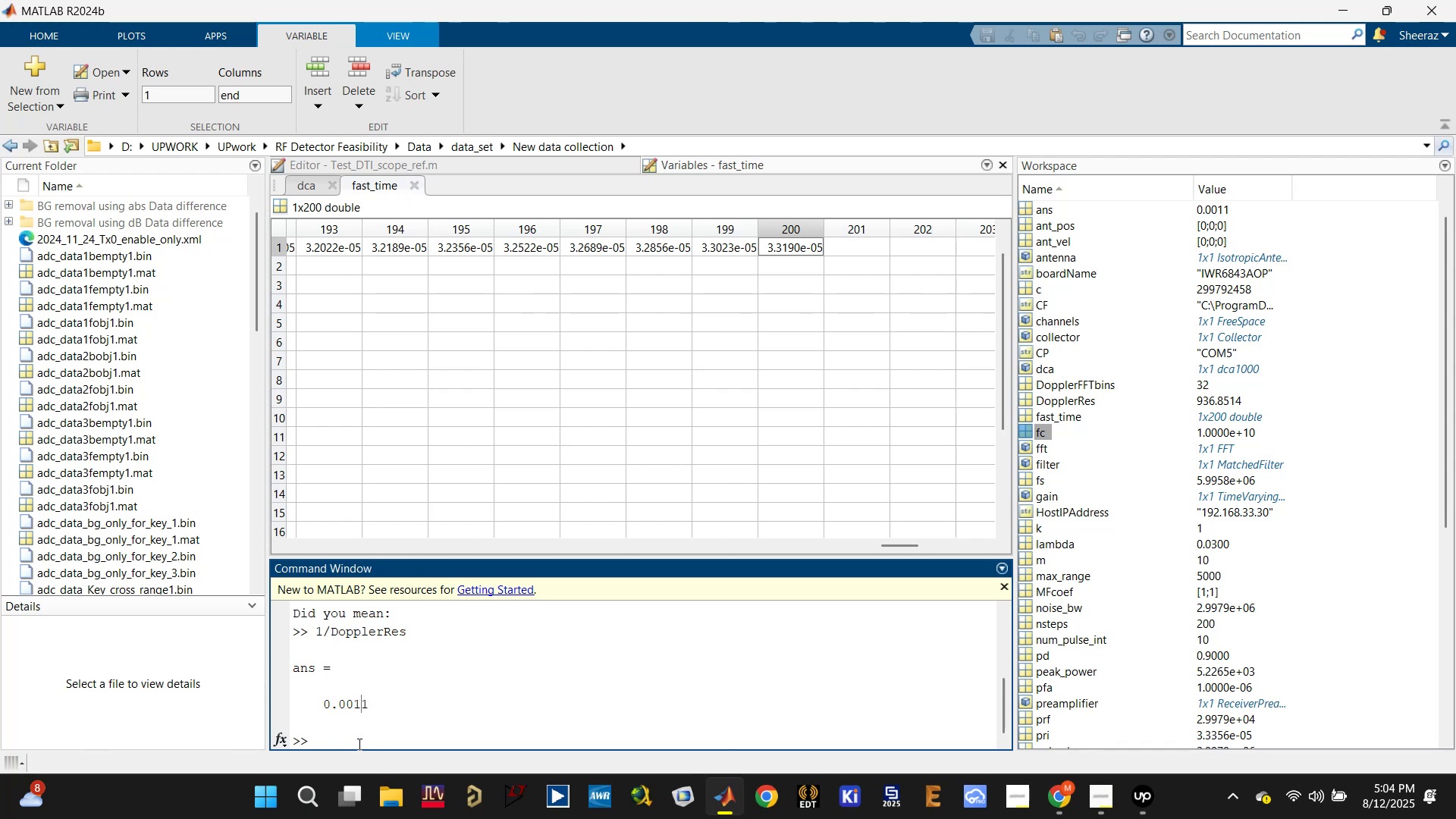 
left_click([358, 744])
 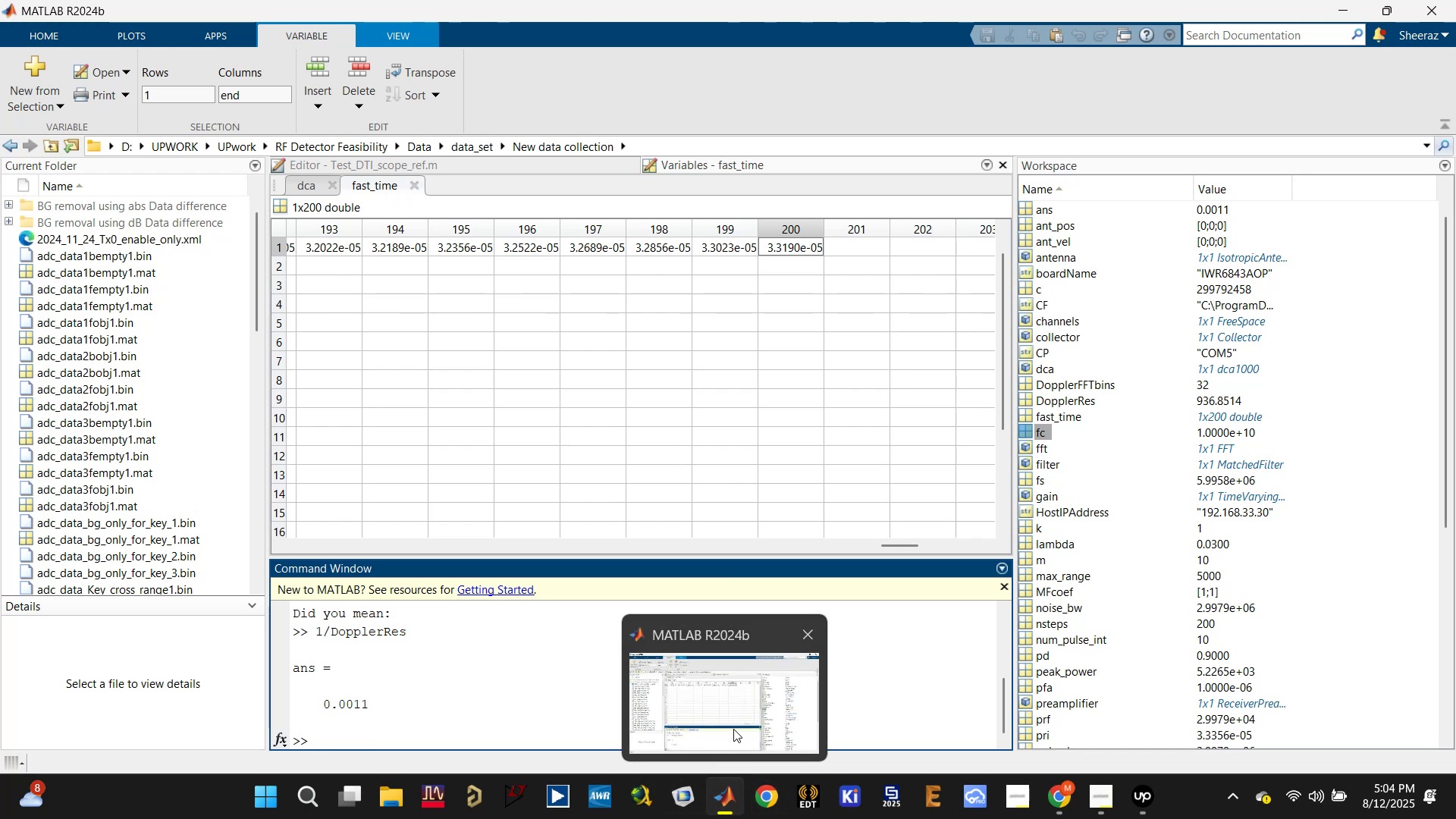 
wait(5.21)
 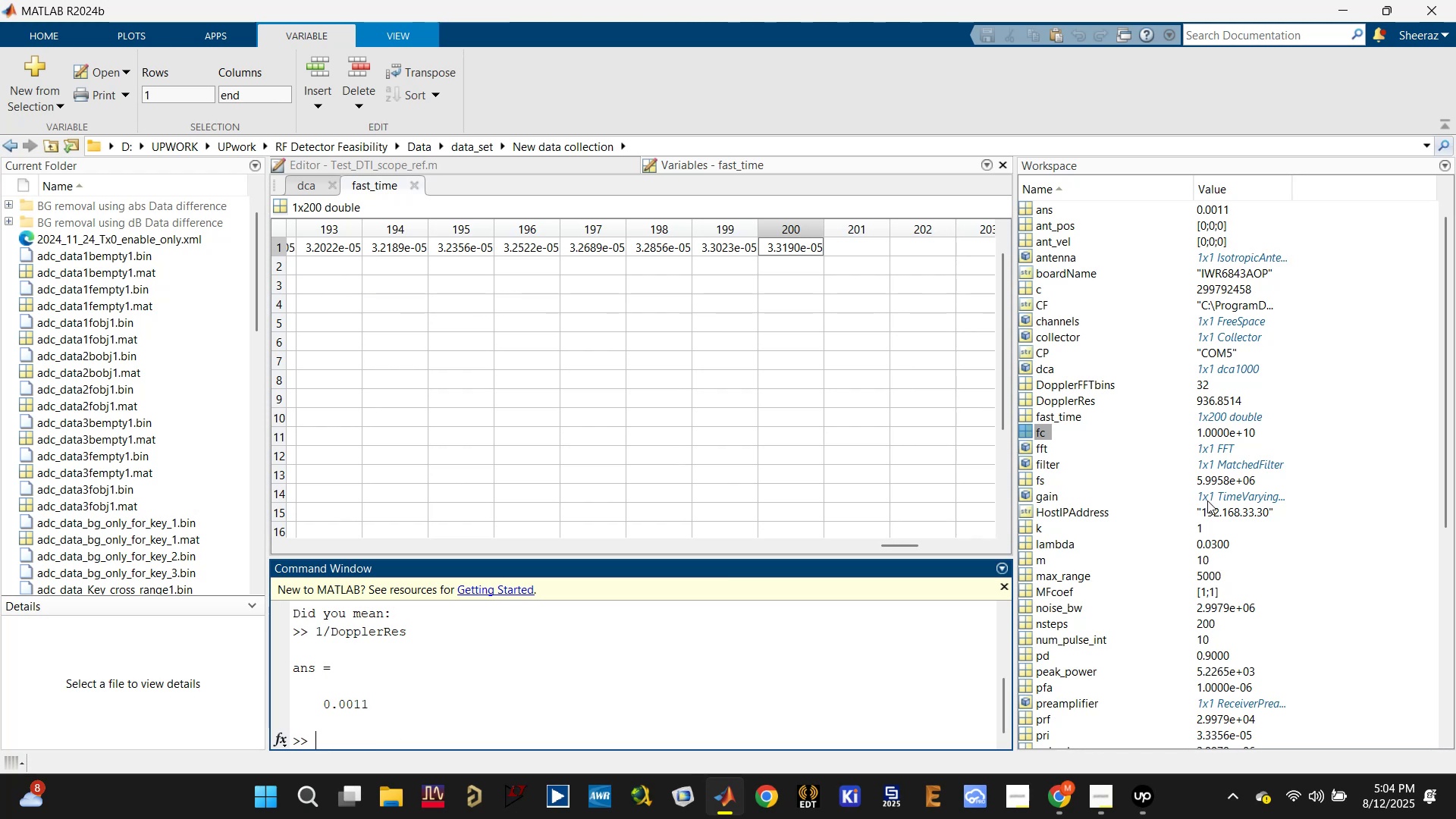 
double_click([974, 693])
 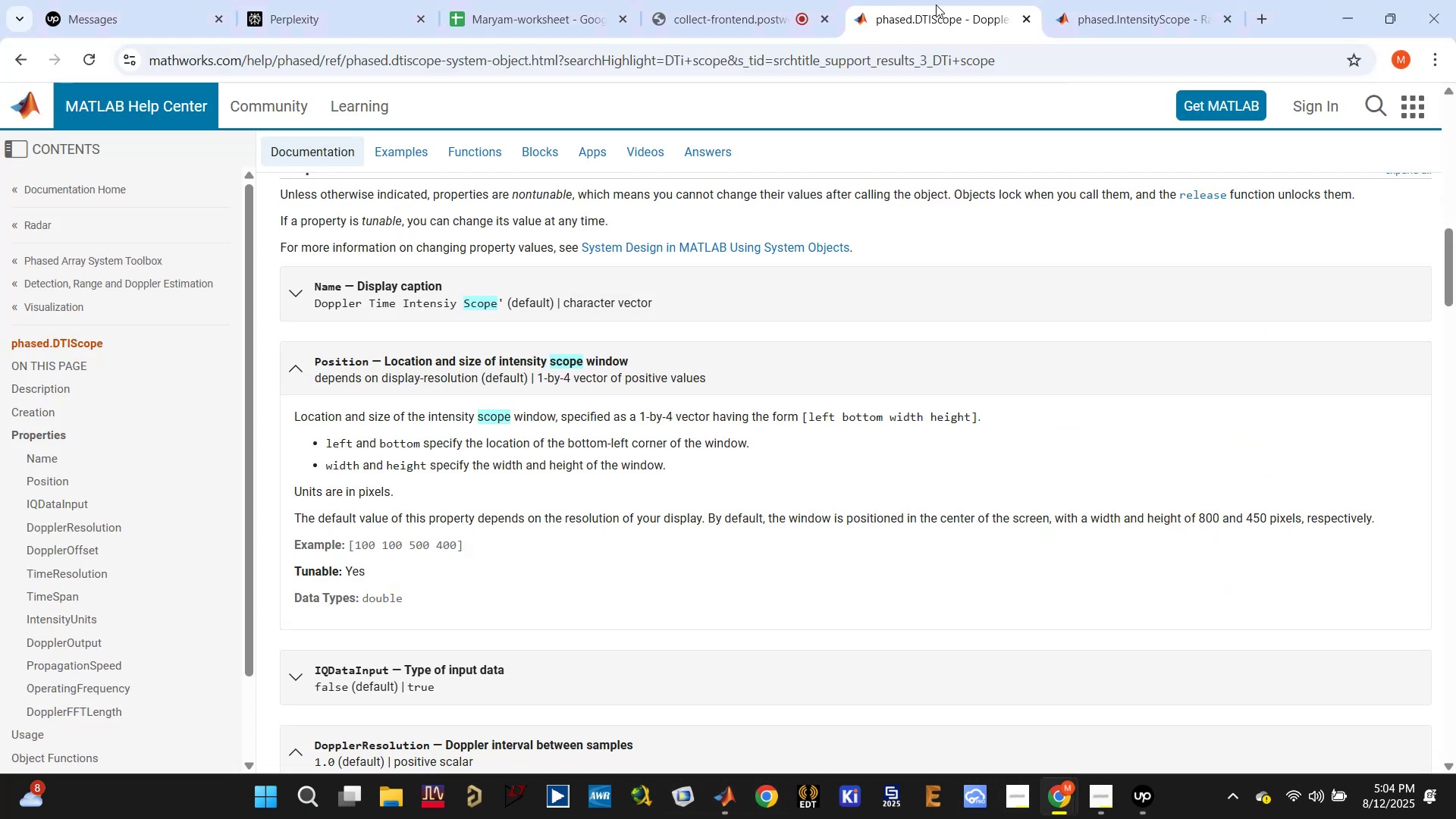 
left_click([1134, 0])
 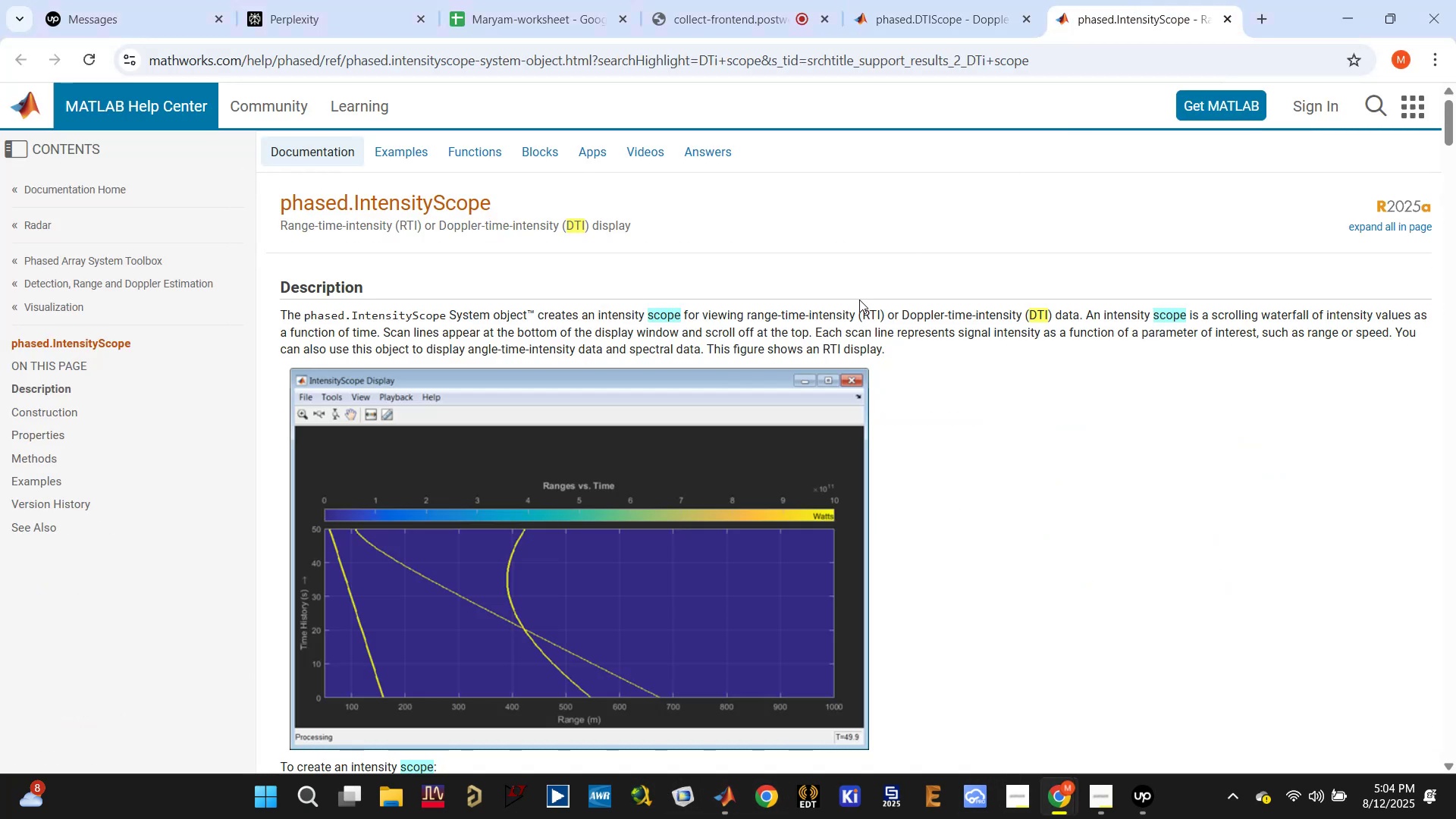 
key(Control+F)
 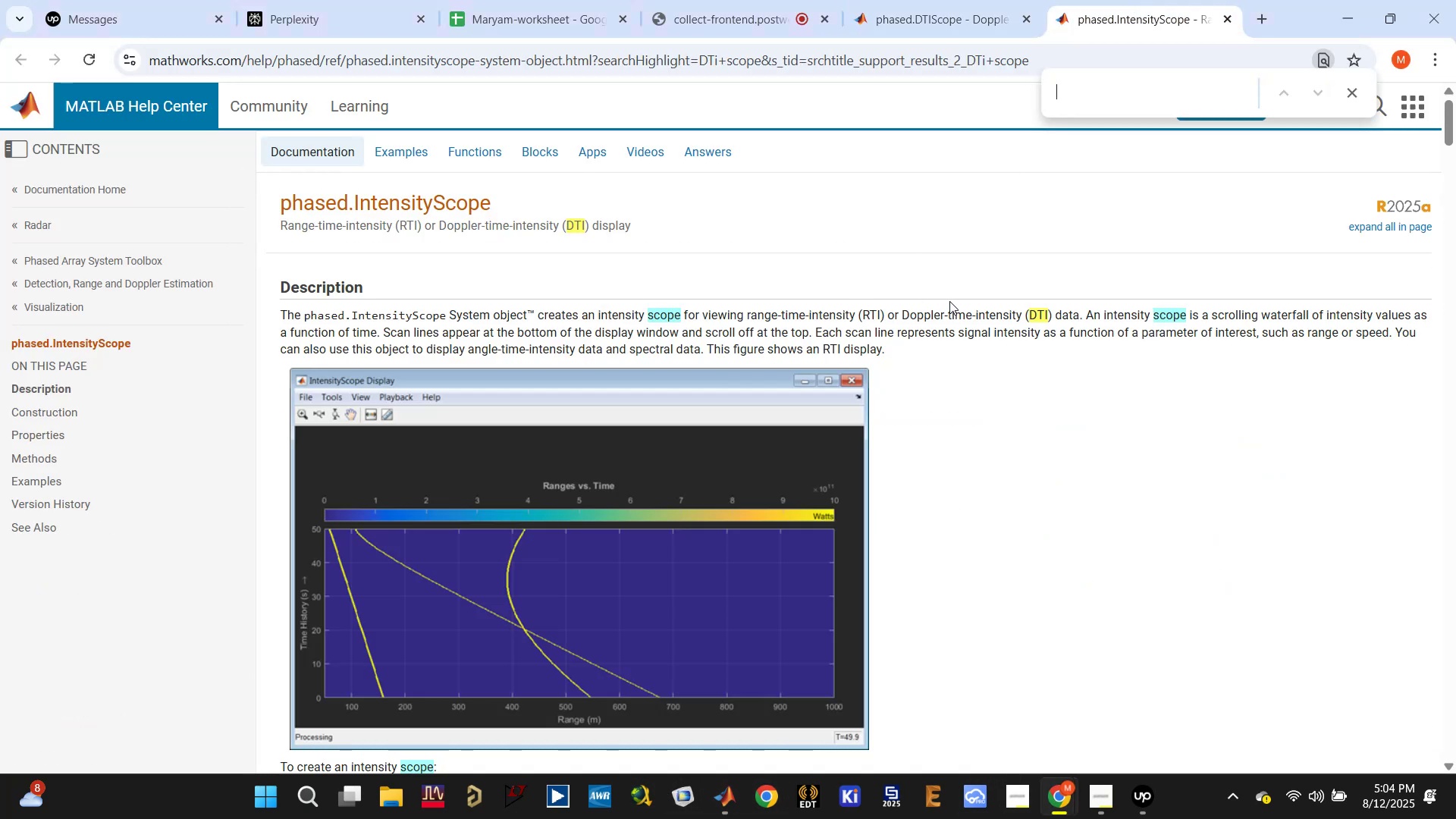 
type(doppler re\\\)
key(Backspace)
key(Backspace)
key(Backspace)
key(Backspace)
key(Backspace)
key(Backspace)
 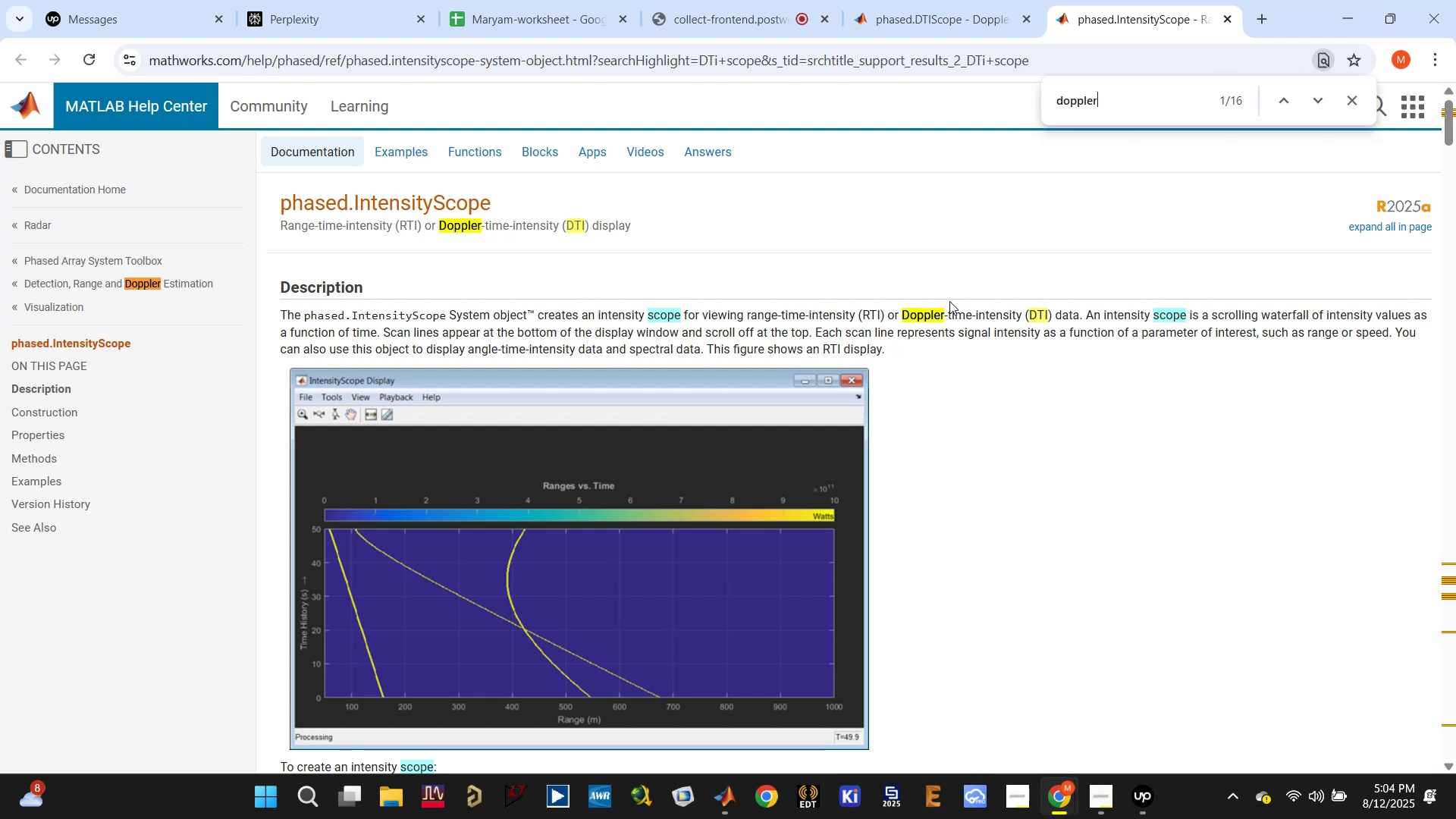 
key(Enter)
 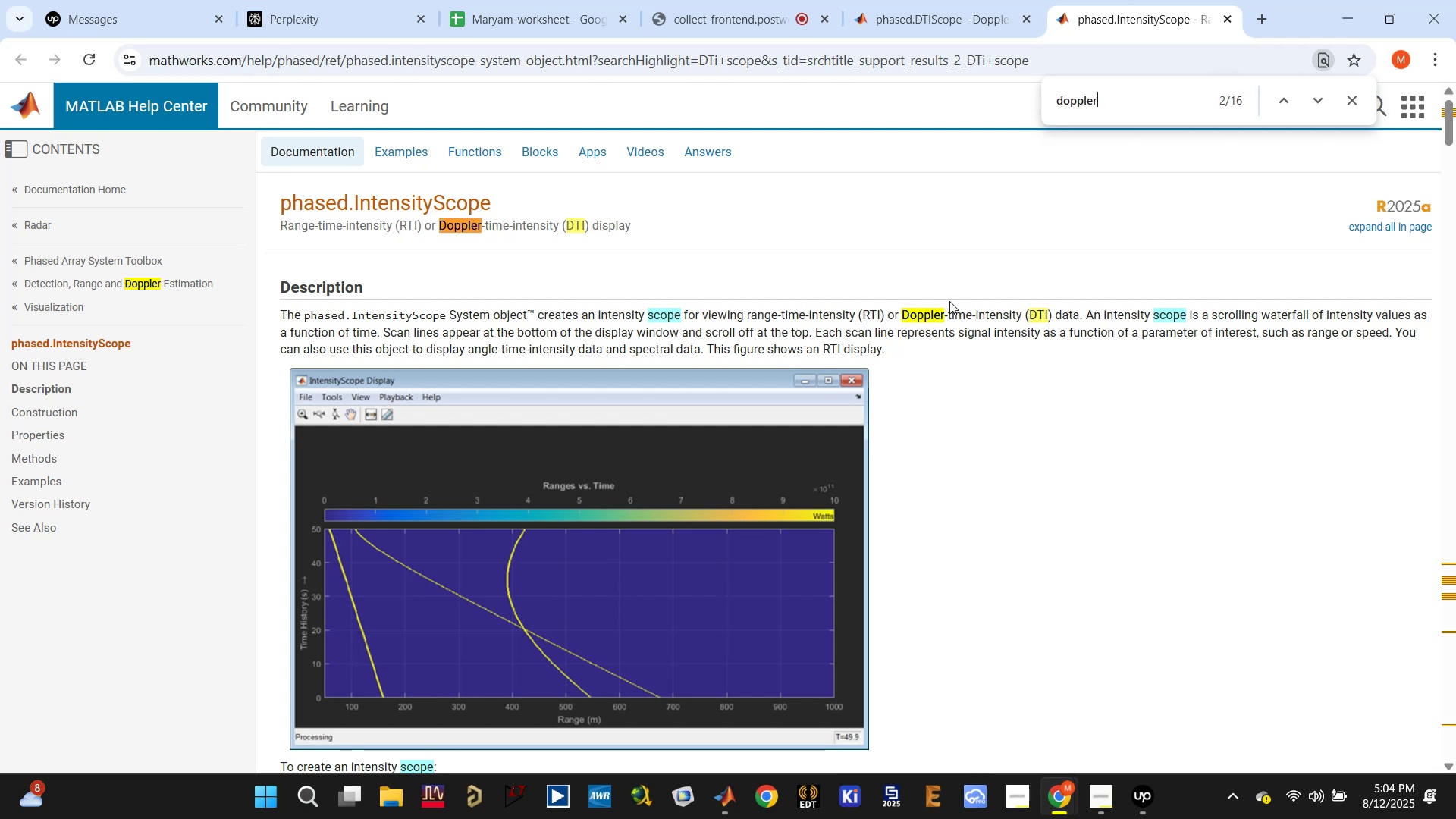 
key(Enter)
 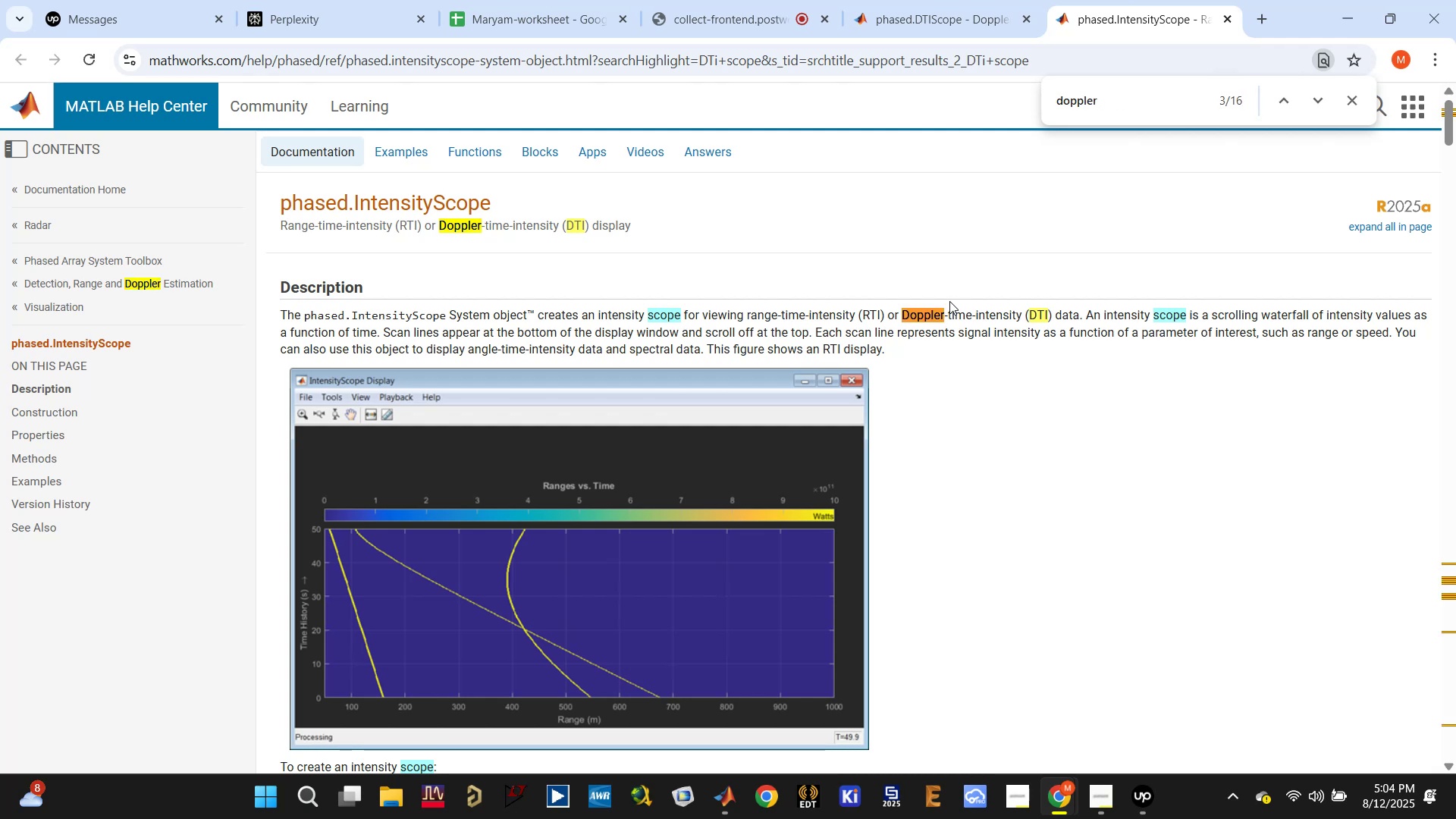 
key(Enter)
 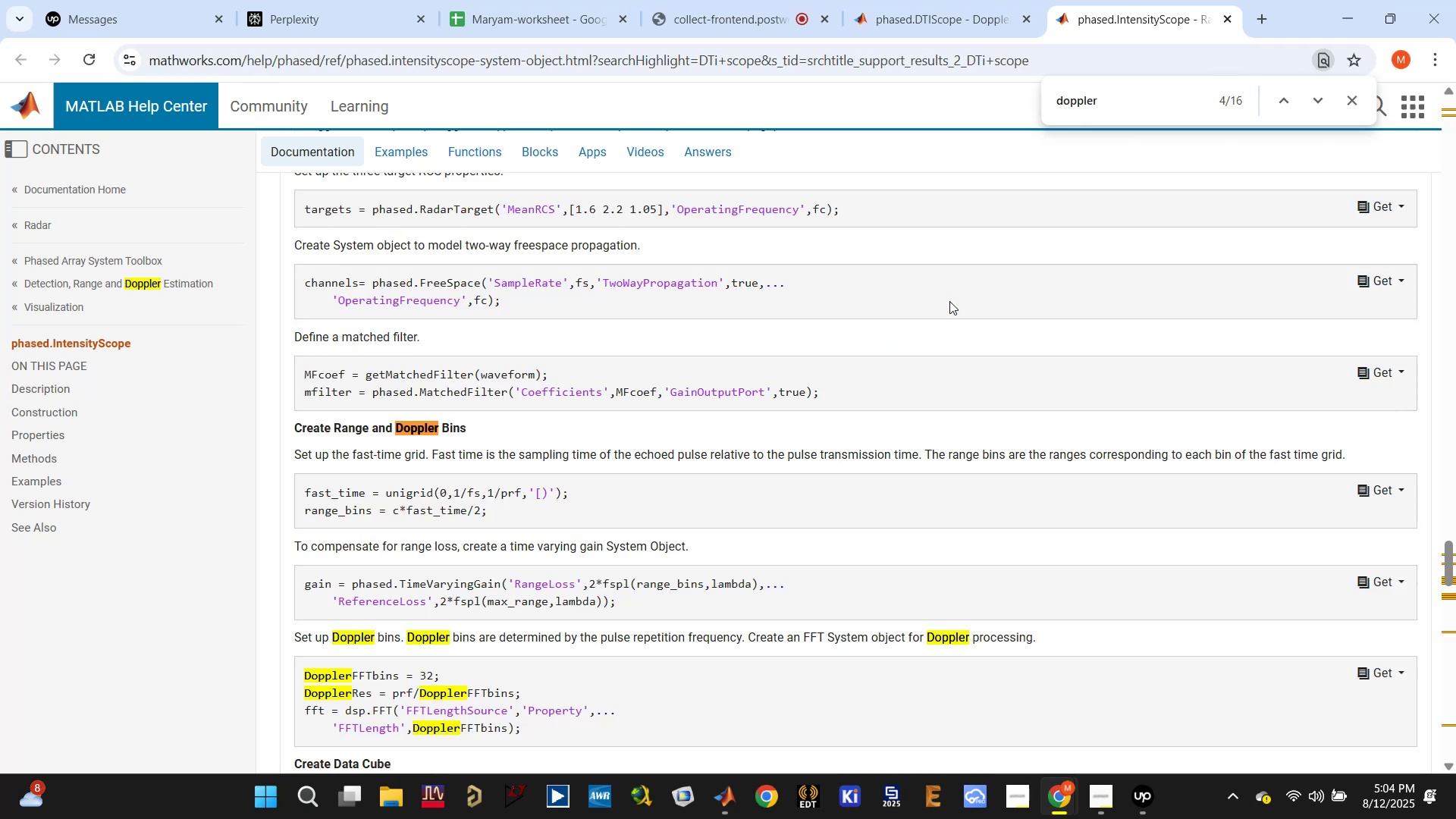 
key(Enter)
 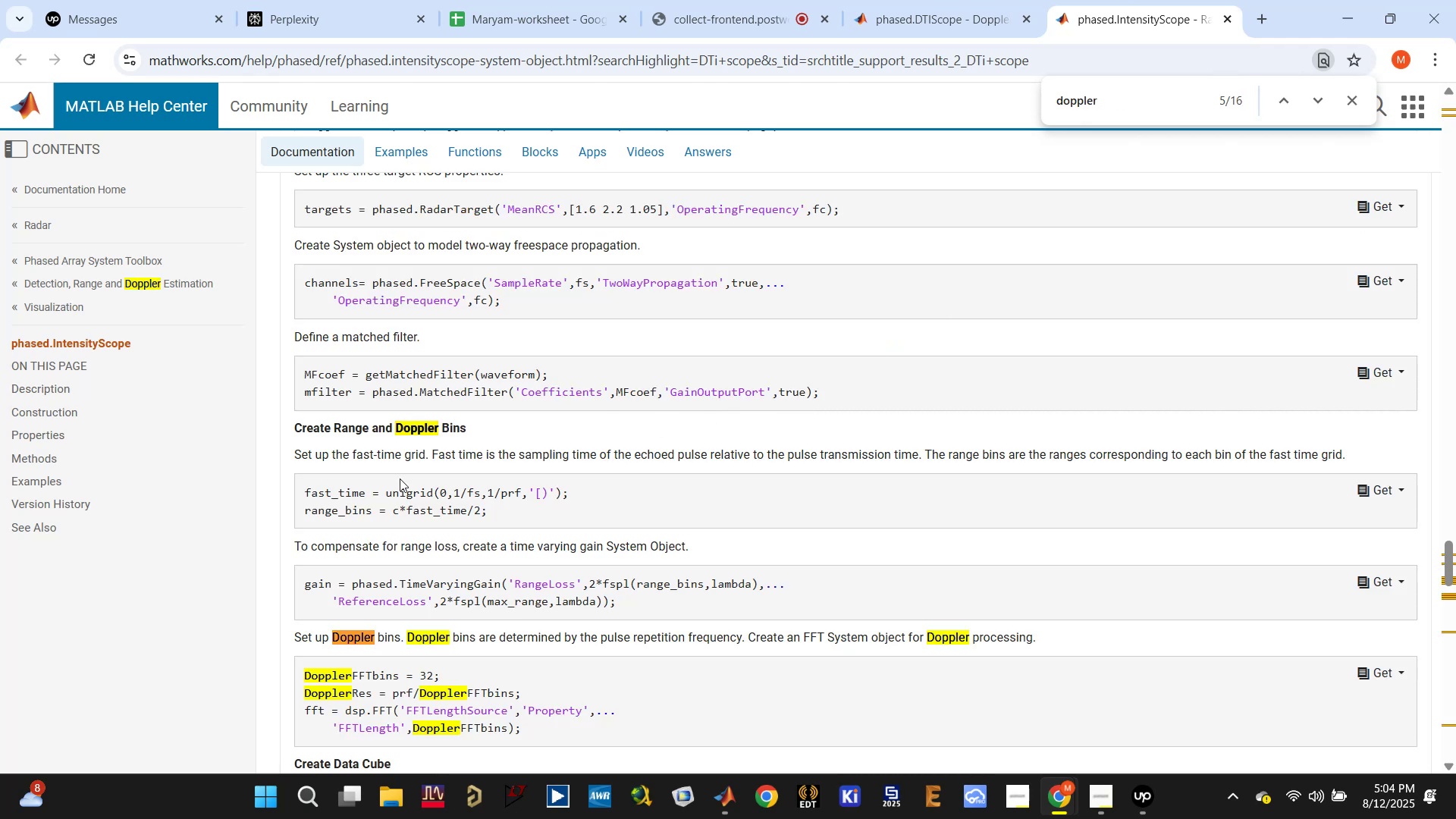 
double_click([344, 486])
 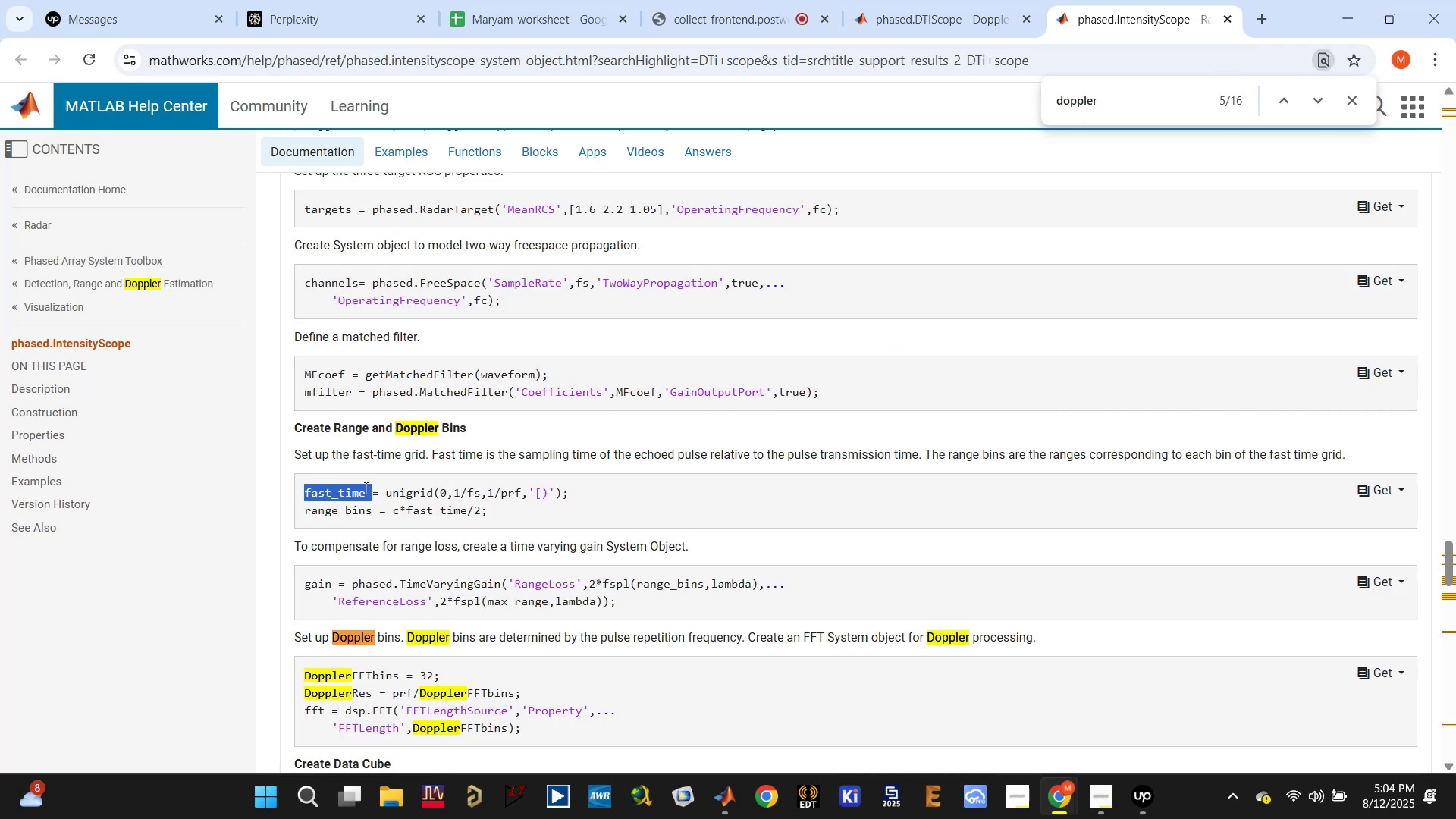 
scroll: coordinate [382, 488], scroll_direction: down, amount: 1.0
 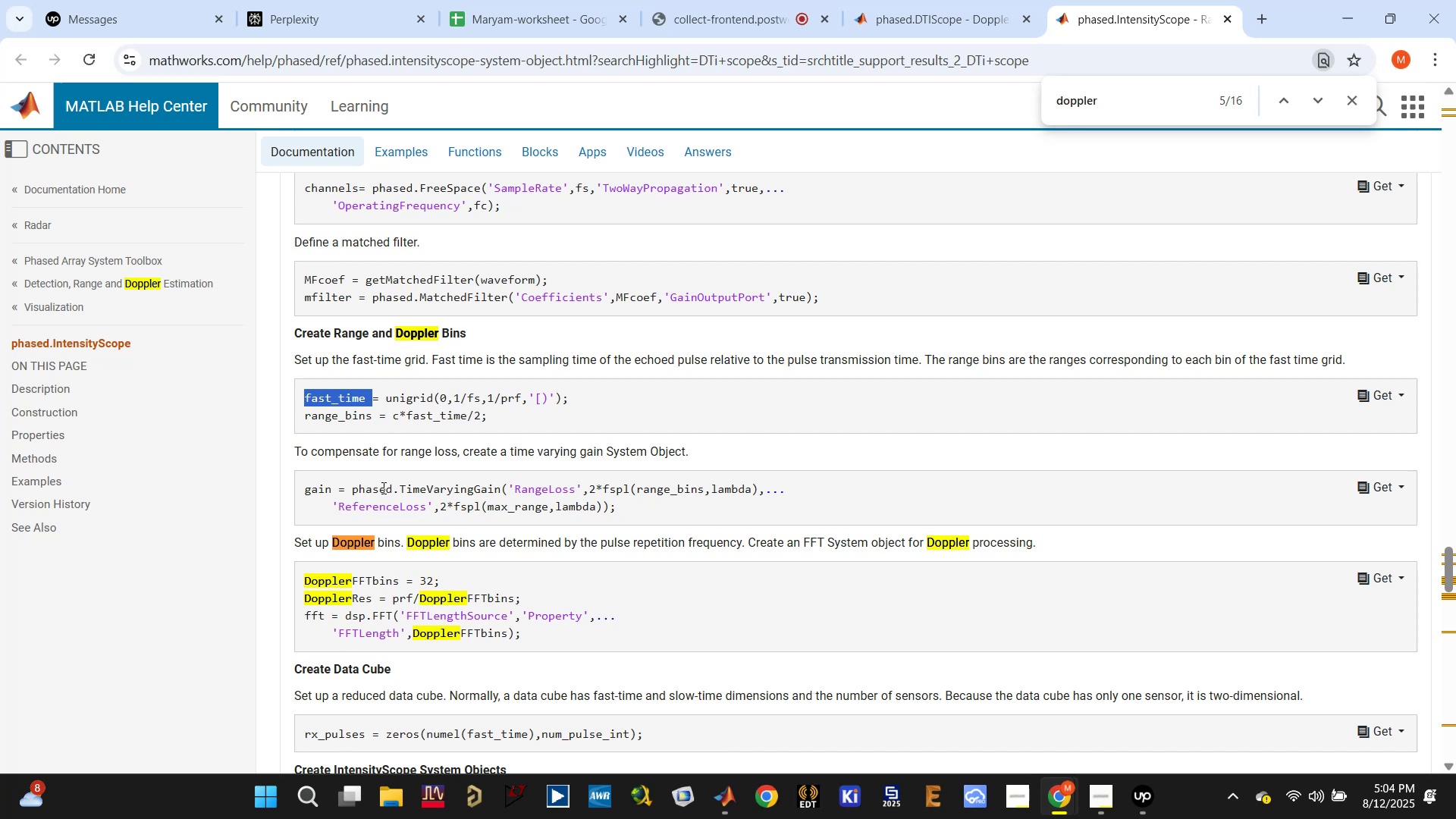 
scroll: coordinate [382, 488], scroll_direction: up, amount: 5.0
 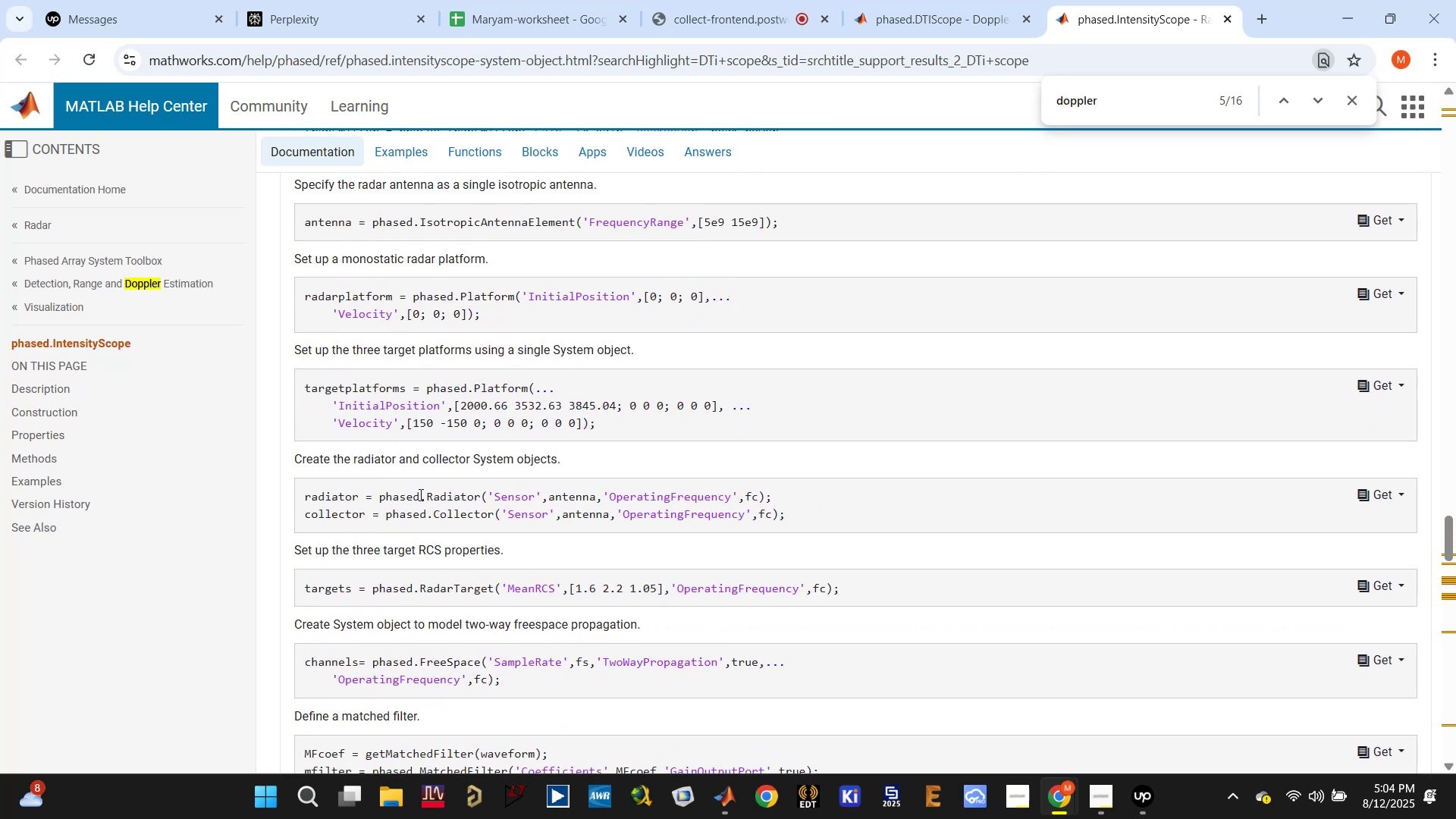 
double_click([1108, 100])
 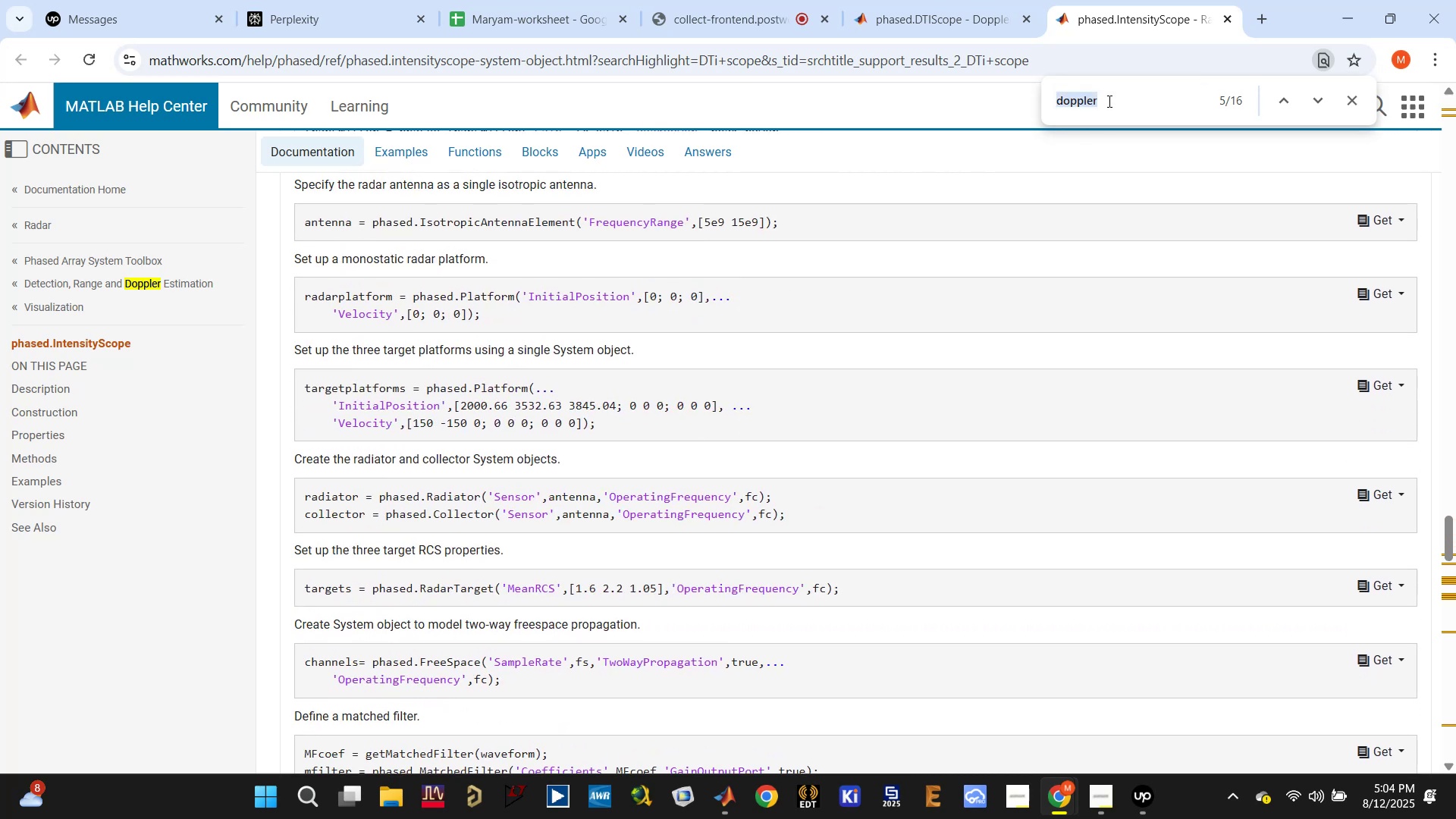 
left_click([1117, 100])
 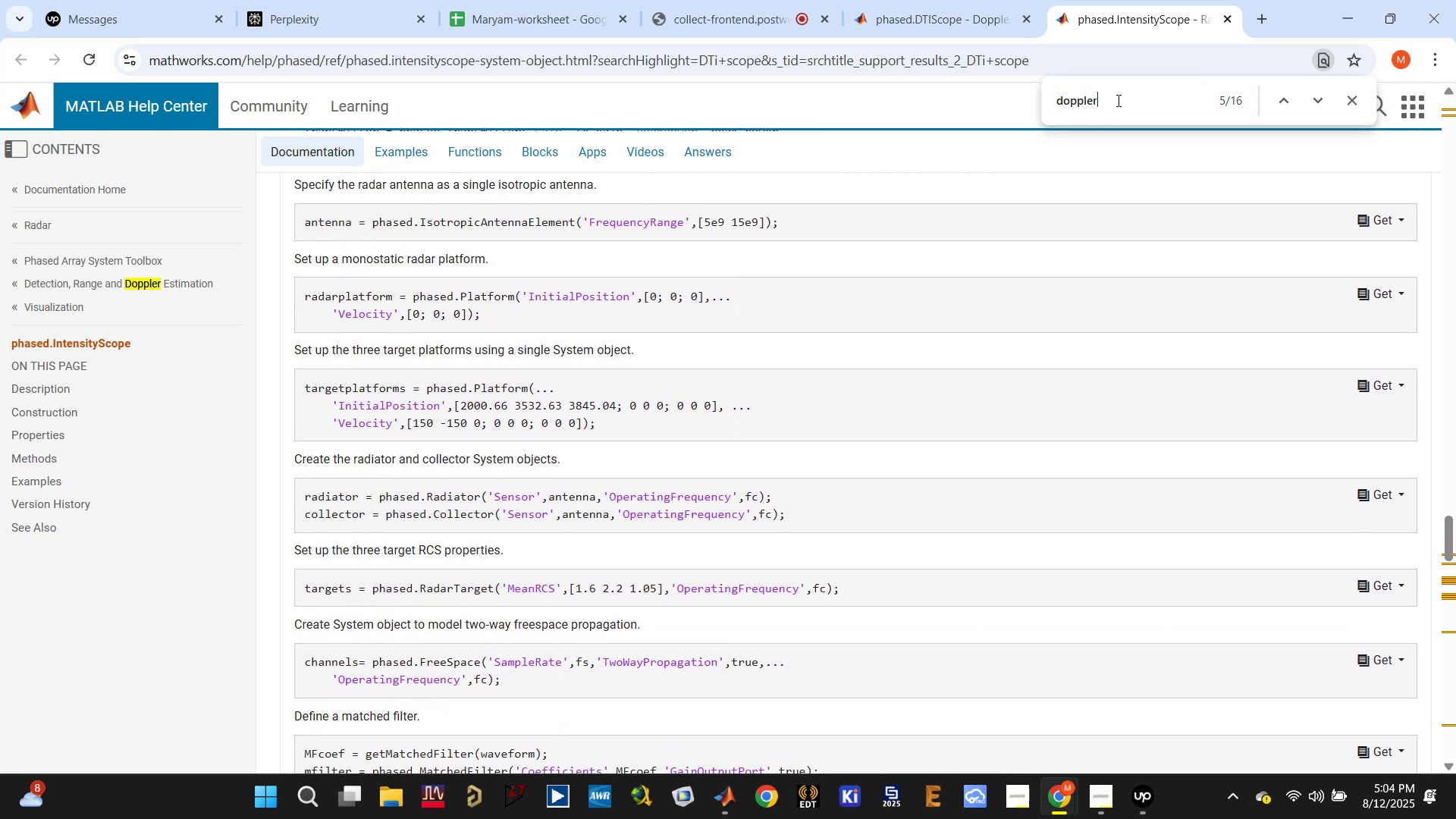 
type(Re)
 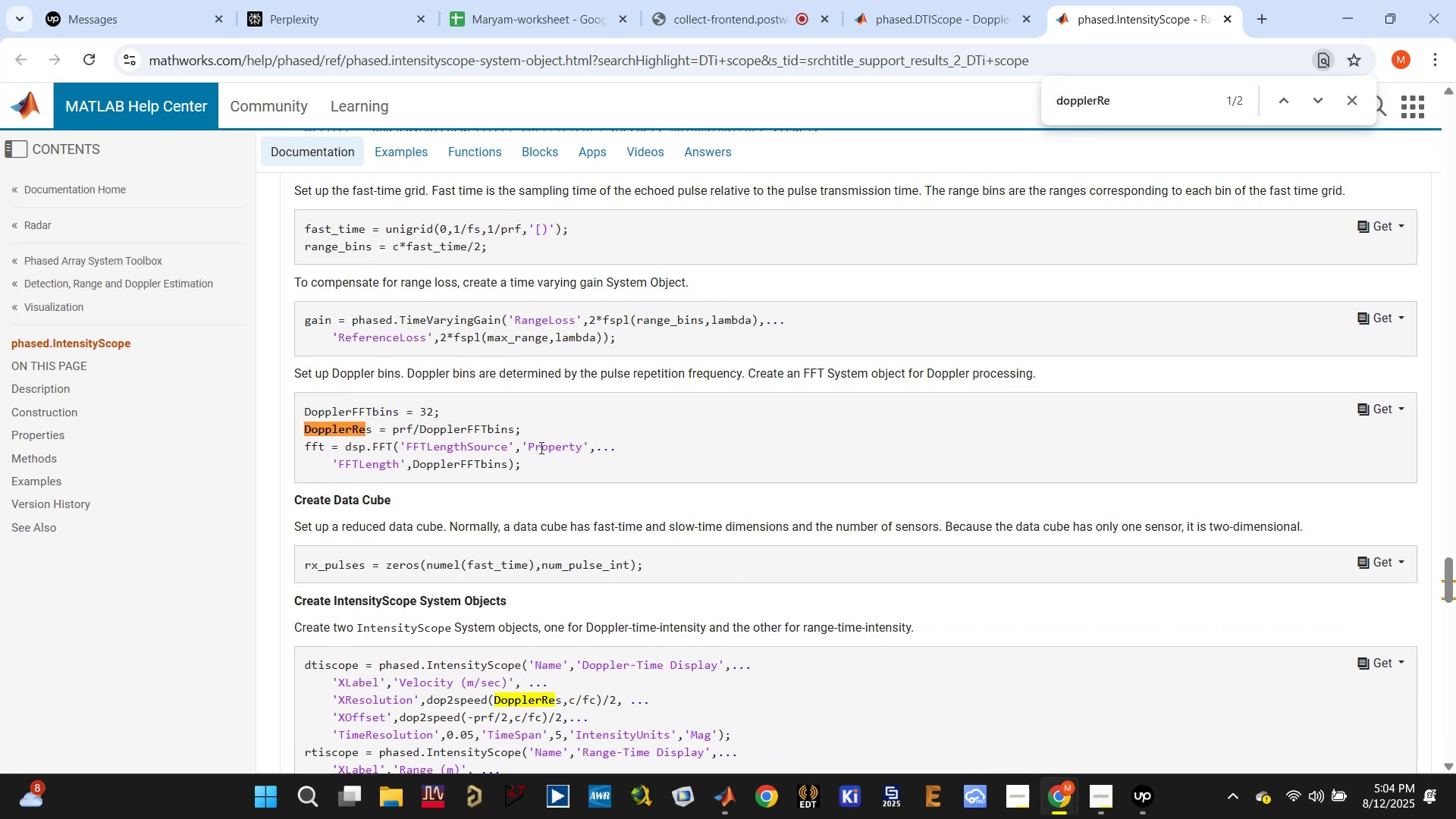 
hold_key(key=ControlLeft, duration=0.36)
 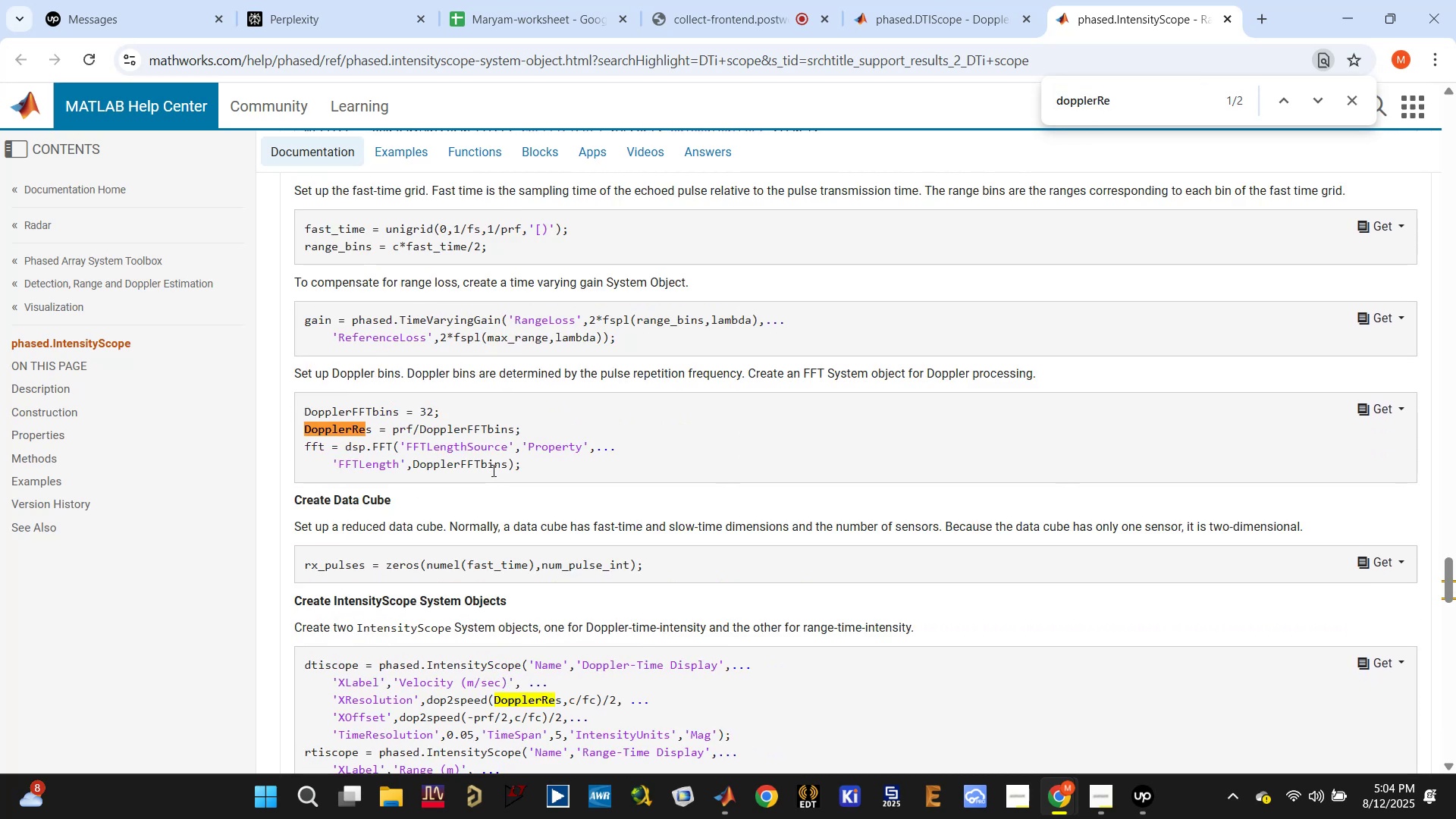 
double_click([490, 426])
 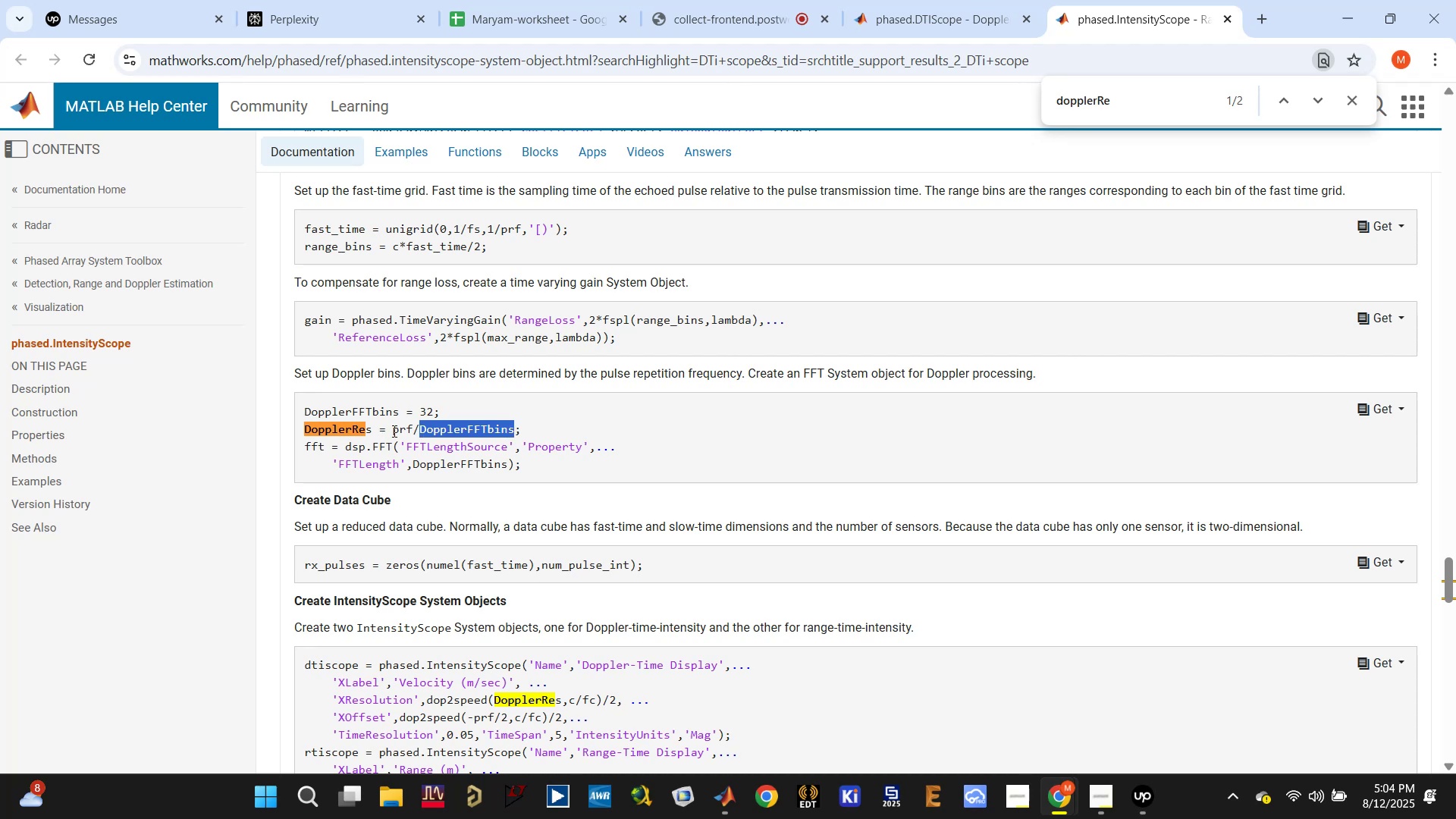 
double_click([394, 431])
 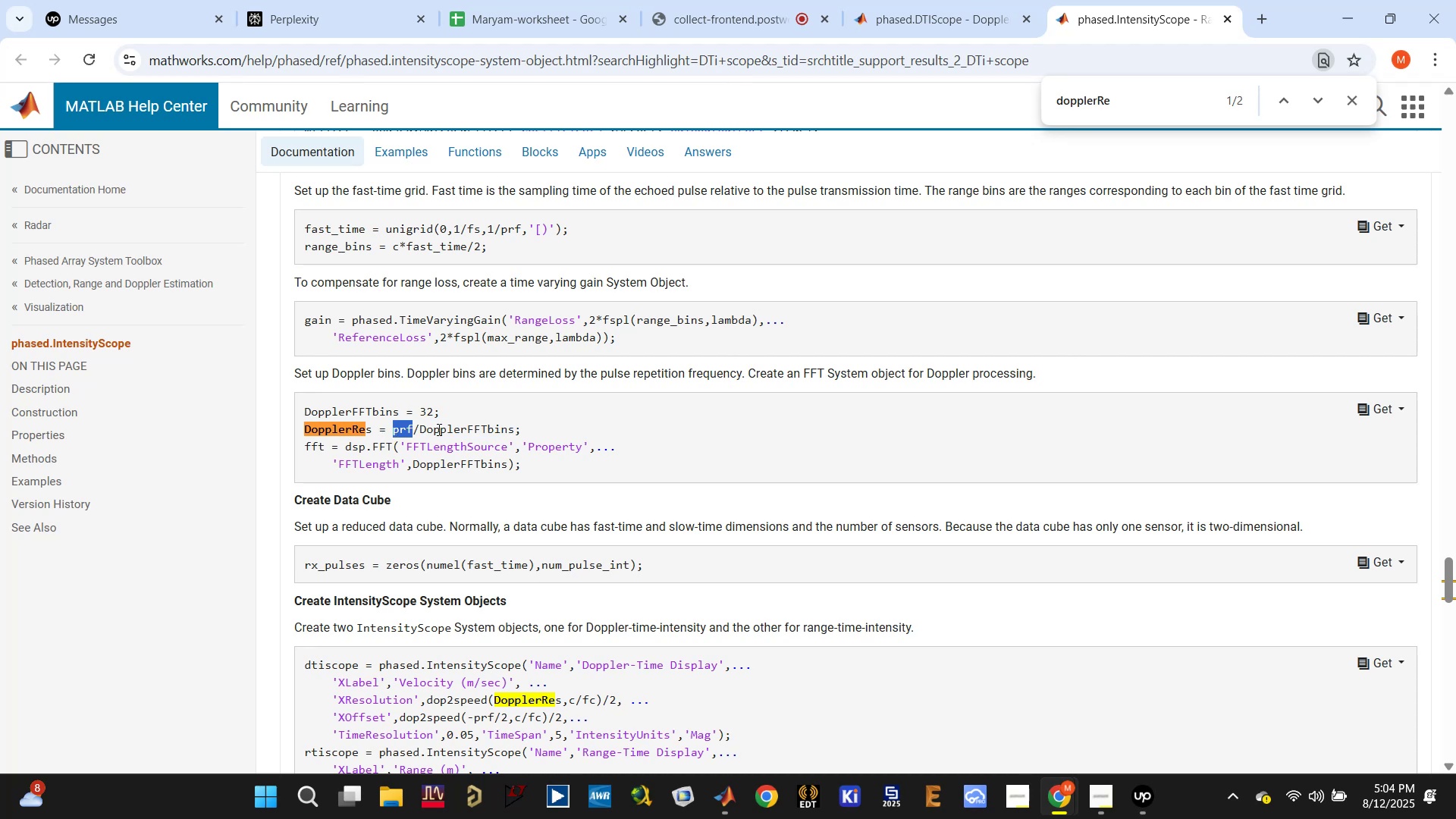 
triple_click([439, 428])
 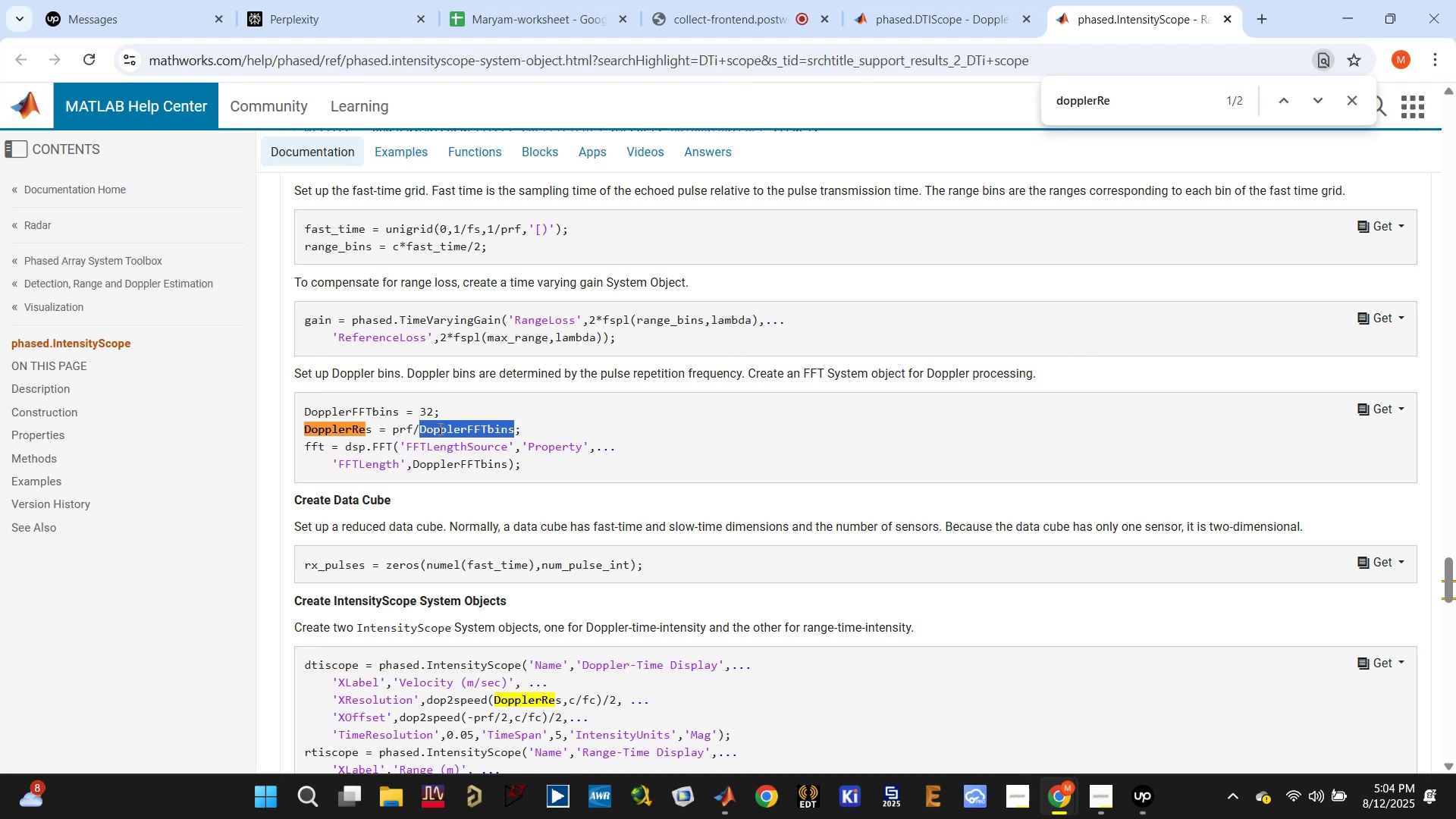 
triple_click([439, 428])
 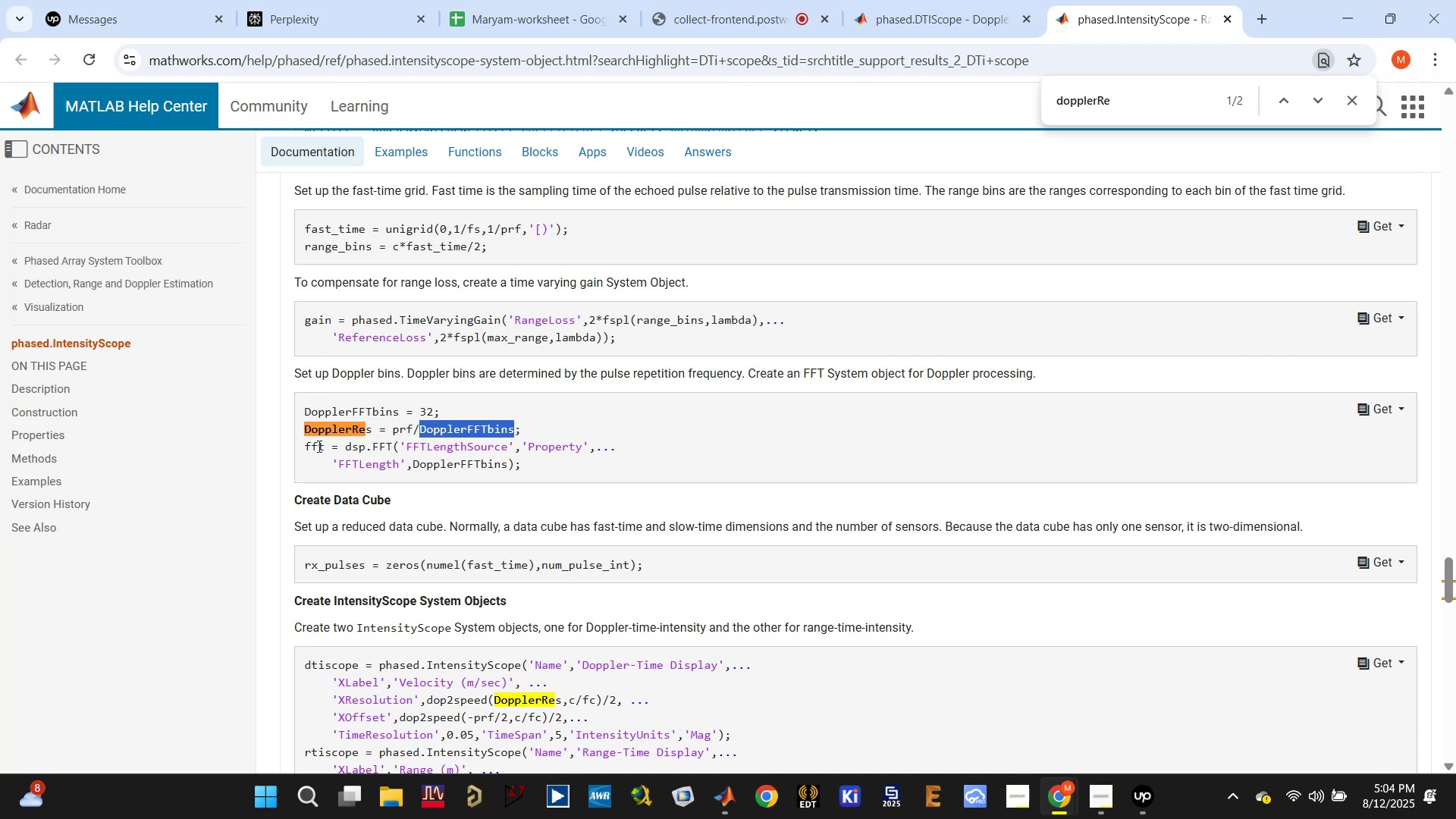 
left_click([318, 446])
 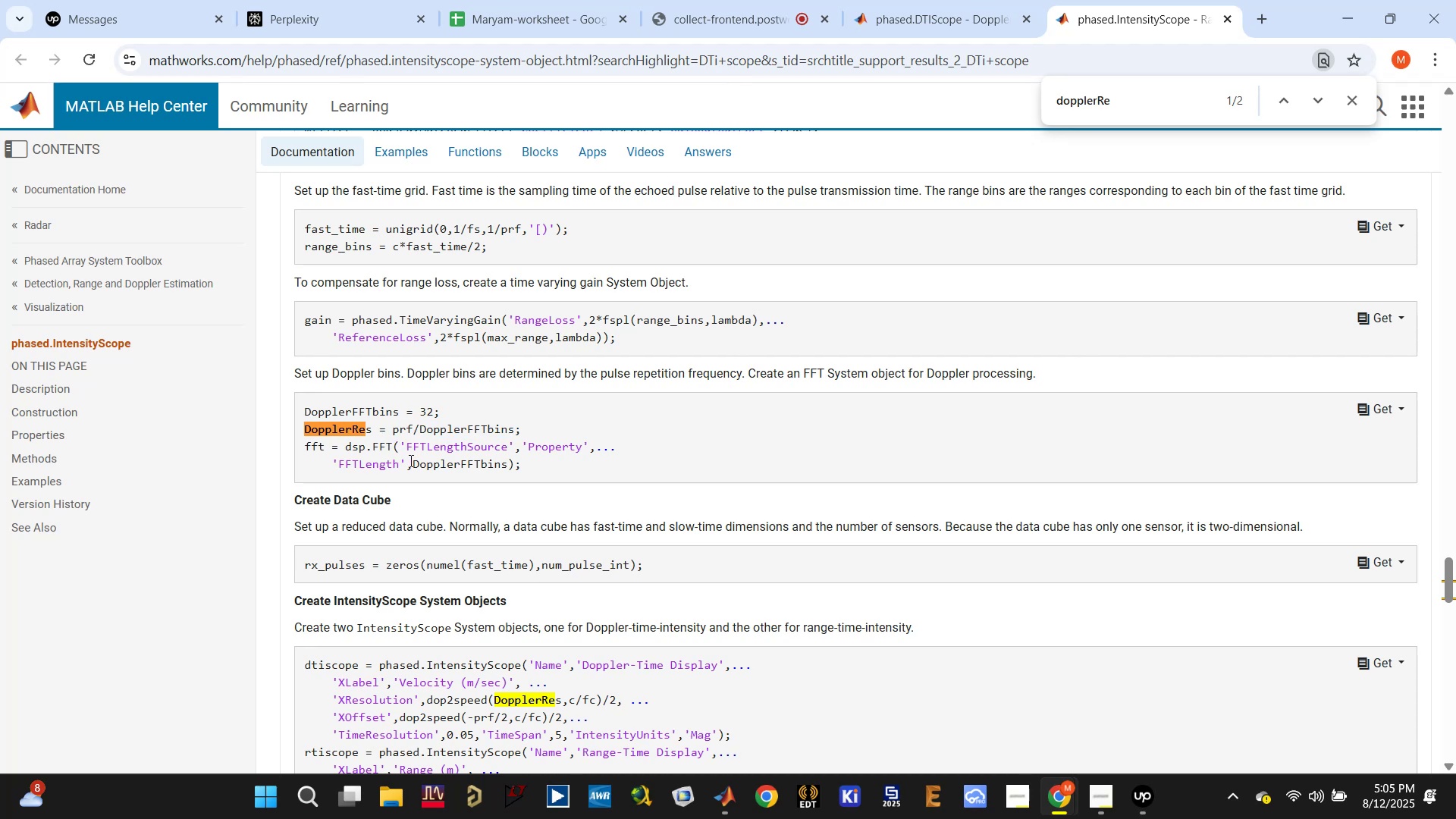 
double_click([410, 460])
 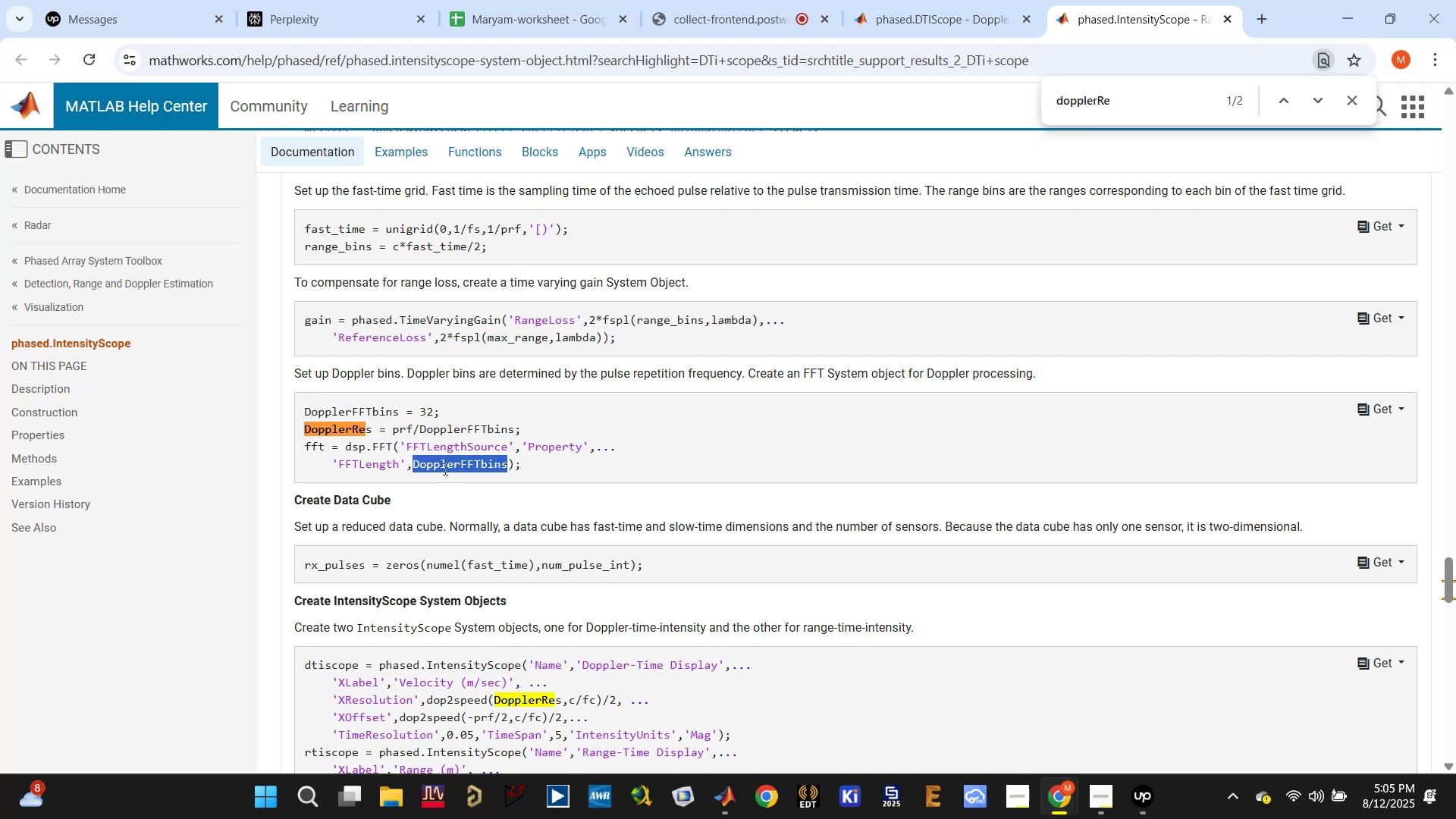 
scroll: coordinate [431, 485], scroll_direction: down, amount: 17.0
 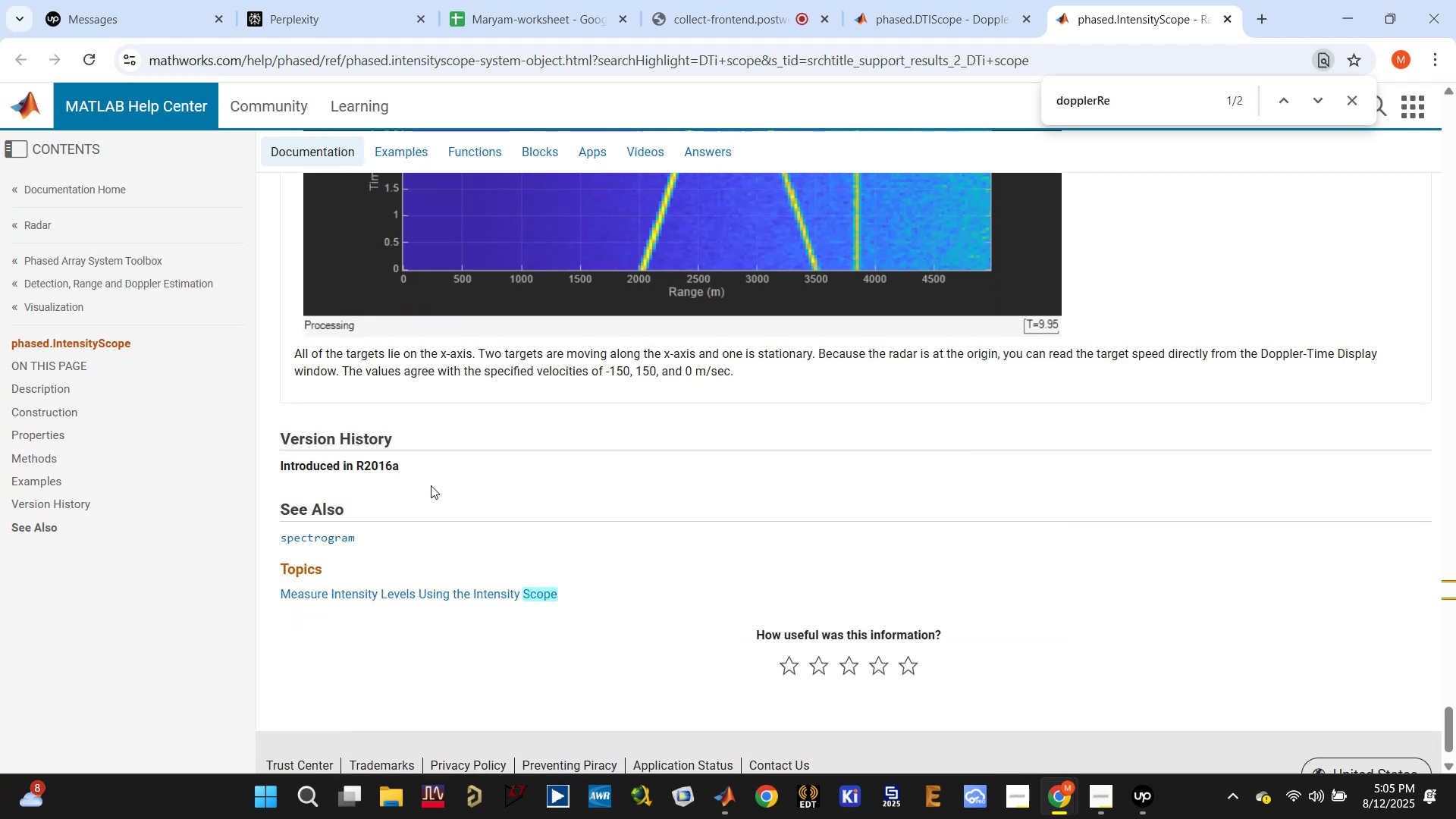 
scroll: coordinate [431, 485], scroll_direction: up, amount: 21.0
 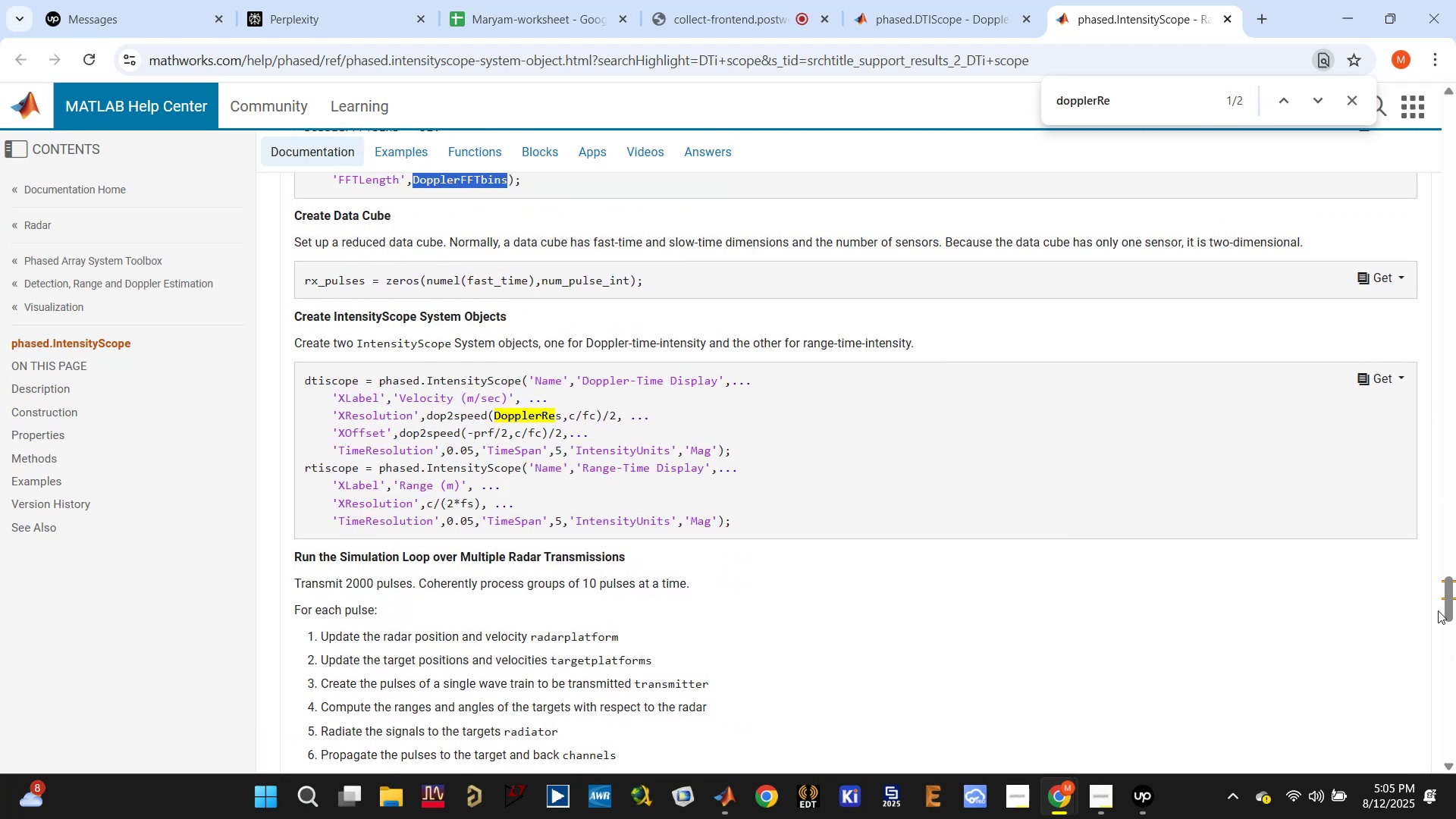 
left_click_drag(start_coordinate=[1451, 591], to_coordinate=[1439, 132])
 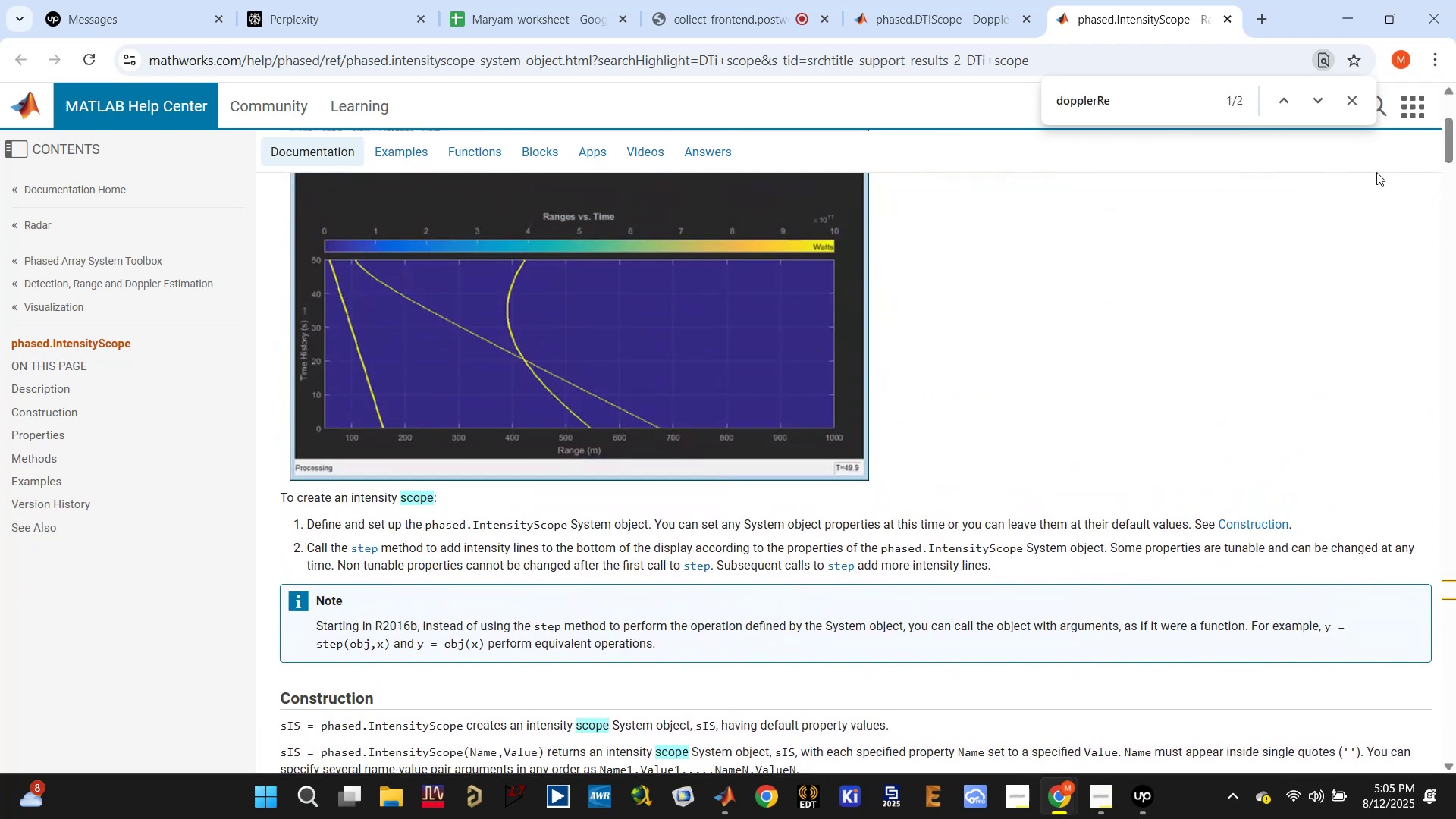 
scroll: coordinate [797, 547], scroll_direction: down, amount: 23.0
 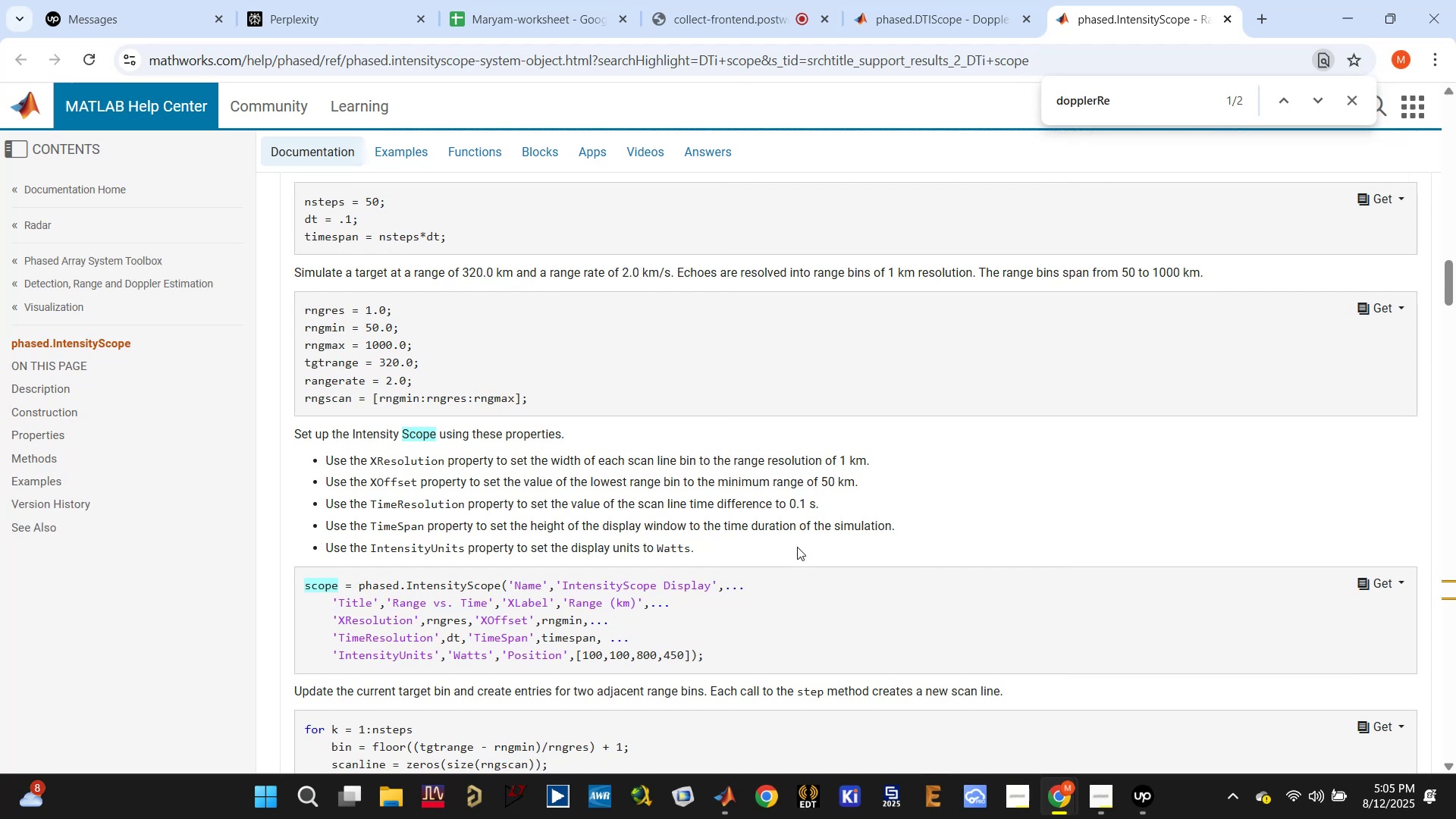 
scroll: coordinate [797, 547], scroll_direction: up, amount: 1.0
 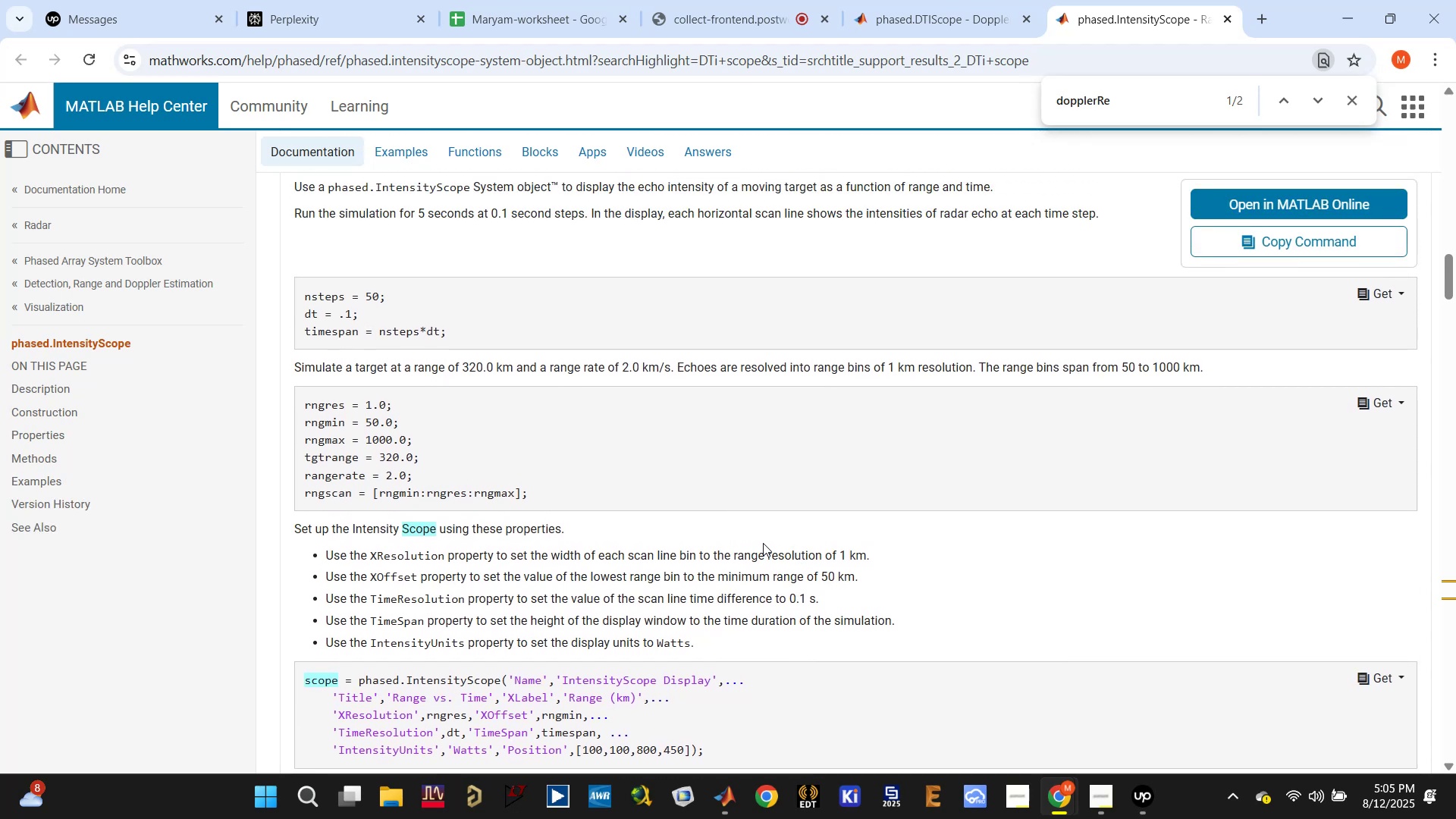 
scroll: coordinate [708, 549], scroll_direction: down, amount: 12.0
 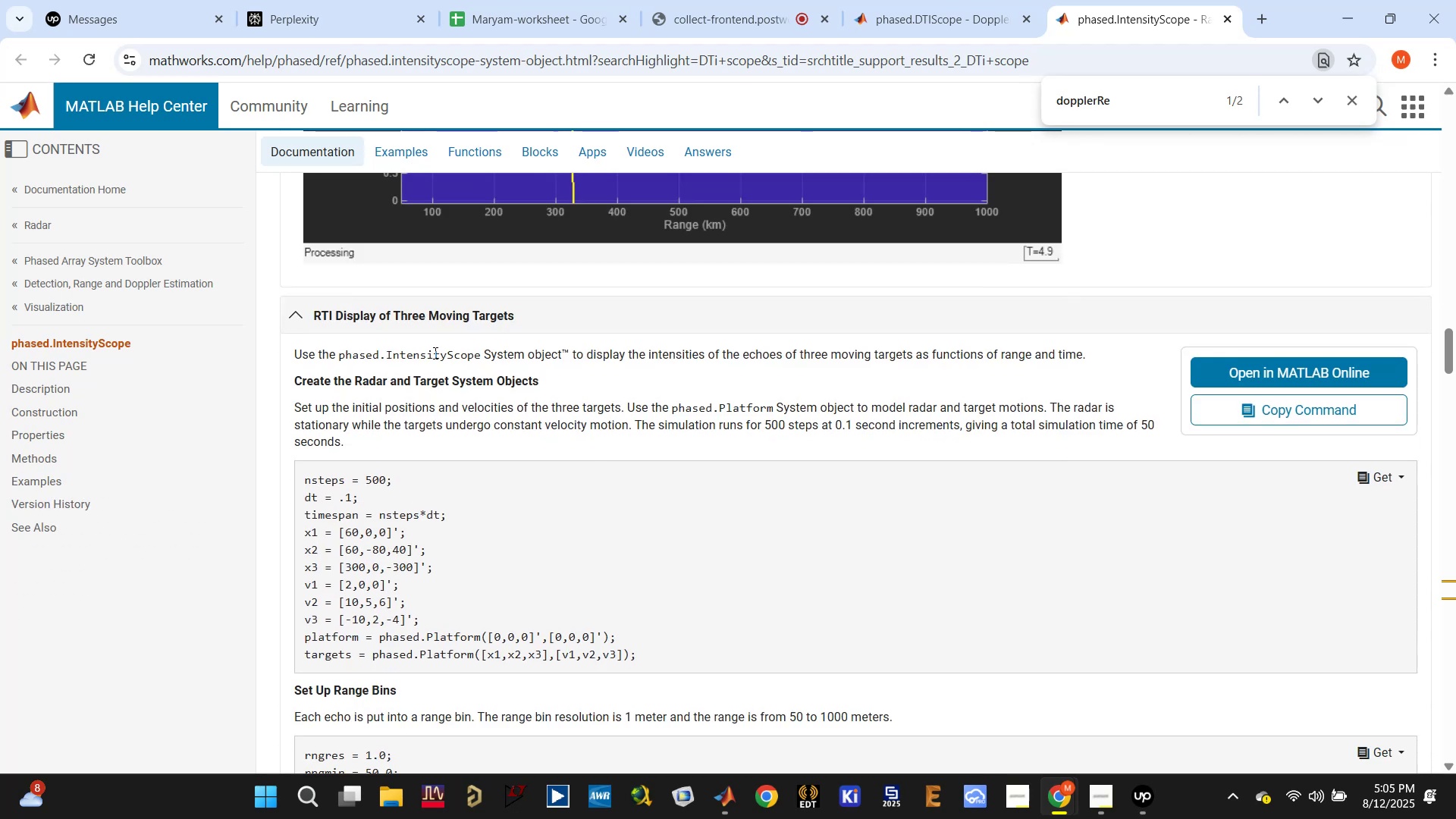 
left_click([300, 313])
 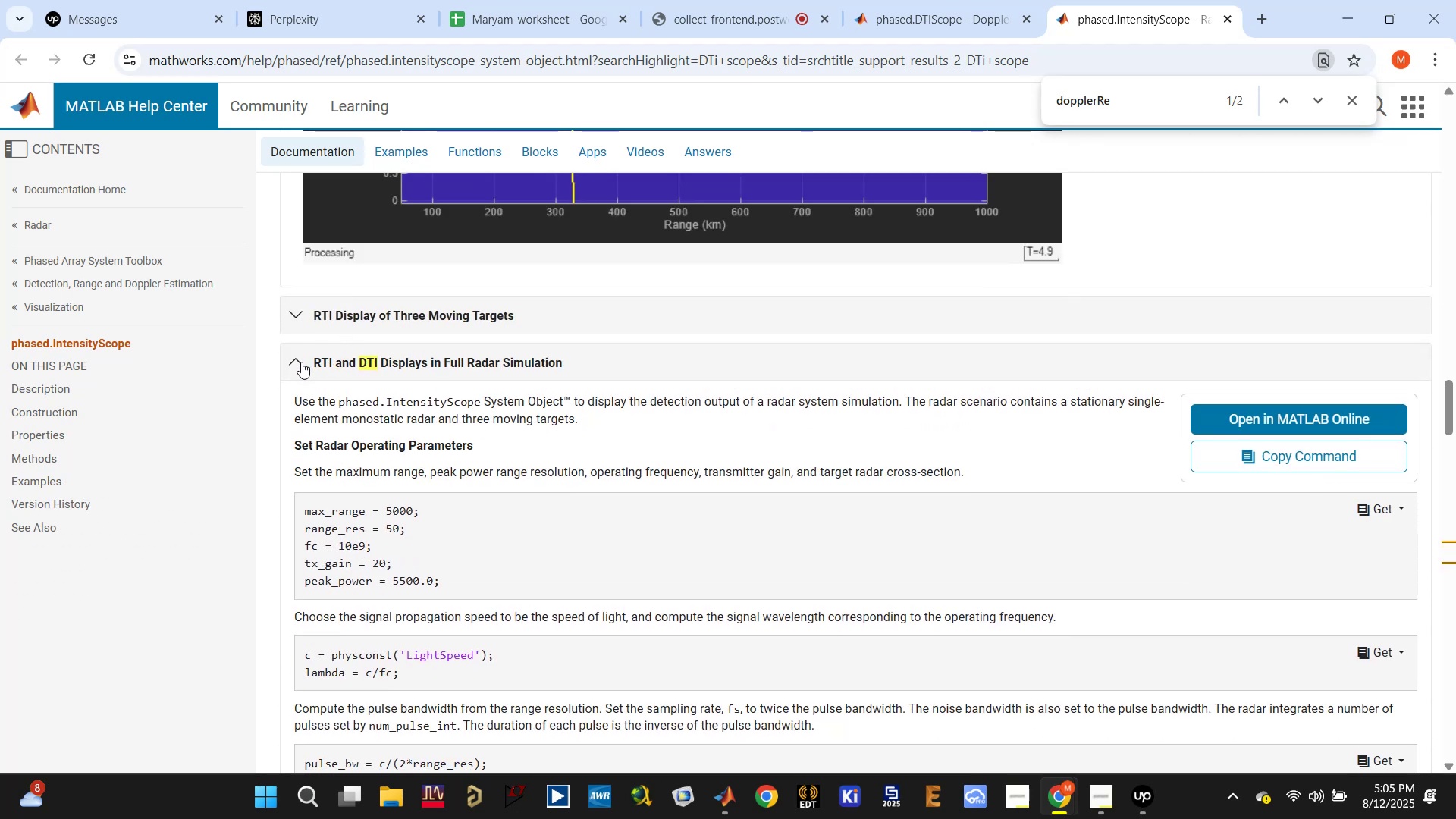 
scroll: coordinate [383, 477], scroll_direction: down, amount: 6.0
 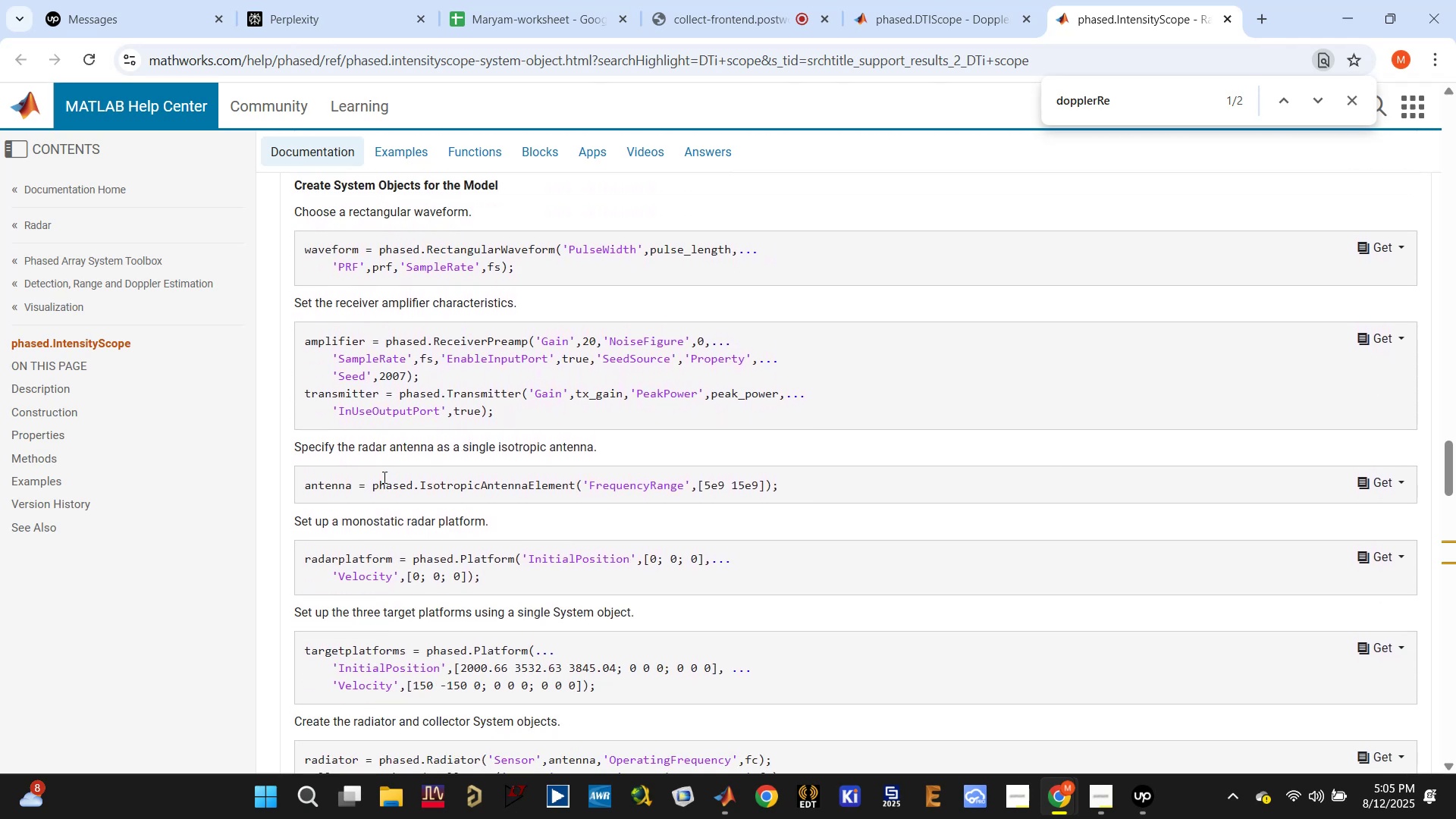 
scroll: coordinate [383, 477], scroll_direction: up, amount: 1.0
 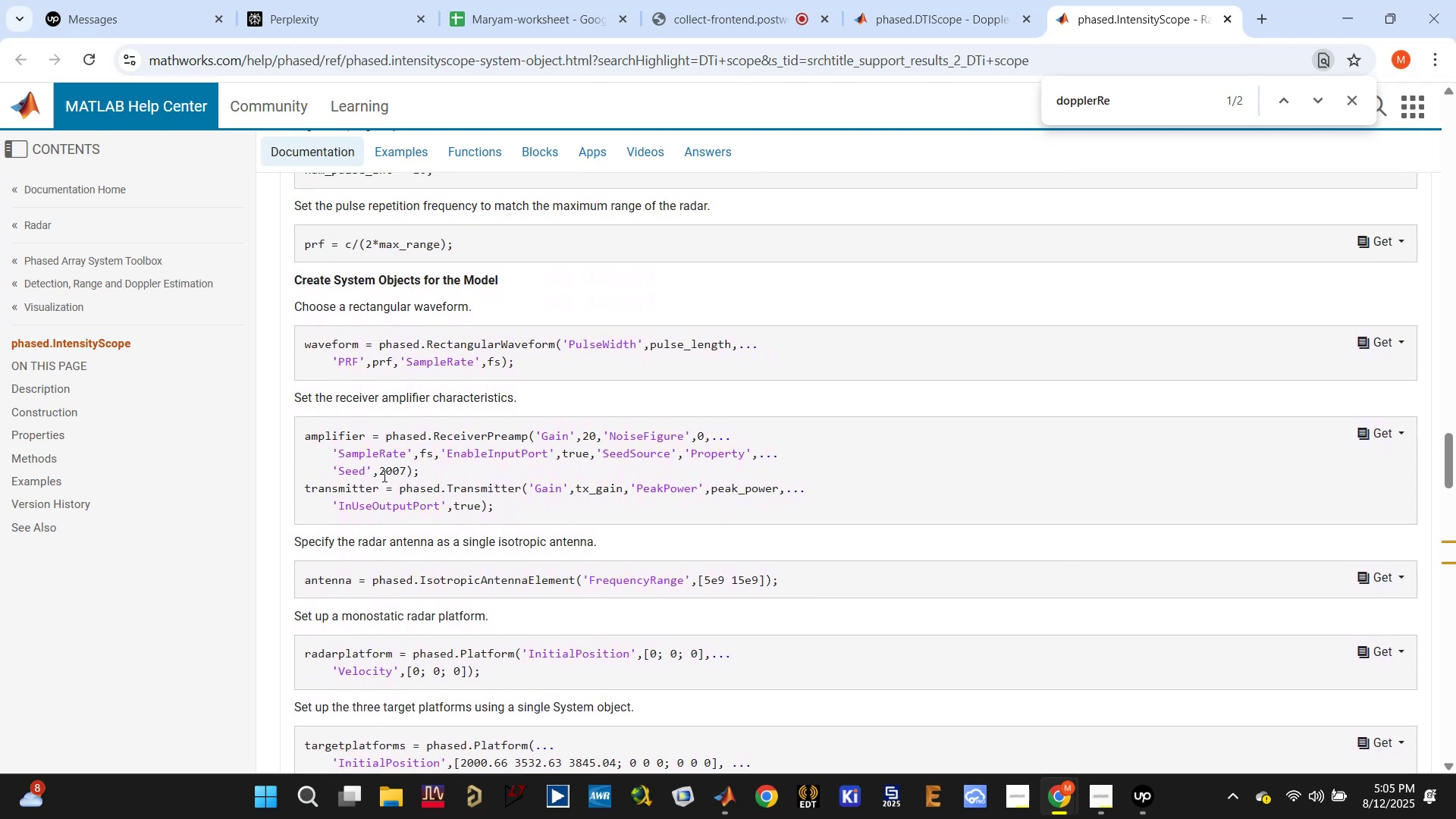 
scroll: coordinate [383, 475], scroll_direction: down, amount: 3.0
 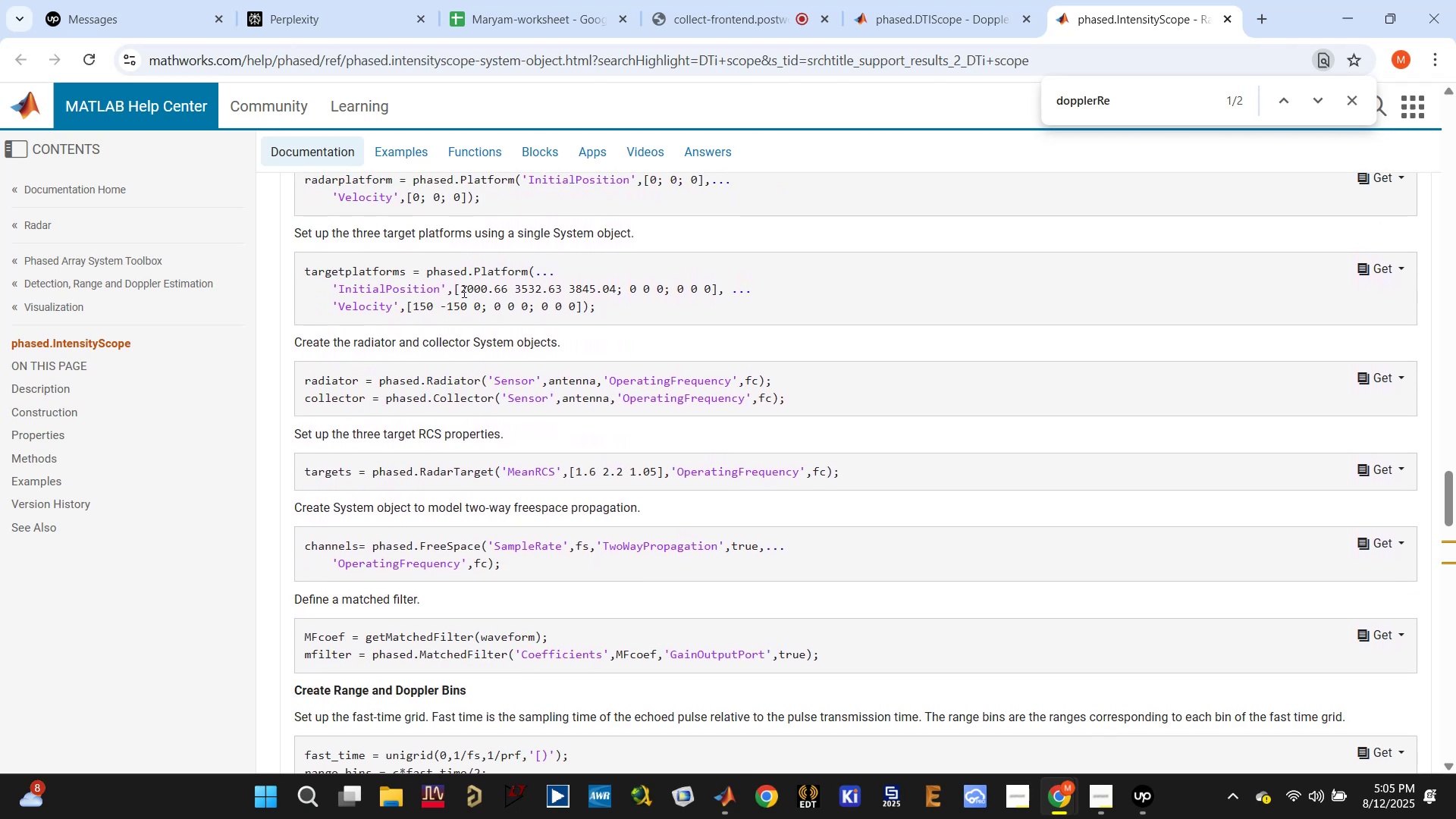 
left_click([488, 273])
 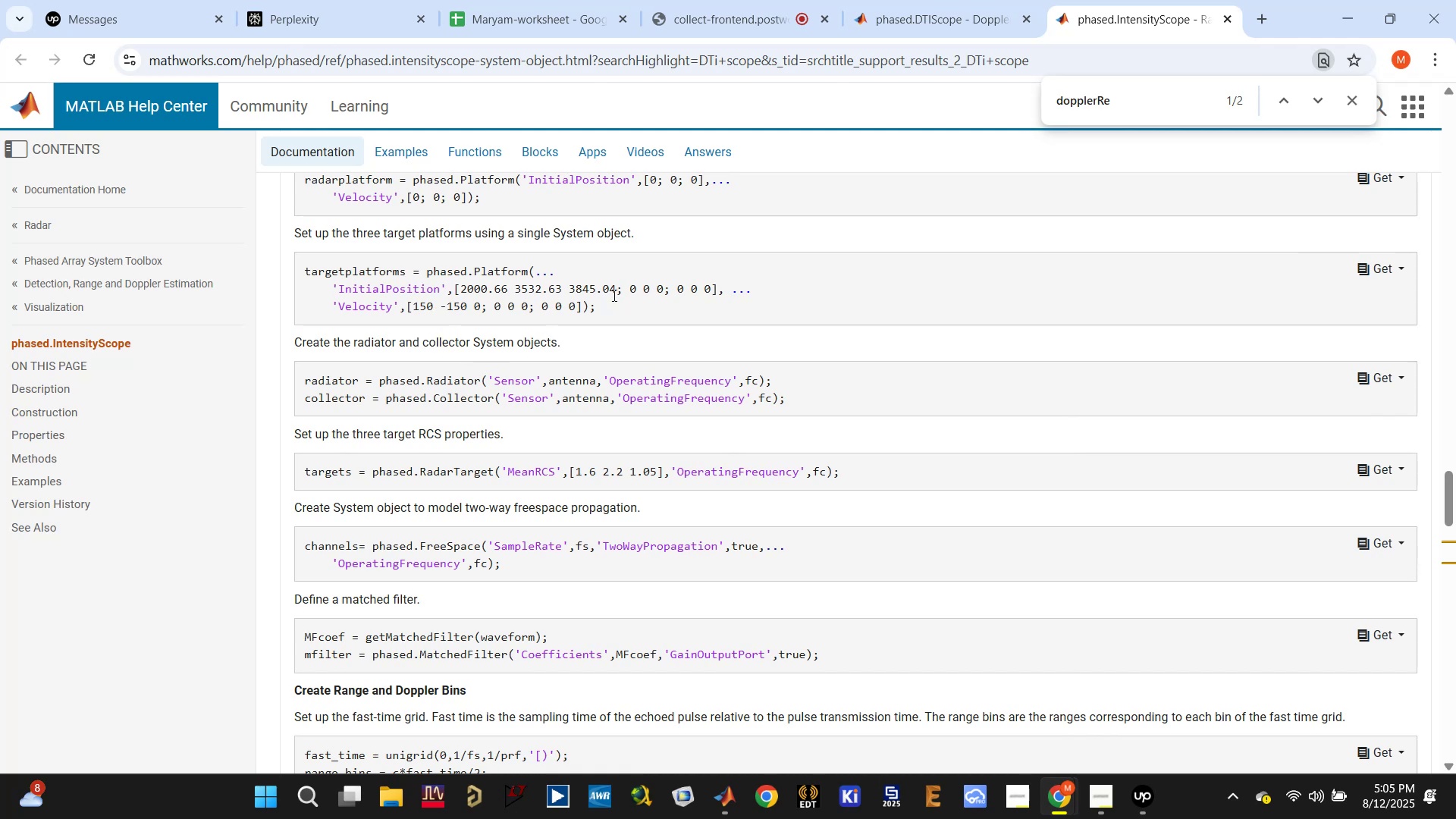 
wait(5.76)
 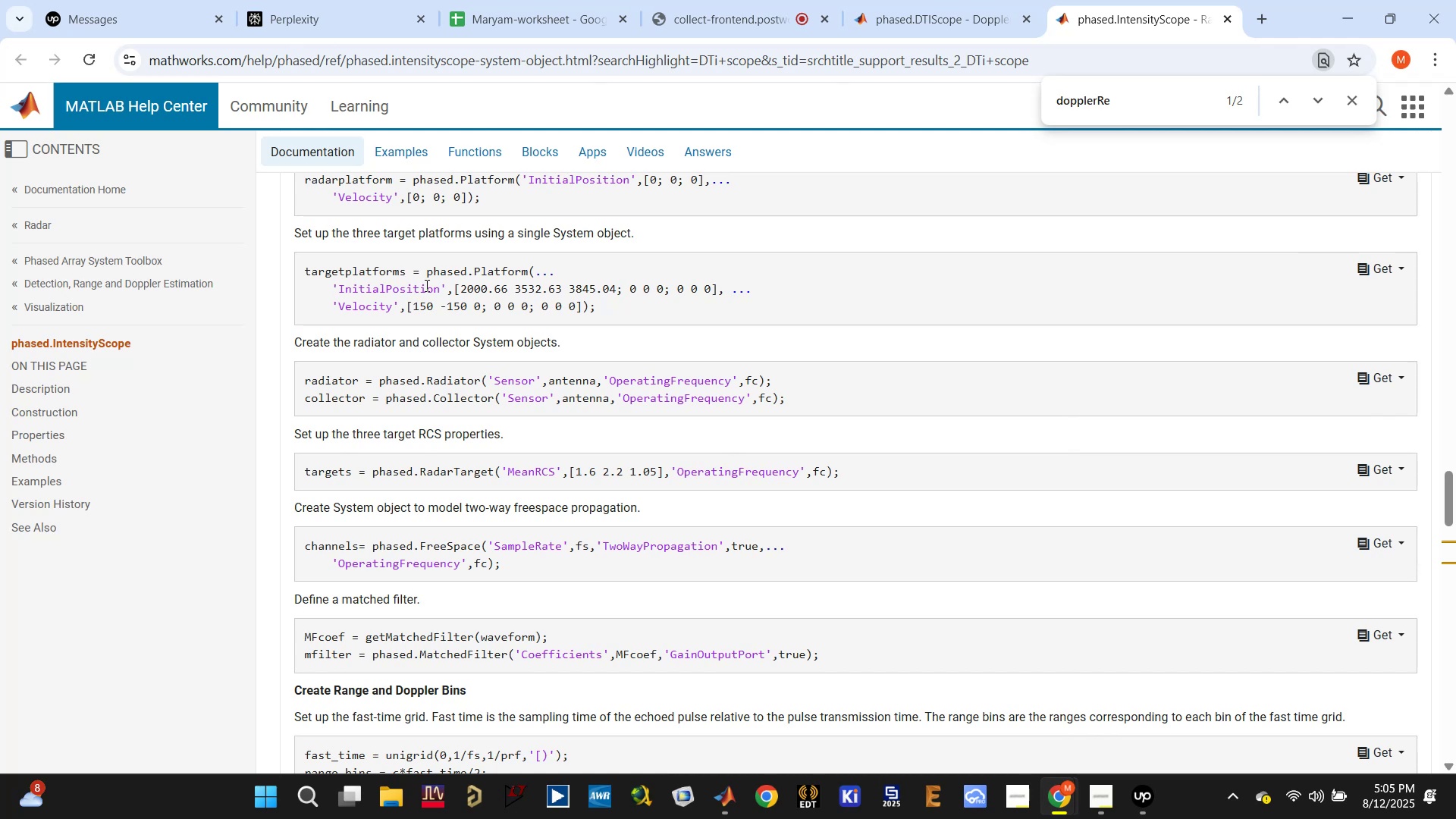 
left_click([384, 347])
 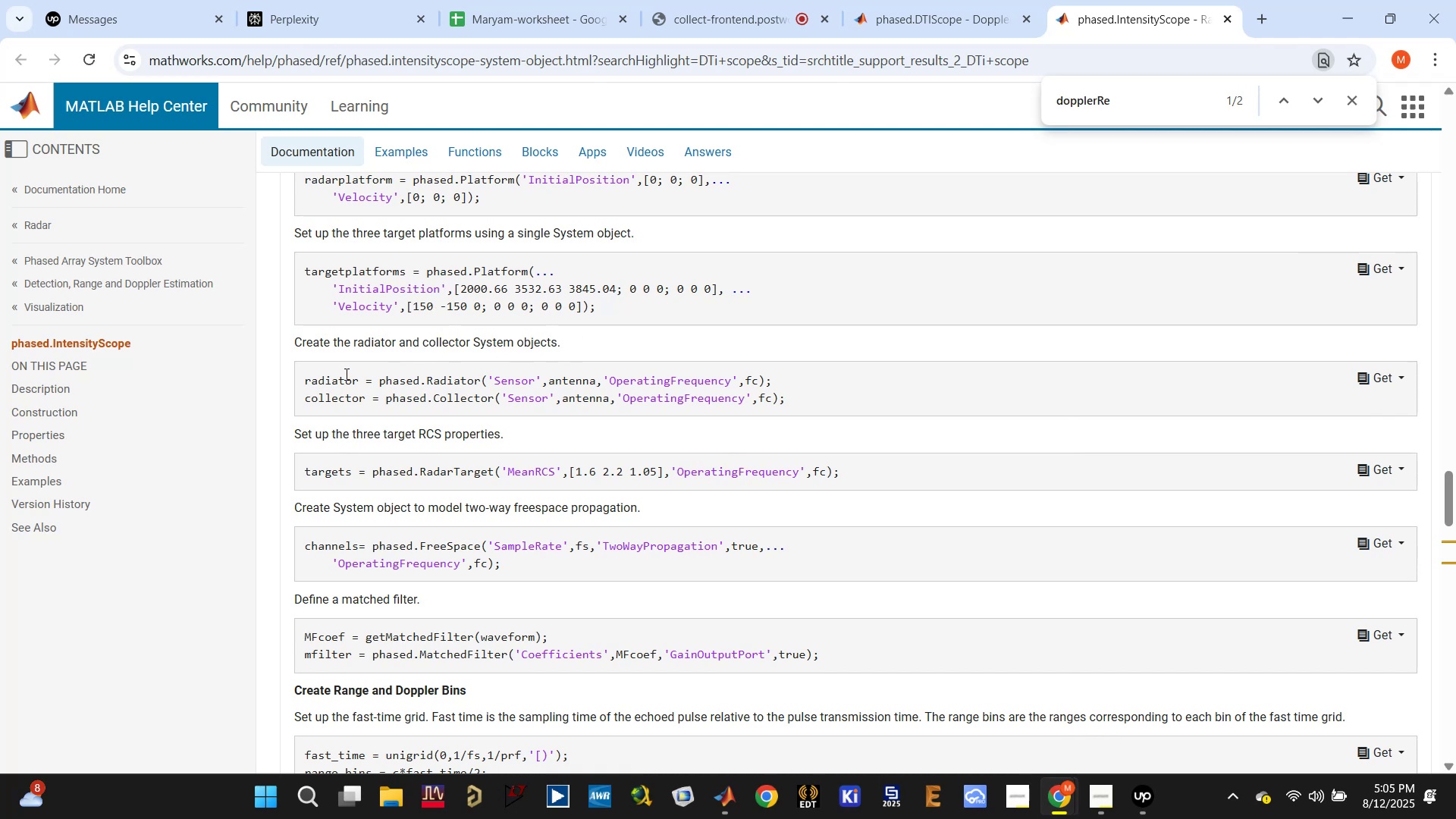 
double_click([328, 399])
 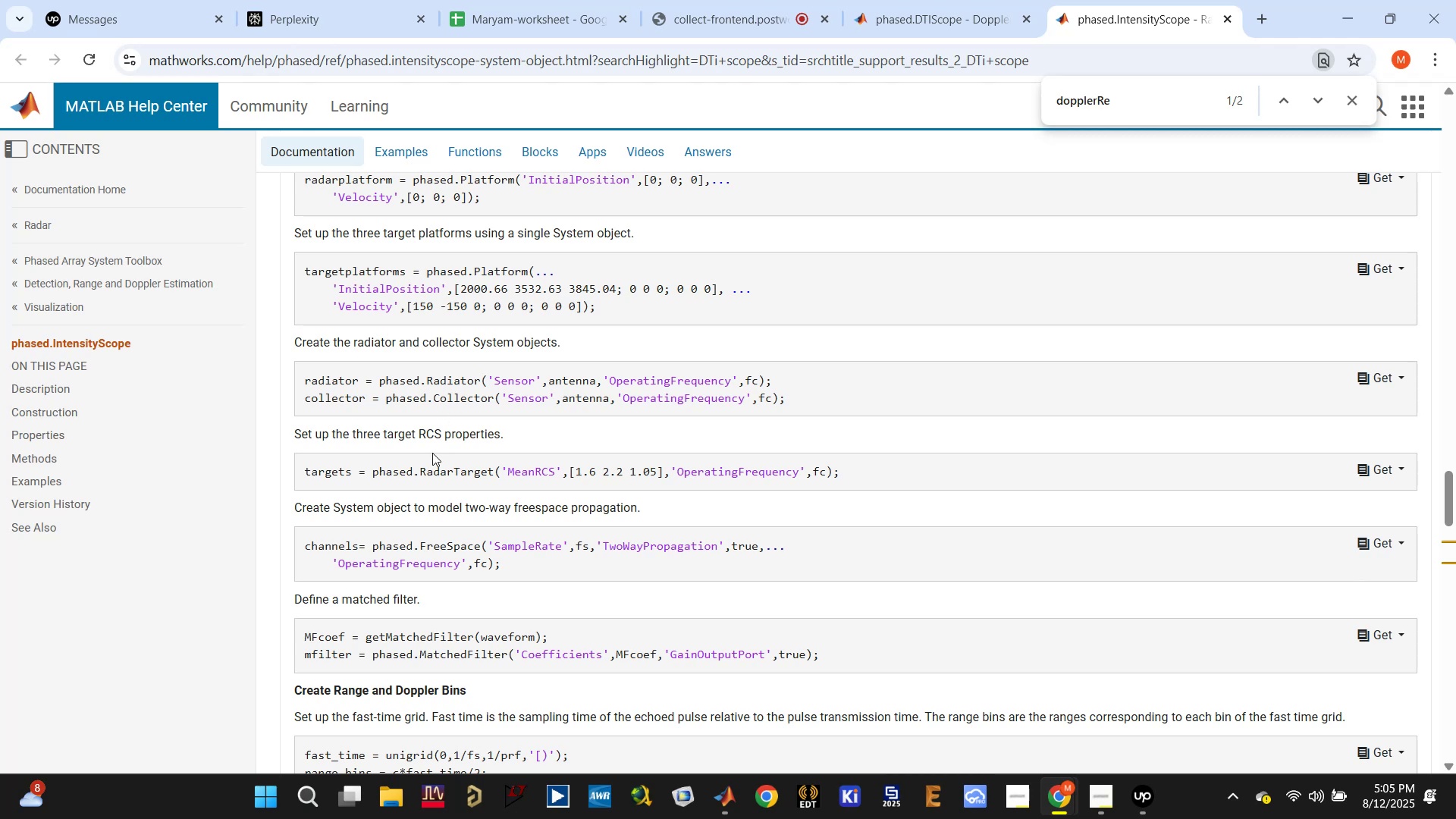 
wait(5.05)
 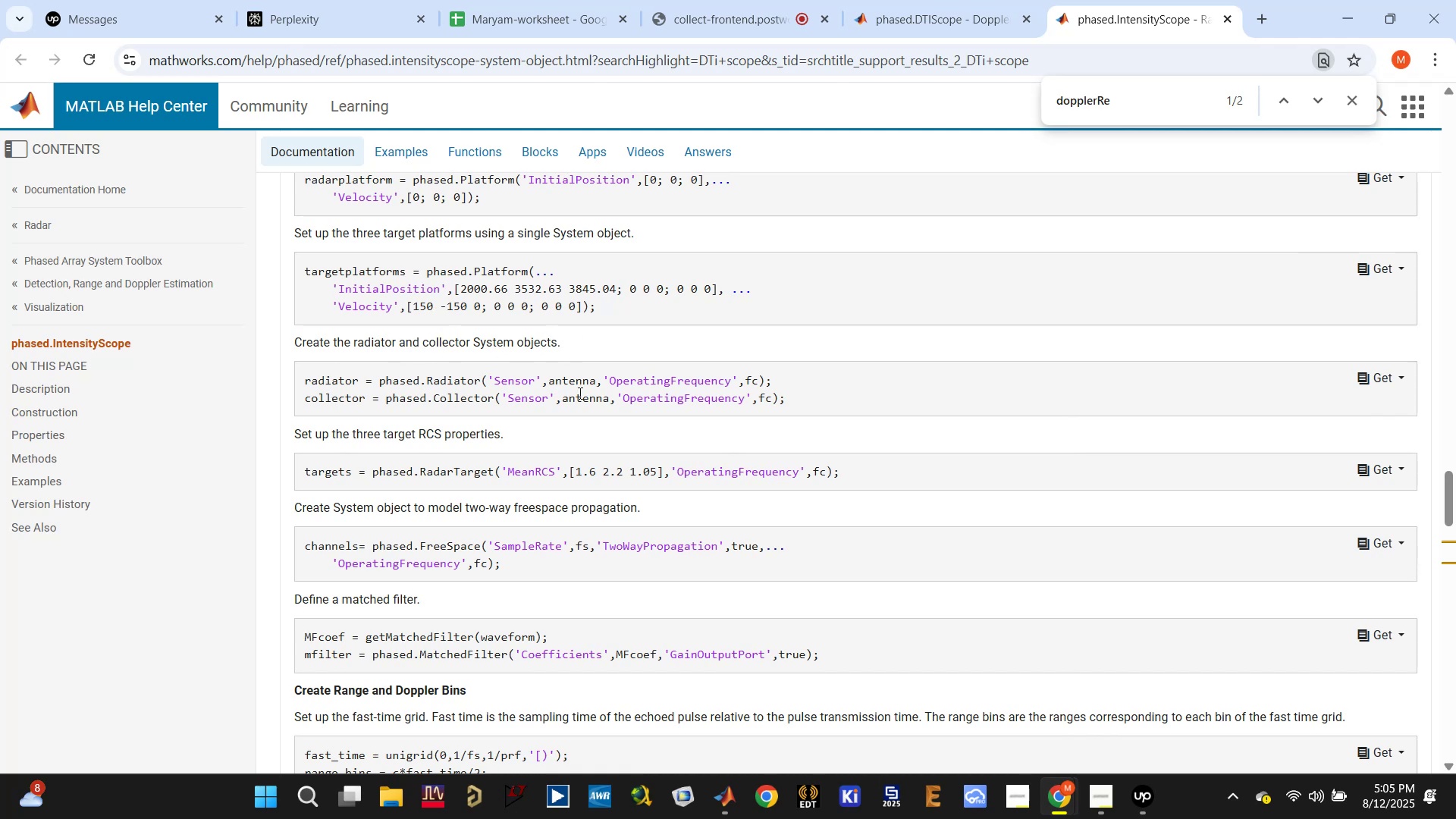 
double_click([337, 470])
 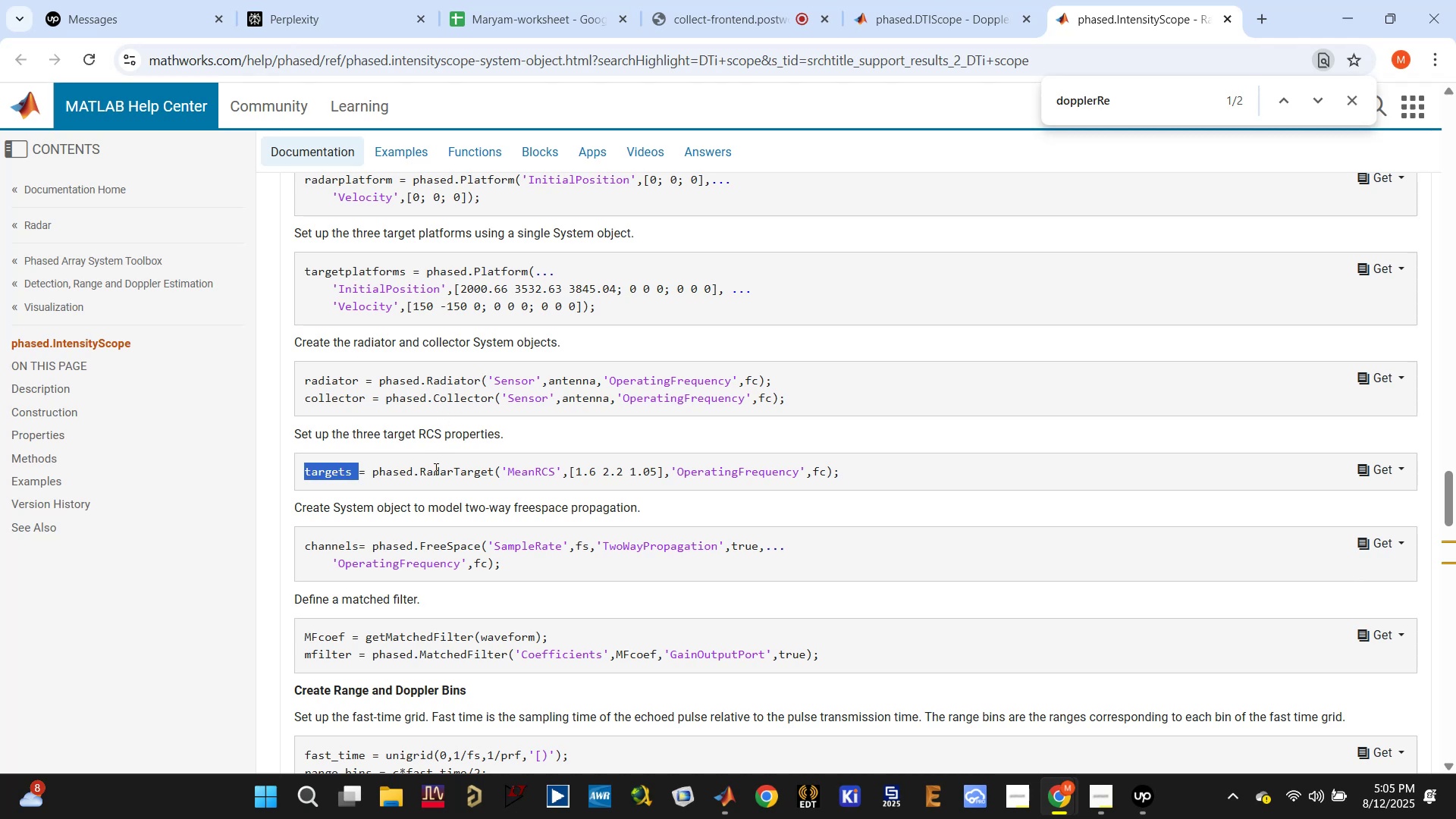 
scroll: coordinate [383, 438], scroll_direction: down, amount: 4.0
 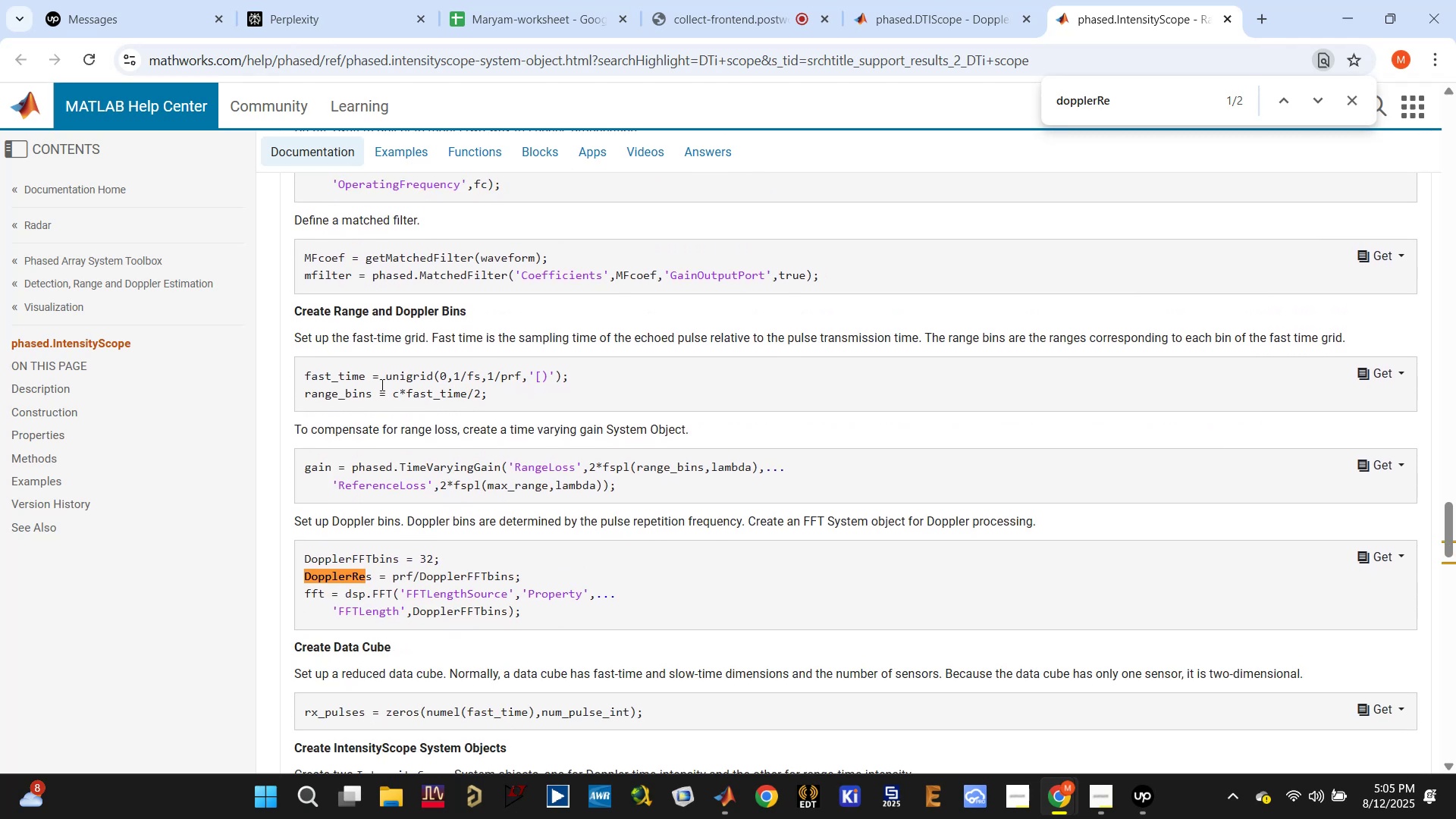 
double_click([347, 378])
 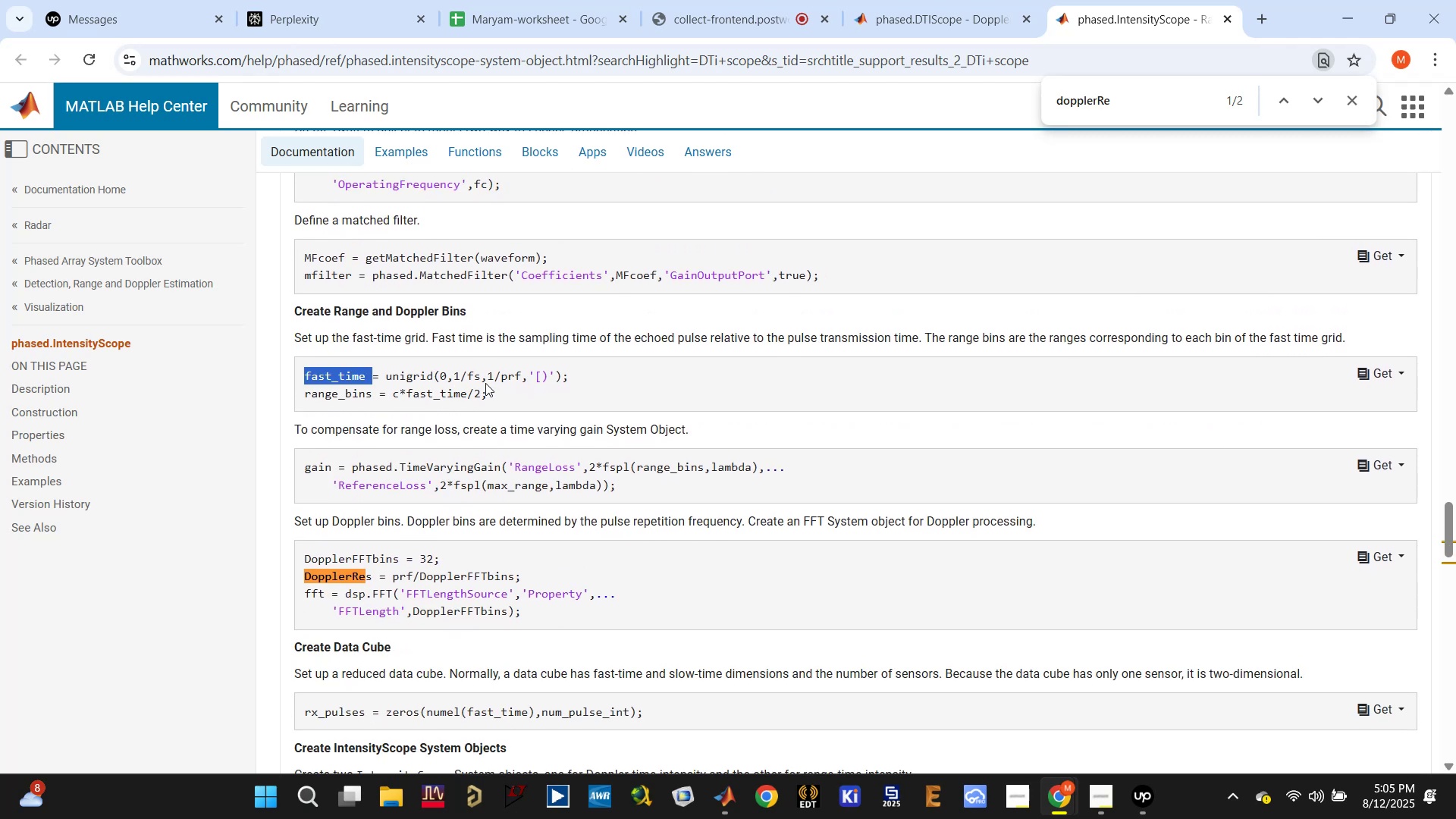 
double_click([470, 377])
 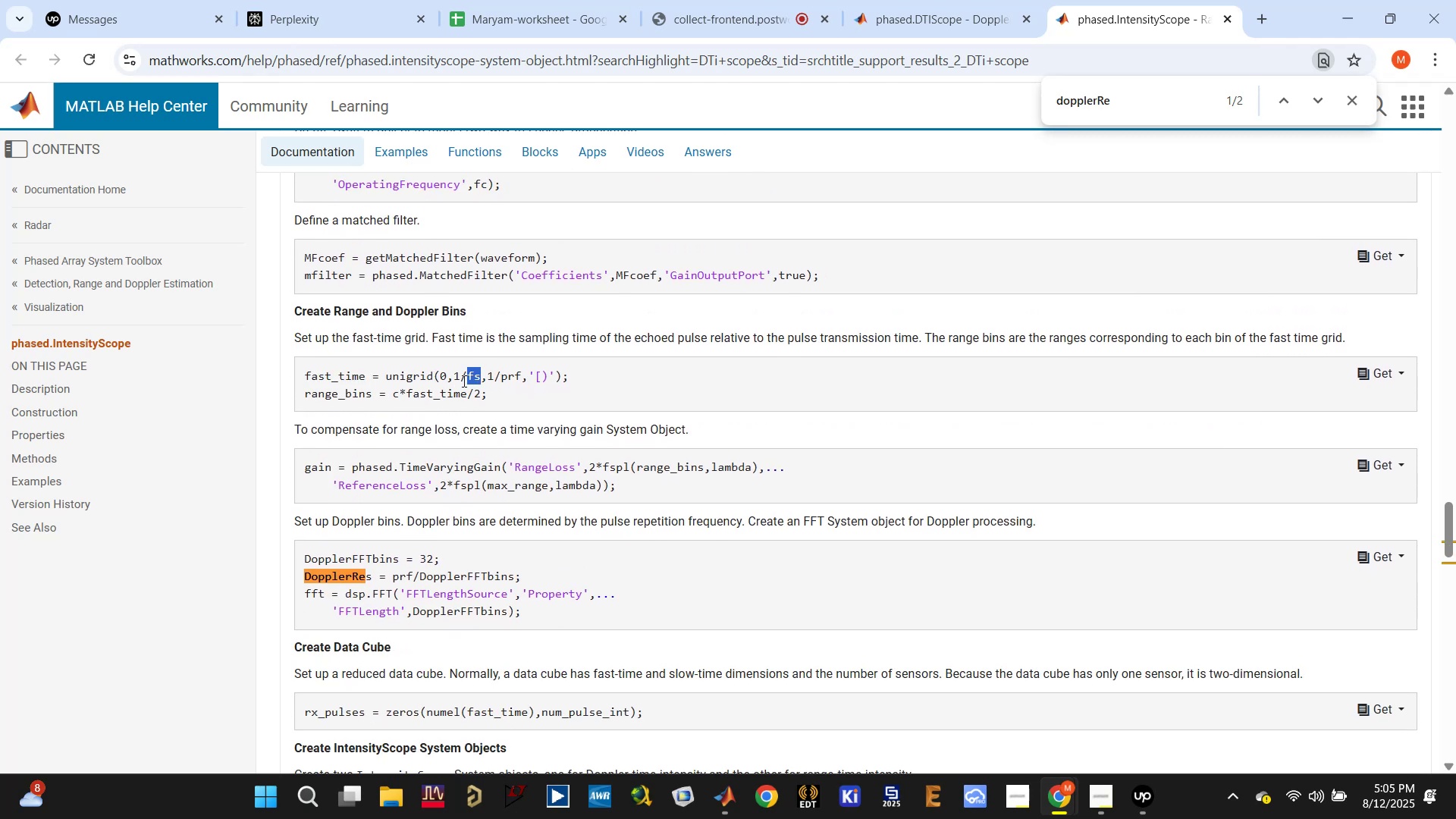 
double_click([463, 381])
 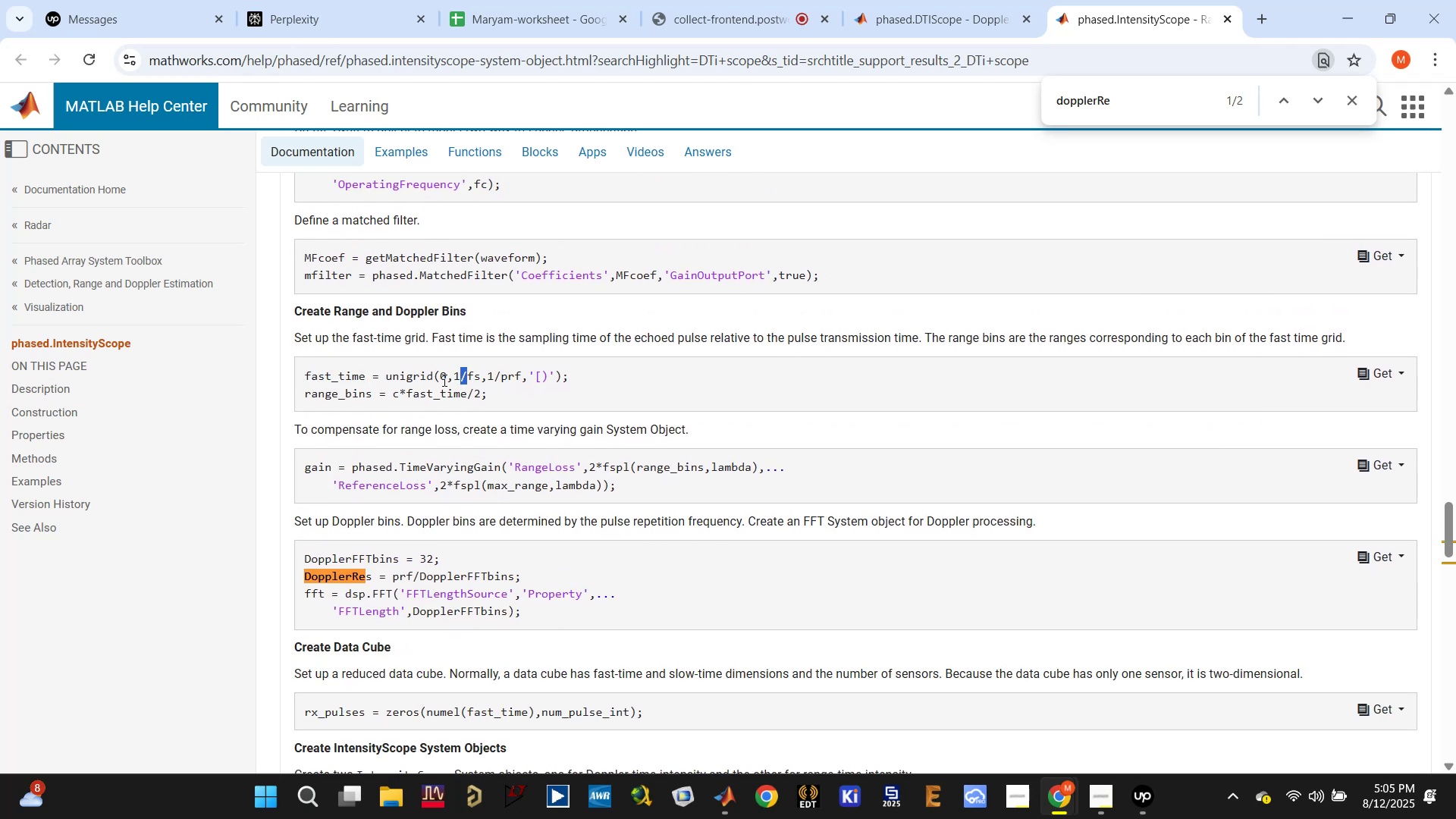 
left_click_drag(start_coordinate=[457, 375], to_coordinate=[488, 374])
 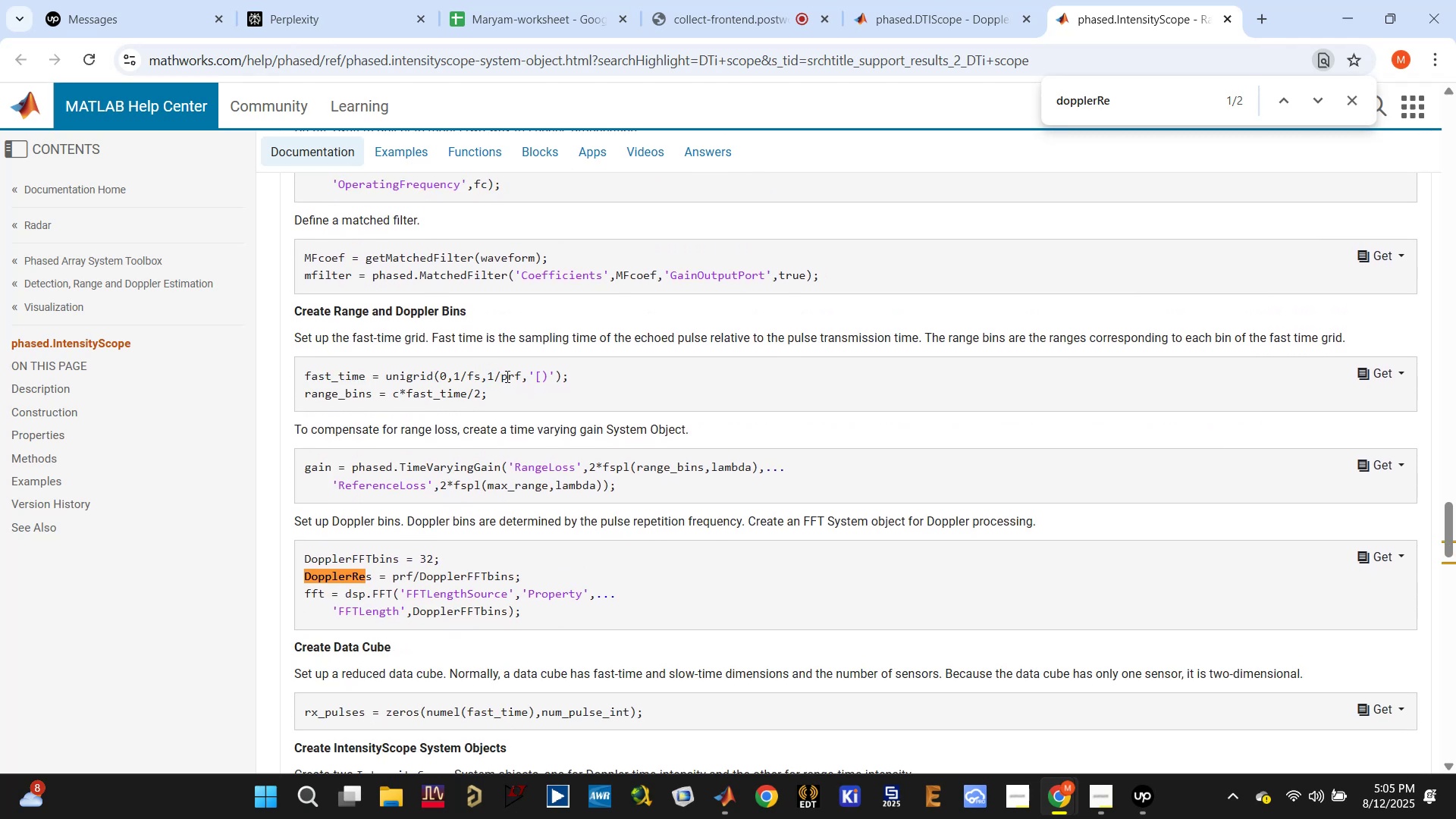 
double_click([506, 376])
 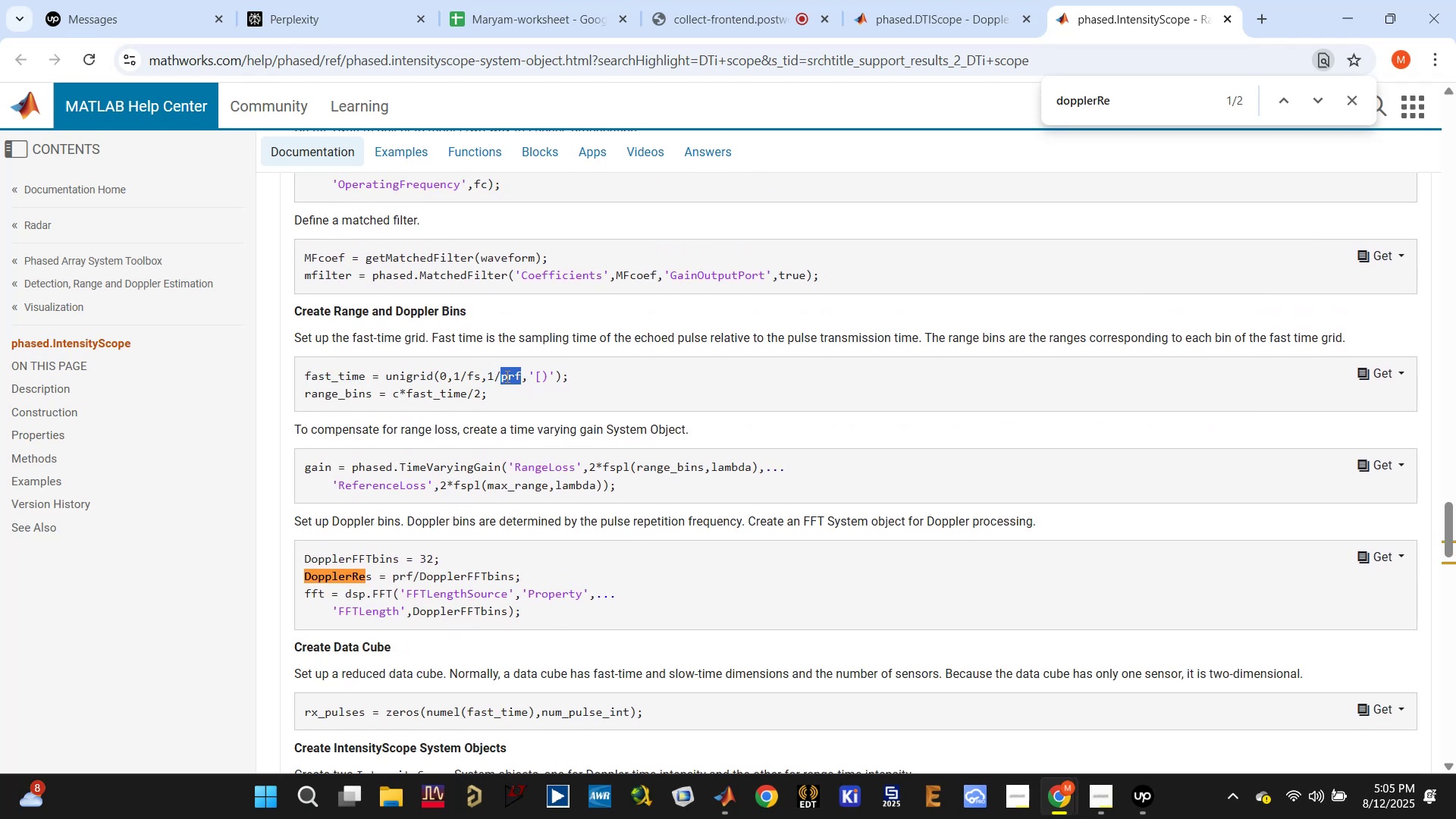 
triple_click([506, 376])
 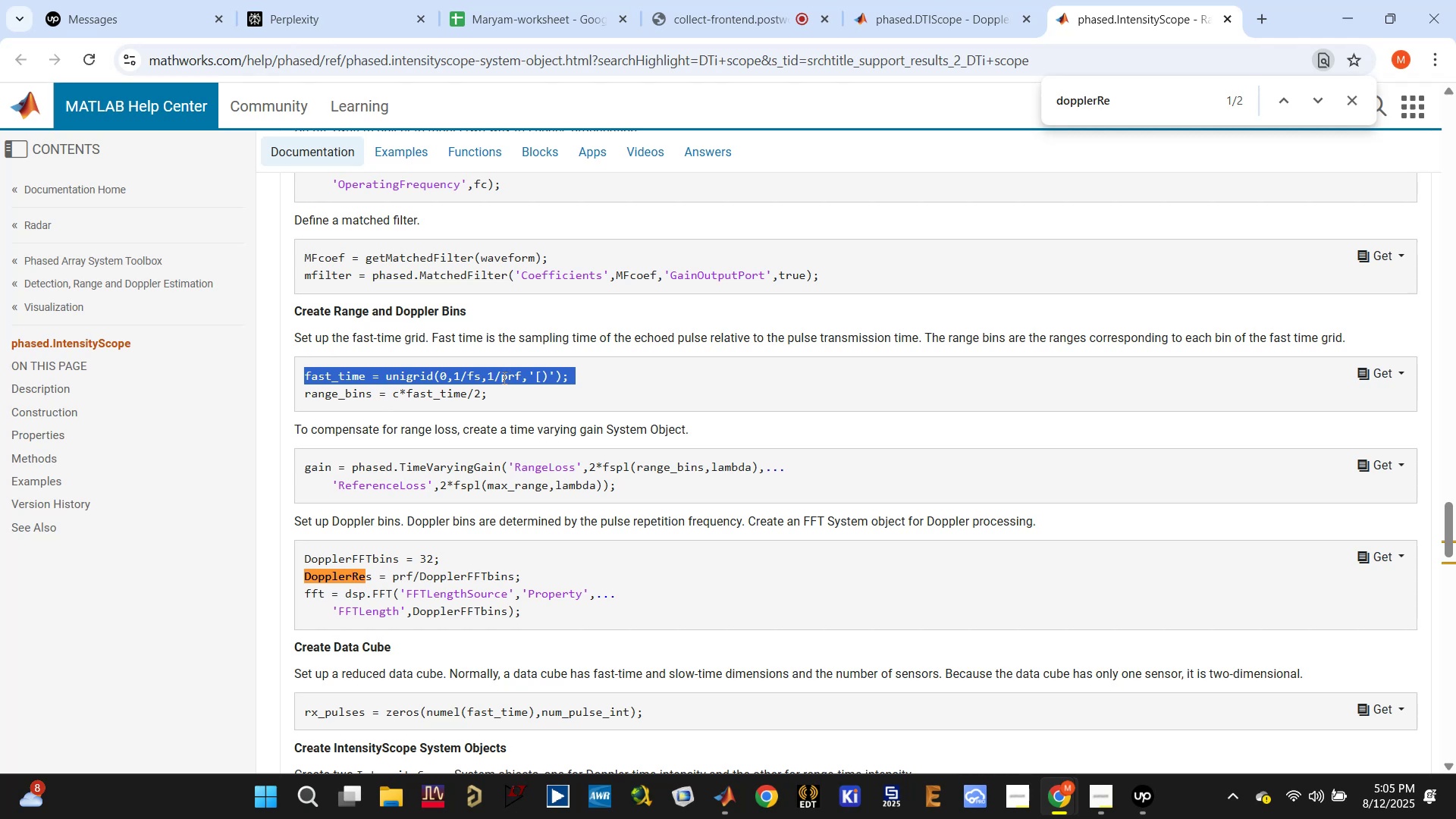 
triple_click([499, 378])
 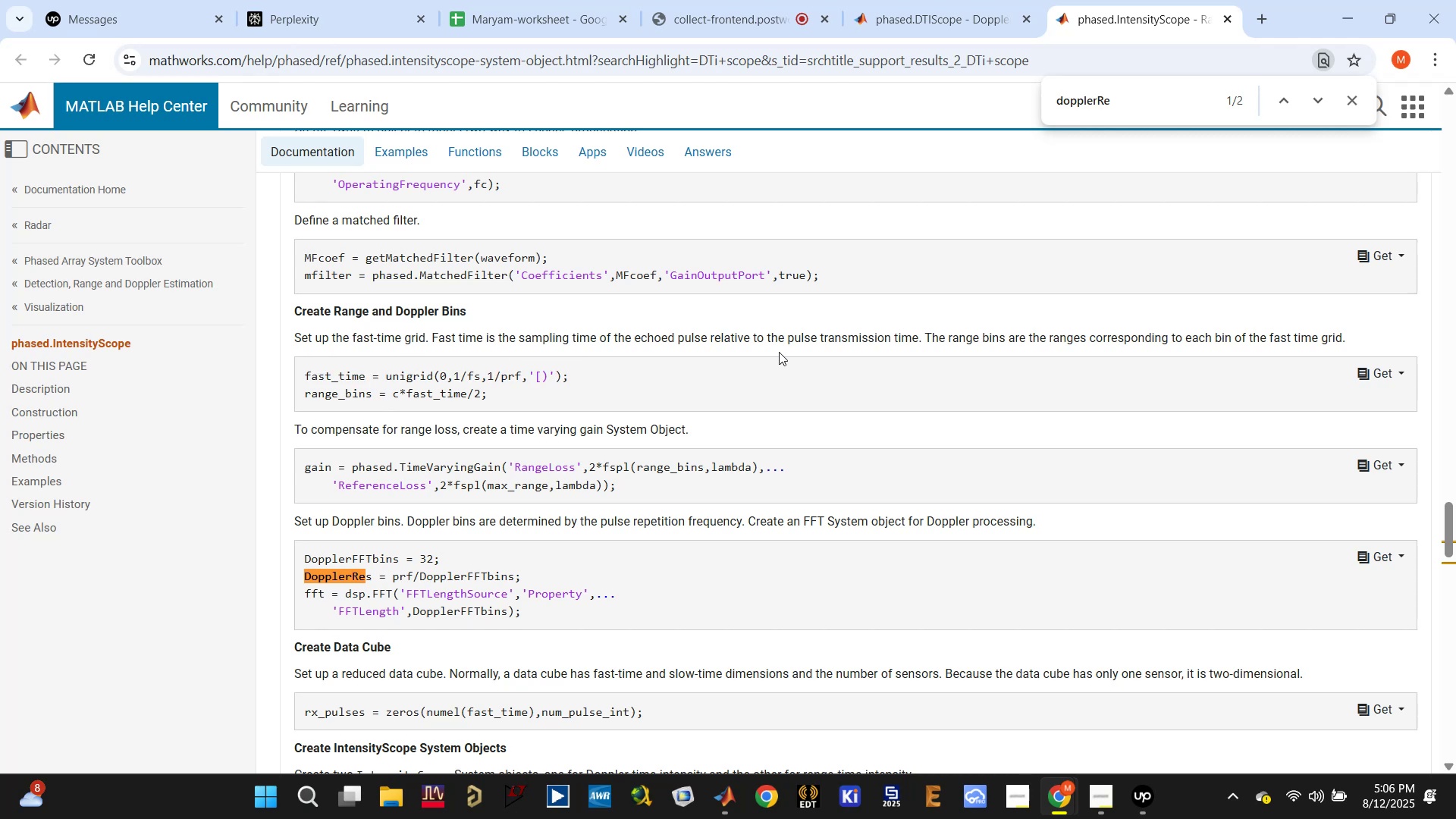 
wait(8.34)
 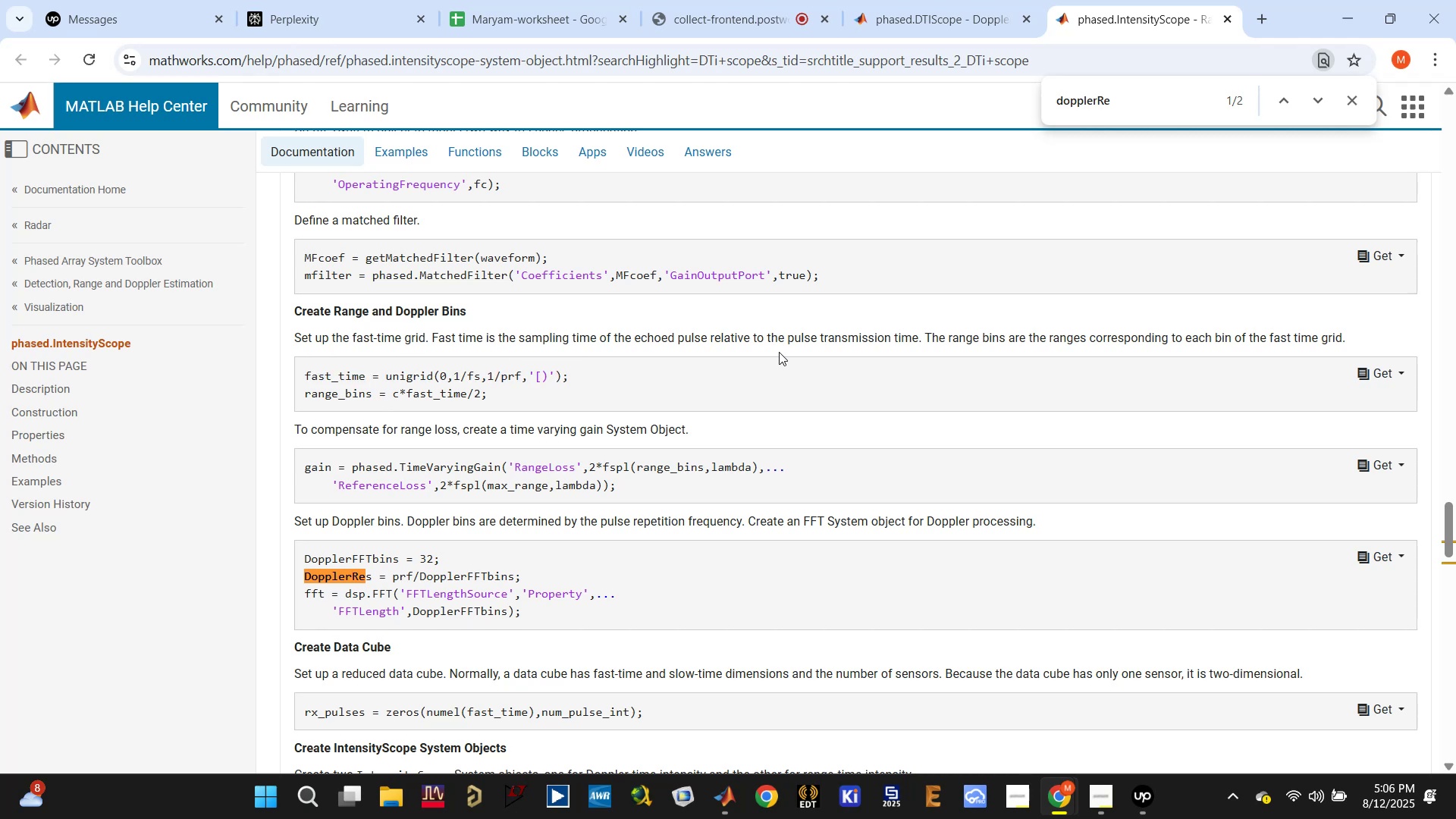 
double_click([377, 332])
 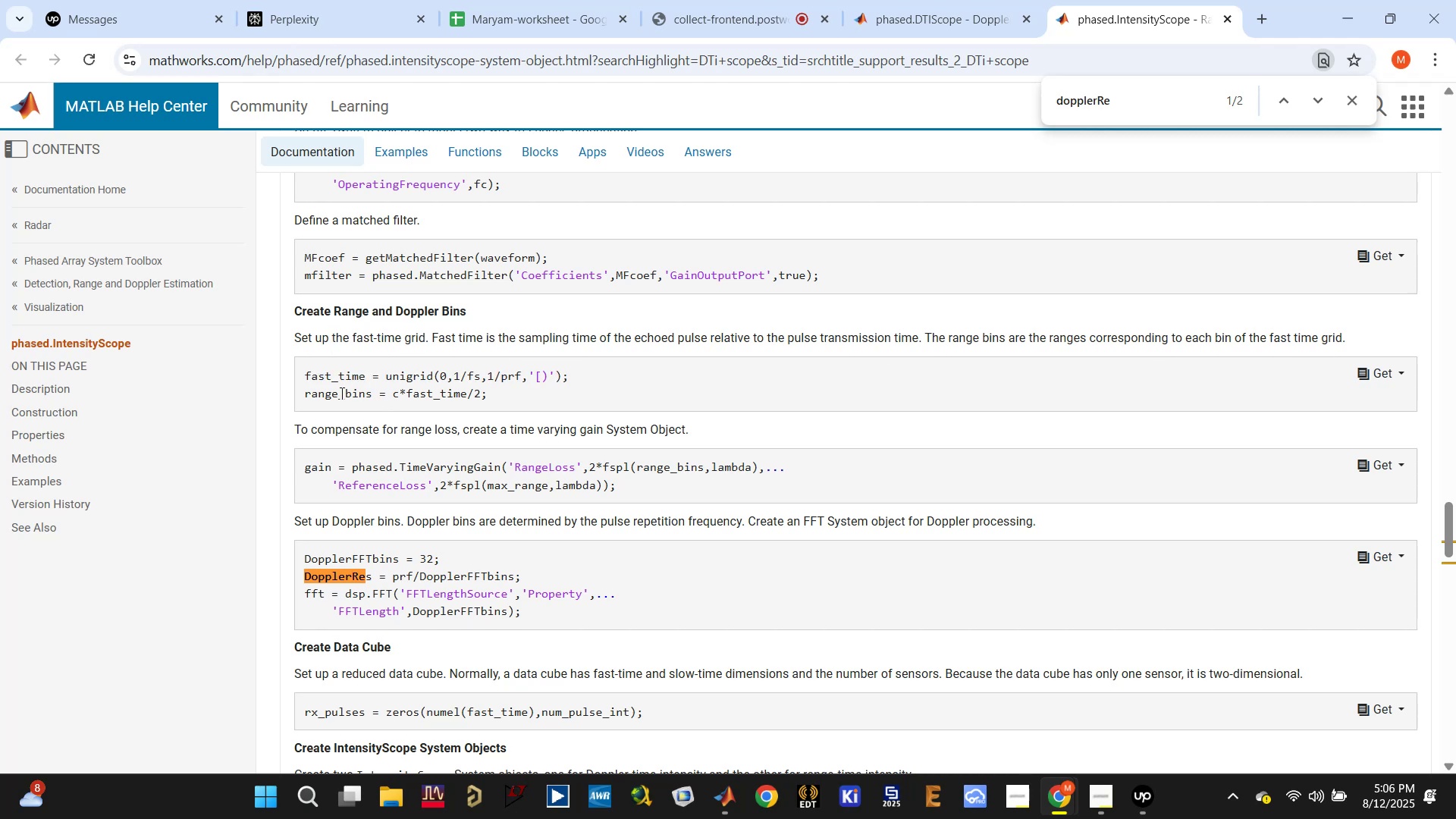 
double_click([332, 395])
 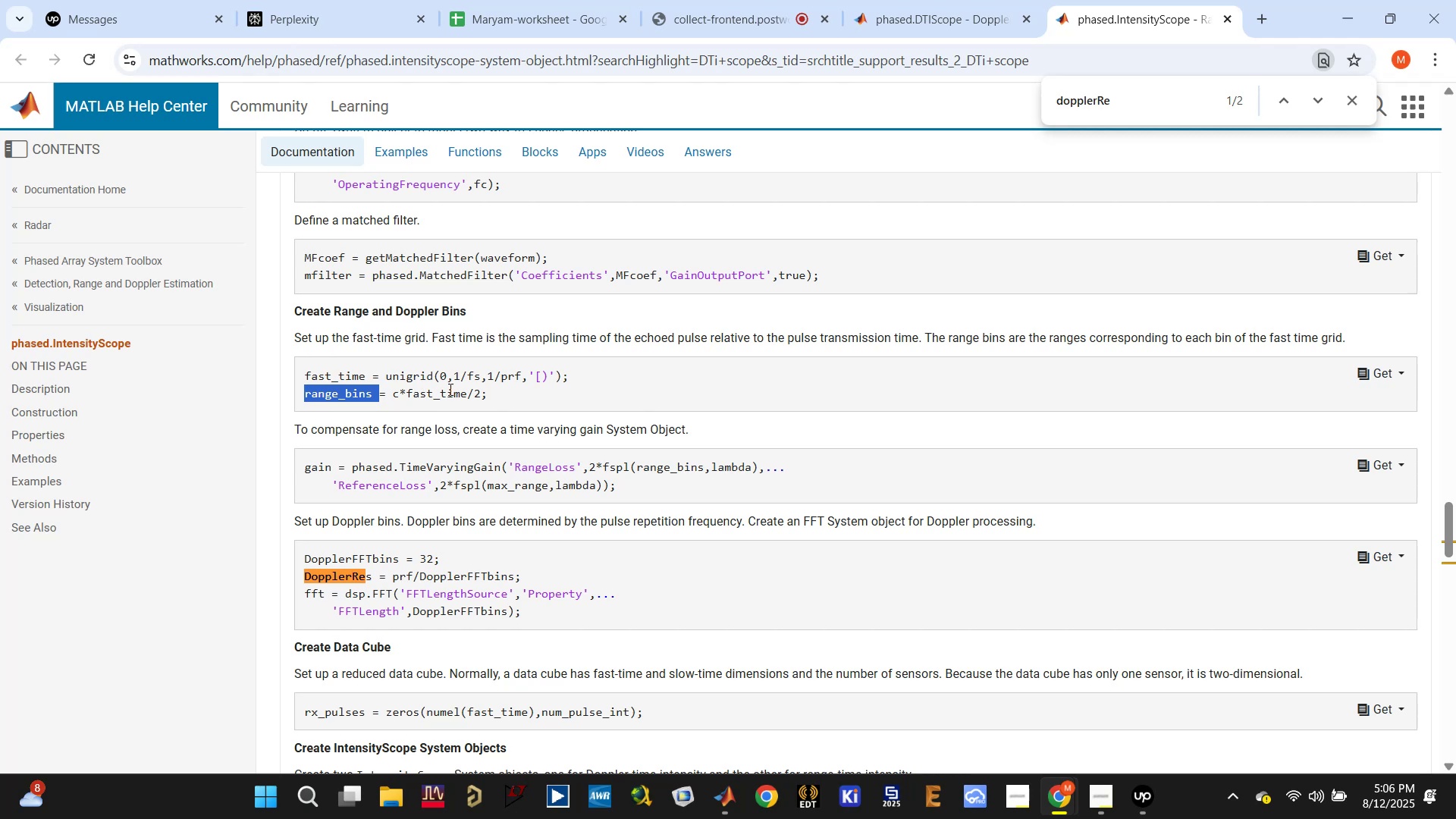 
left_click([435, 396])
 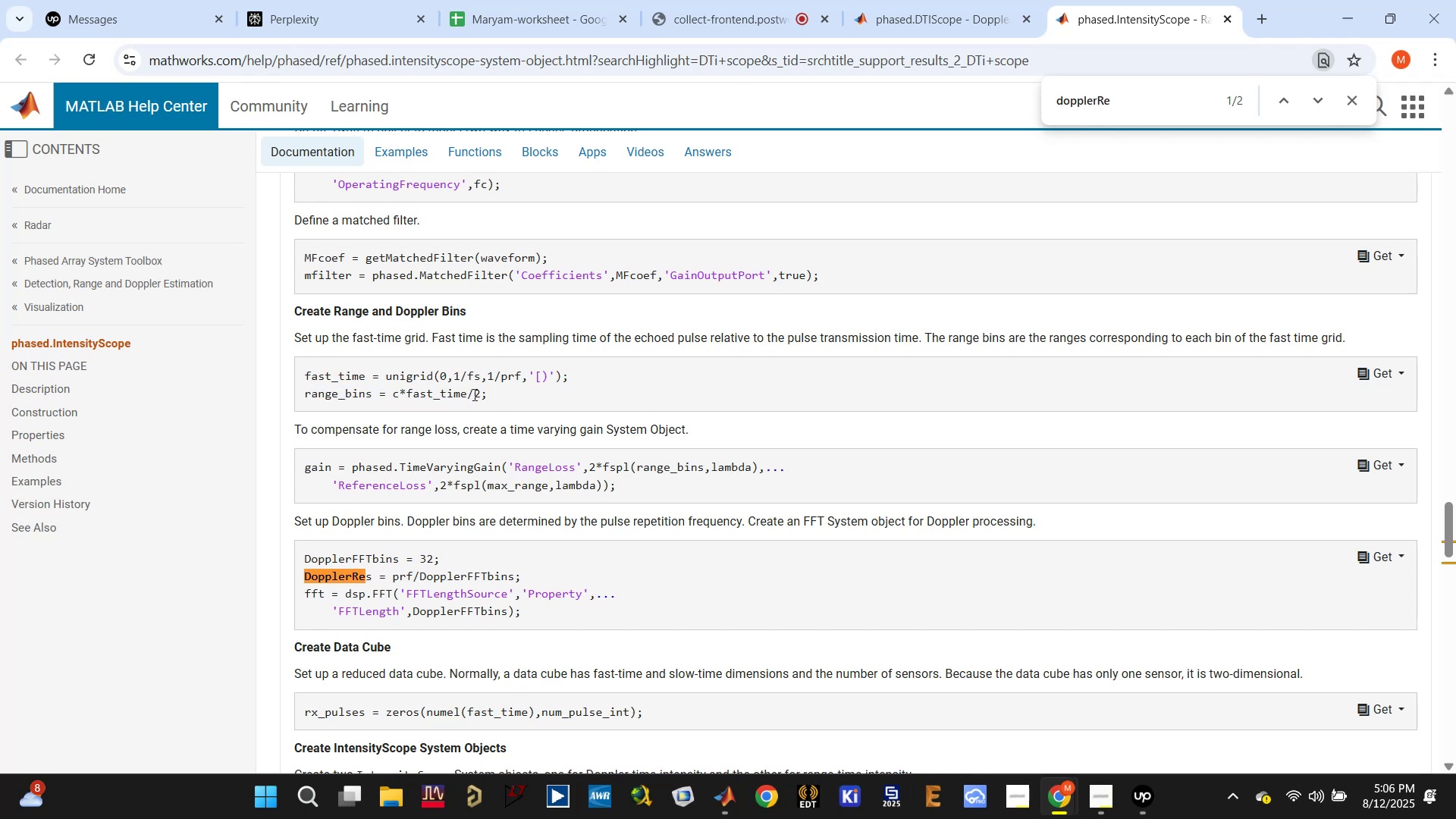 
double_click([443, 394])
 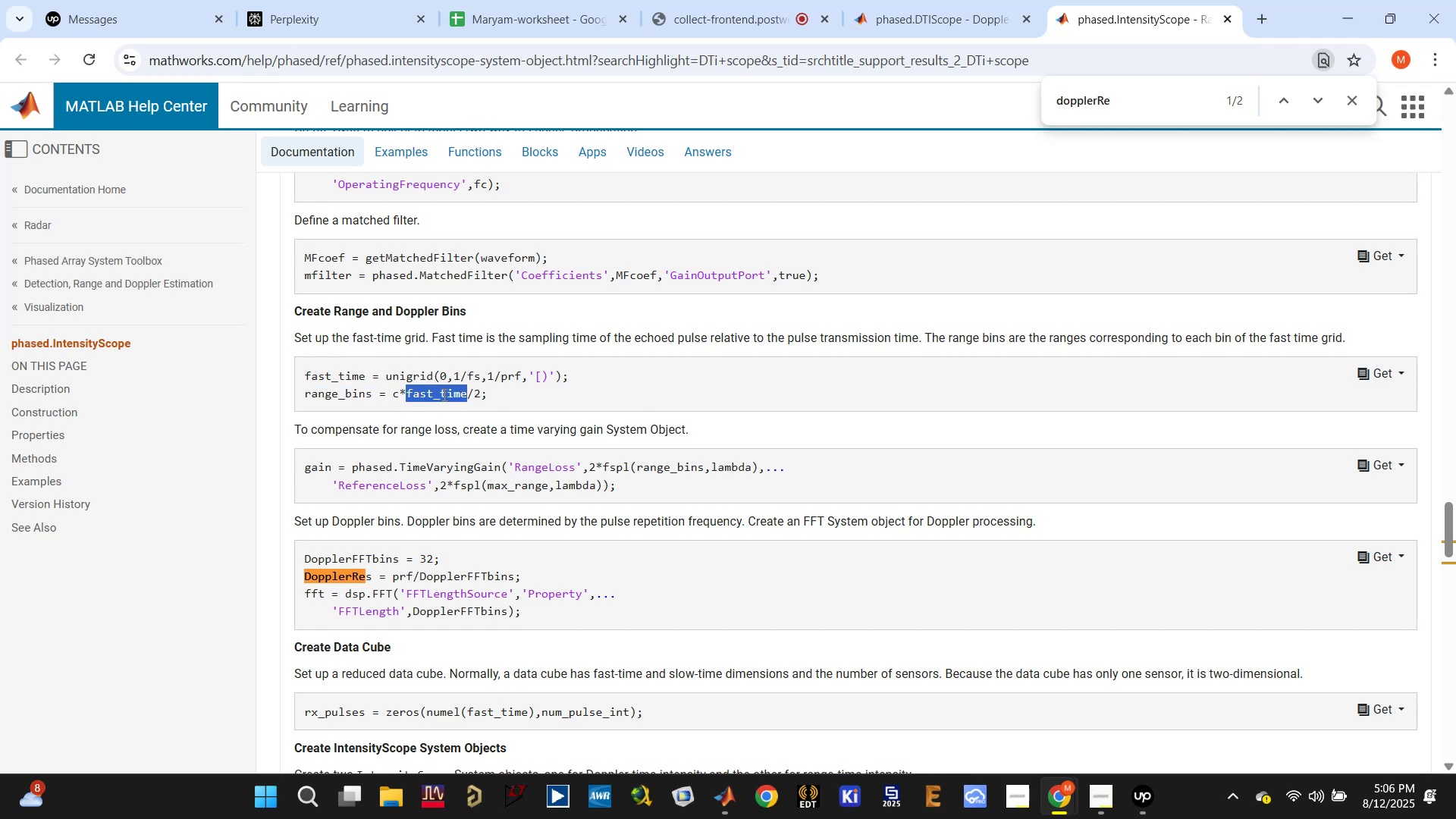 
triple_click([443, 394])
 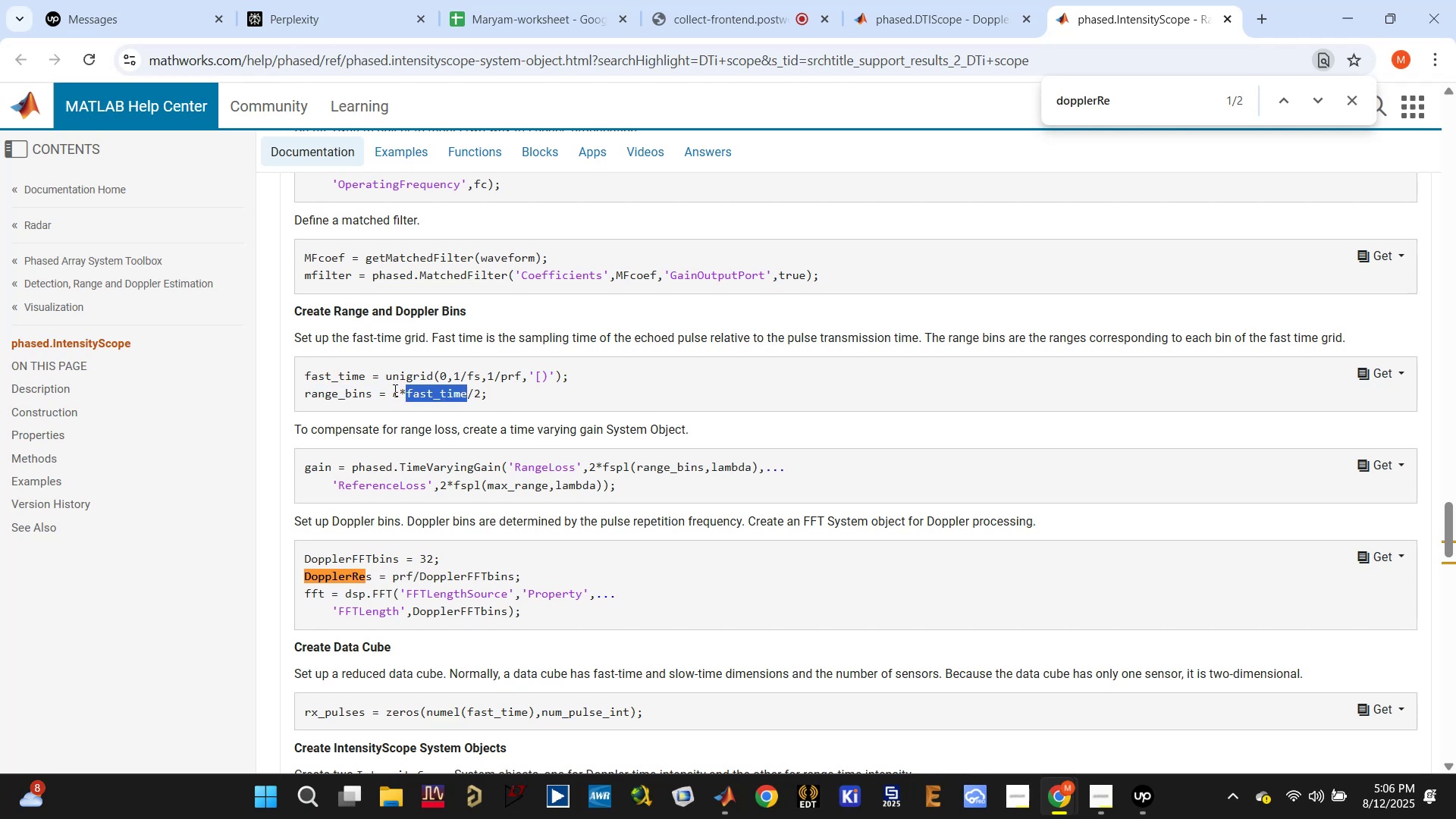 
left_click_drag(start_coordinate=[504, 394], to_coordinate=[275, 377])
 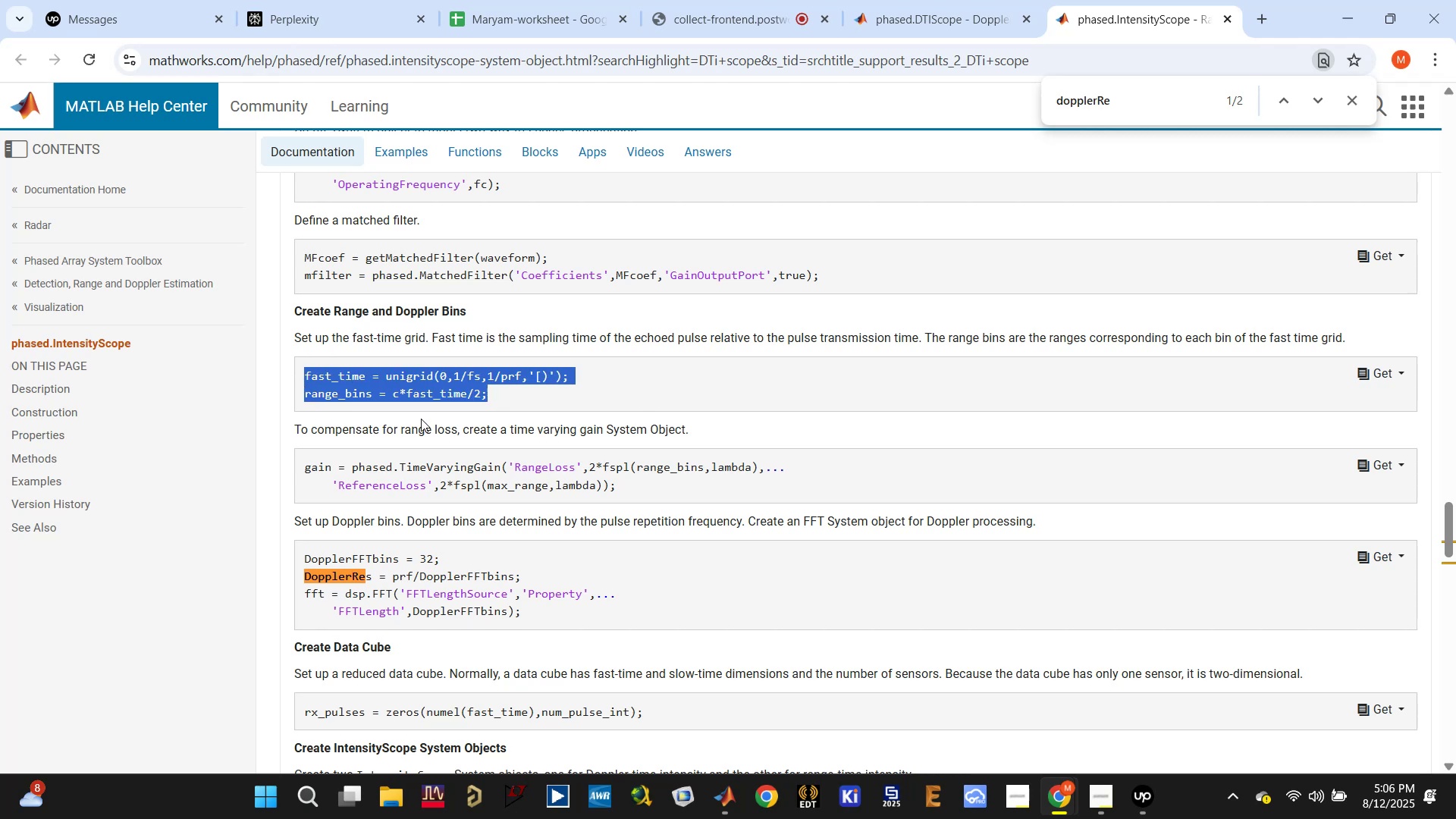 
key(Control+C)
 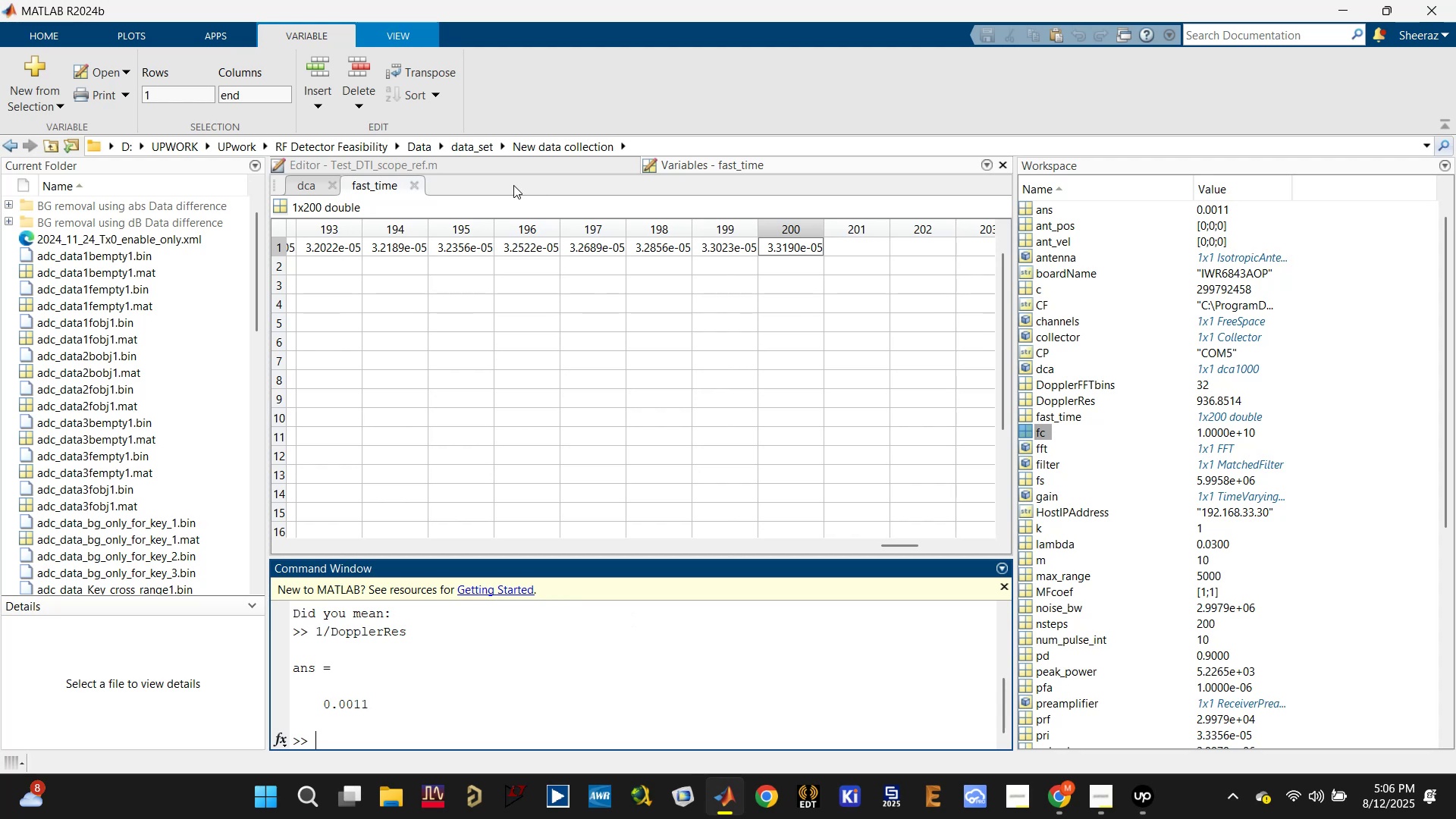 
wait(5.79)
 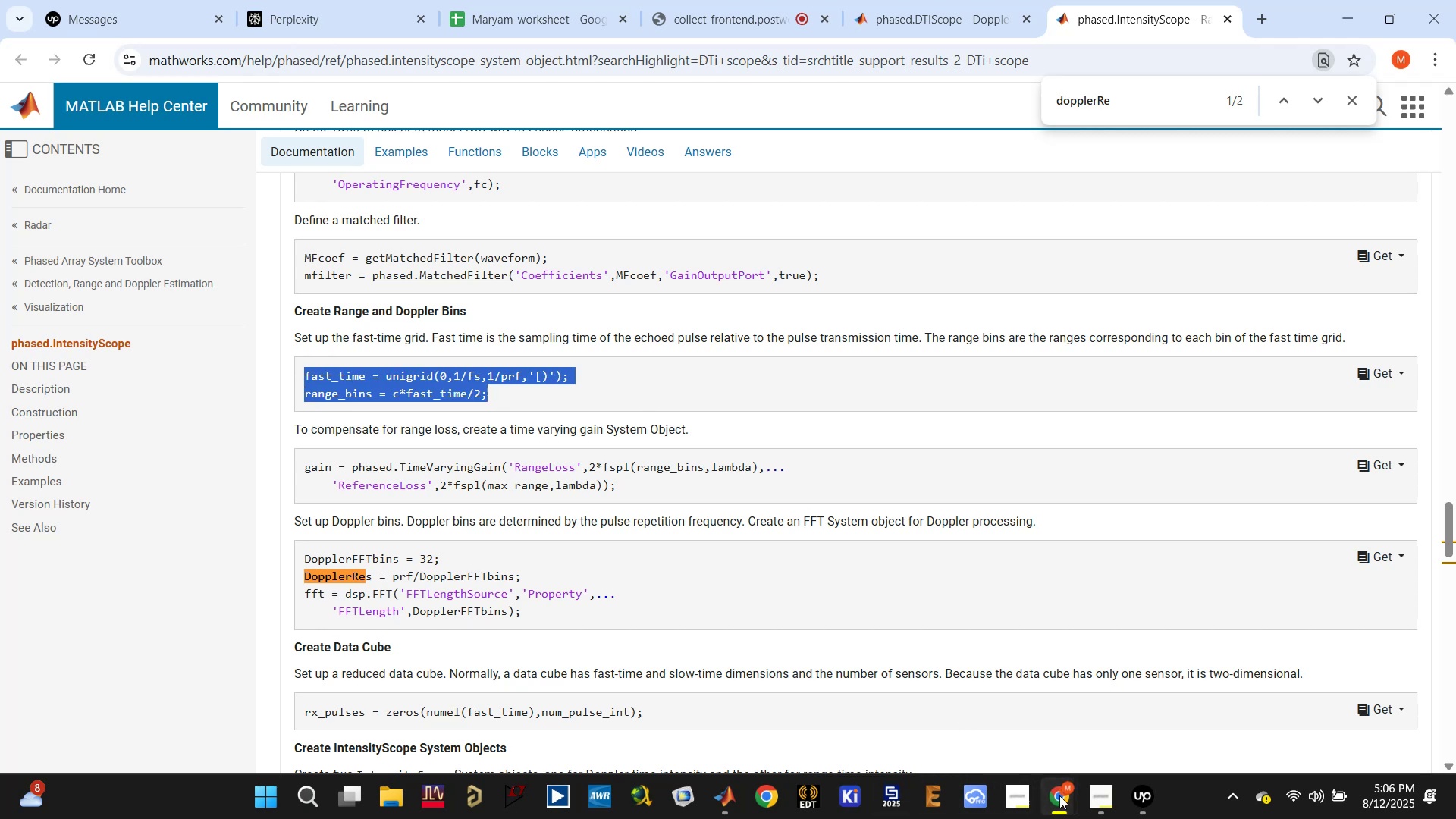 
left_click([560, 409])
 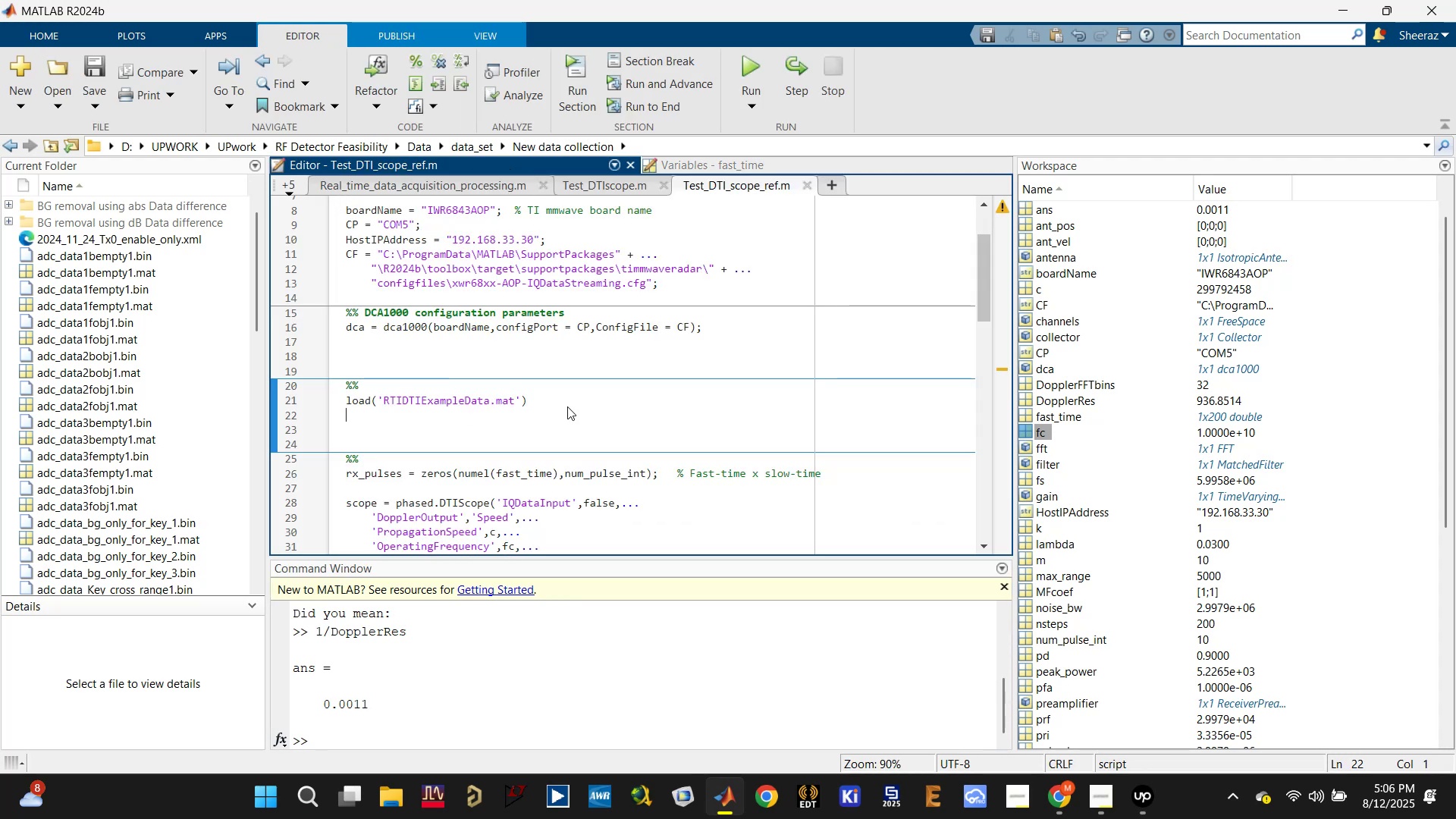 
key(Enter)
 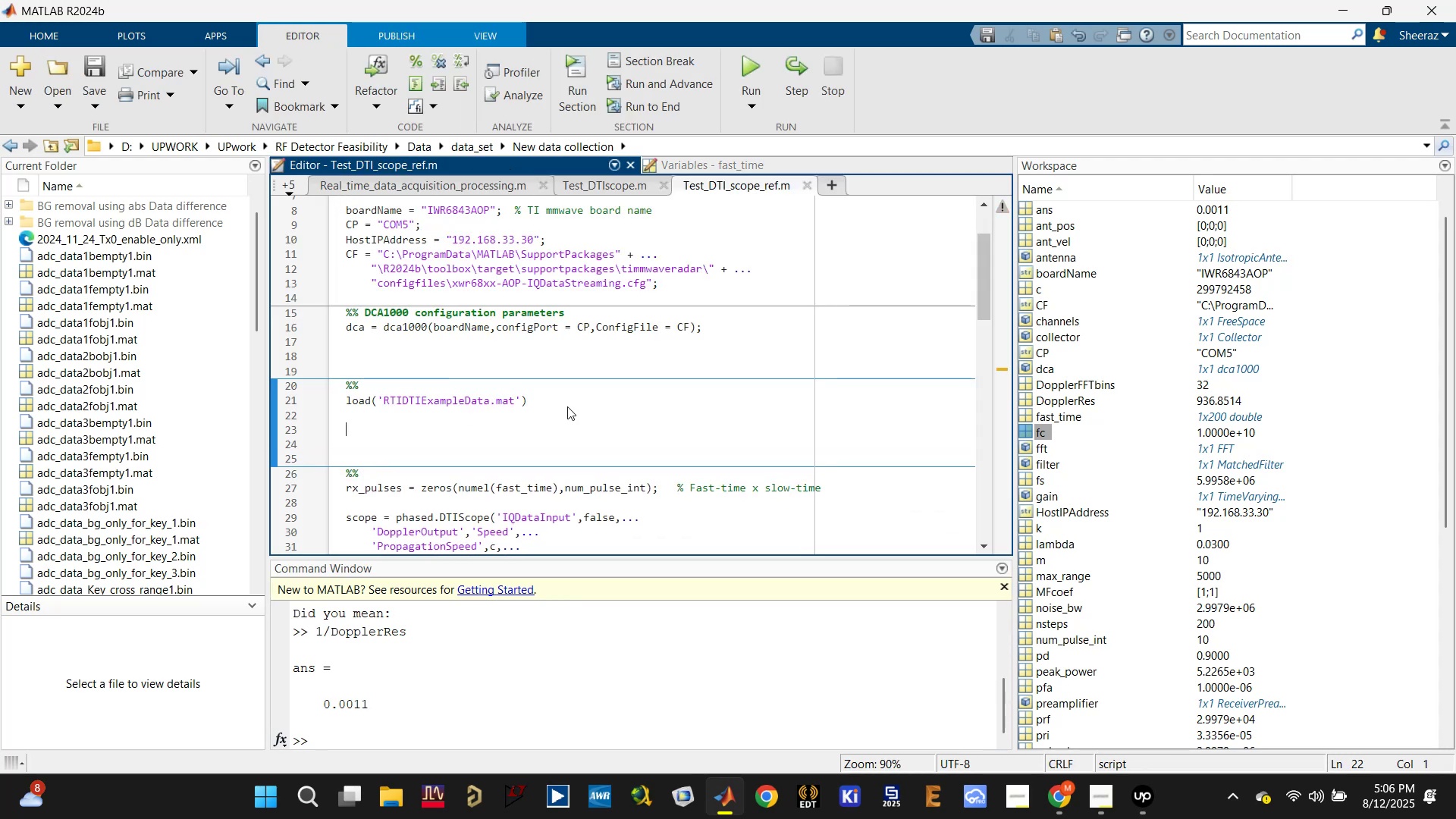 
key(Enter)
 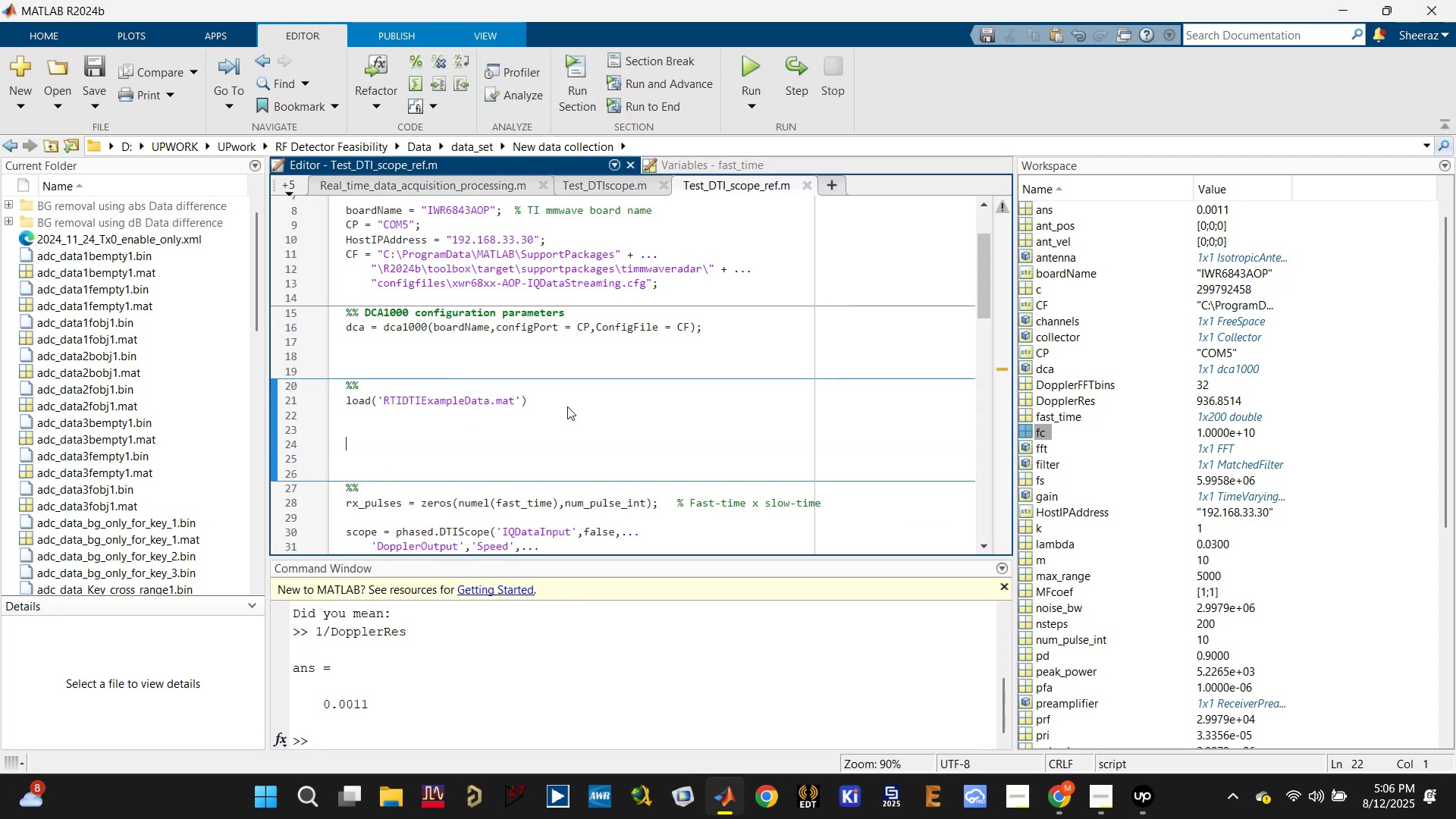 
type(%% Reference Variable )
key(Backspace)
key(Backspace)
key(Backspace)
key(Backspace)
key(Backspace)
key(Backspace)
key(Backspace)
key(Backspace)
key(Backspace)
type(Paremter)
key(Backspace)
key(Backspace)
key(Backspace)
key(Backspace)
key(Backspace)
type(ameters co)
key(Backspace)
type(ac)
key(Backspace)
type(lcuations)
 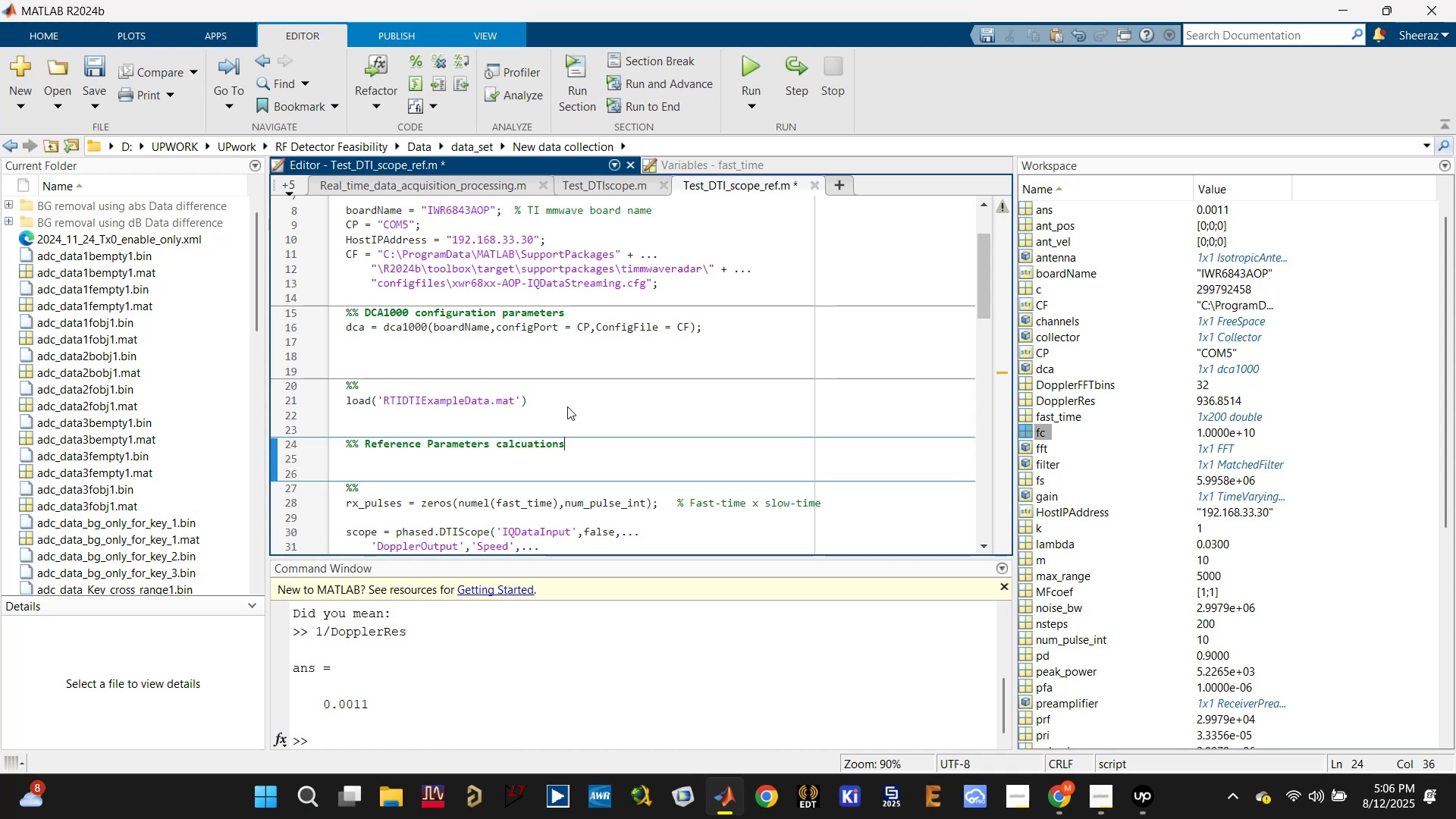 
hold_key(key=ShiftLeft, duration=0.3)
 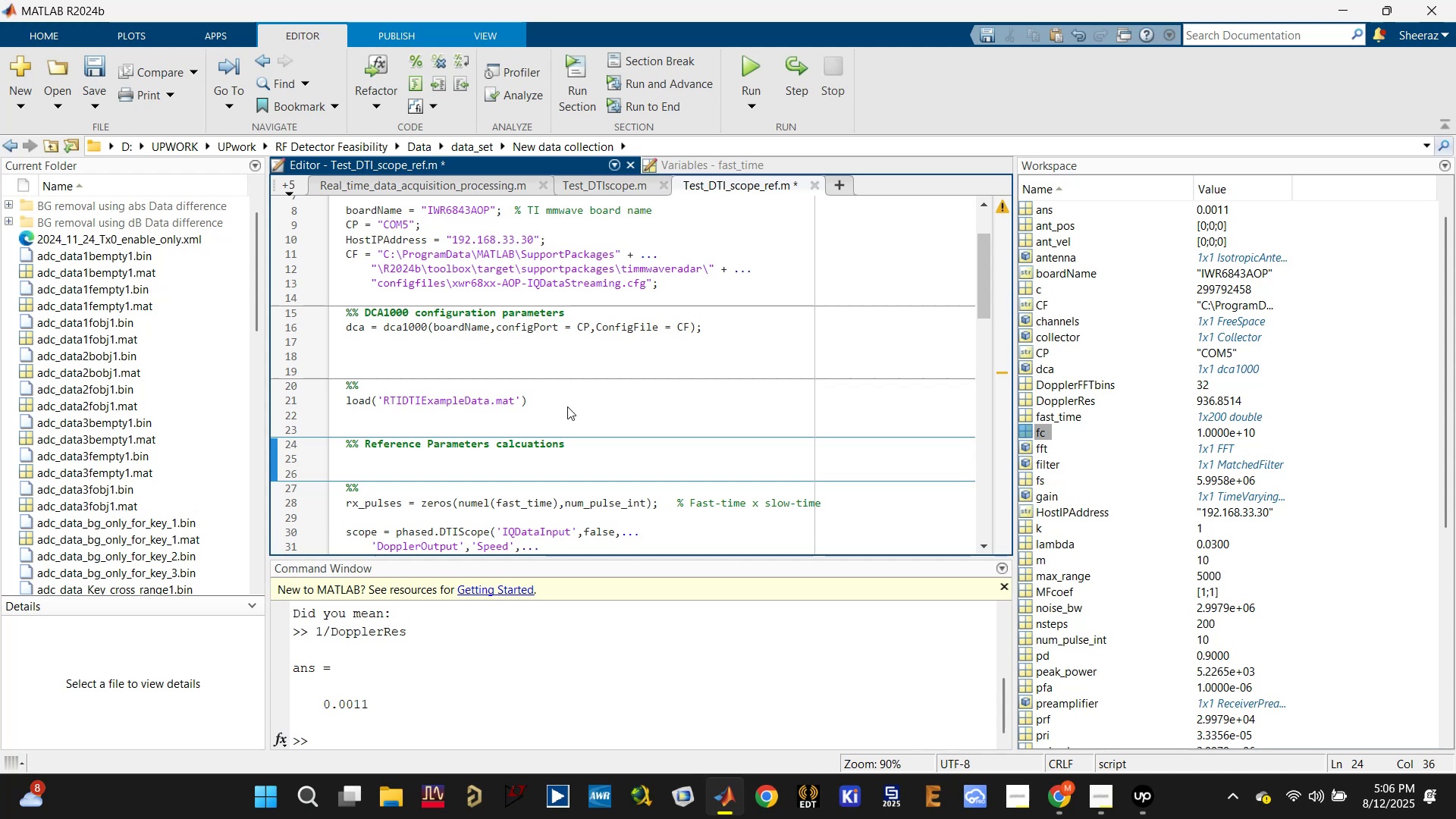 
key(Enter)
 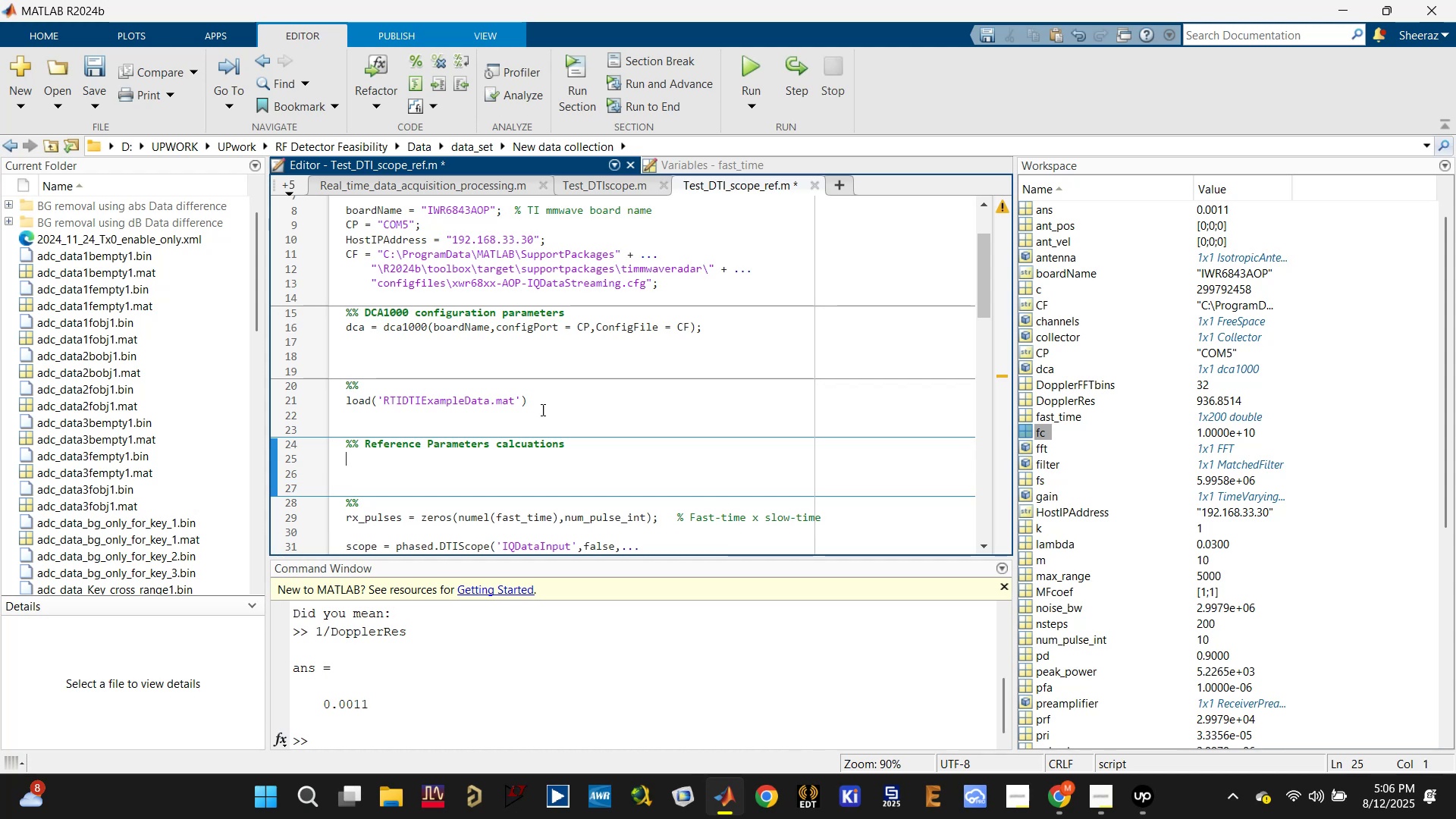 
left_click([526, 443])
 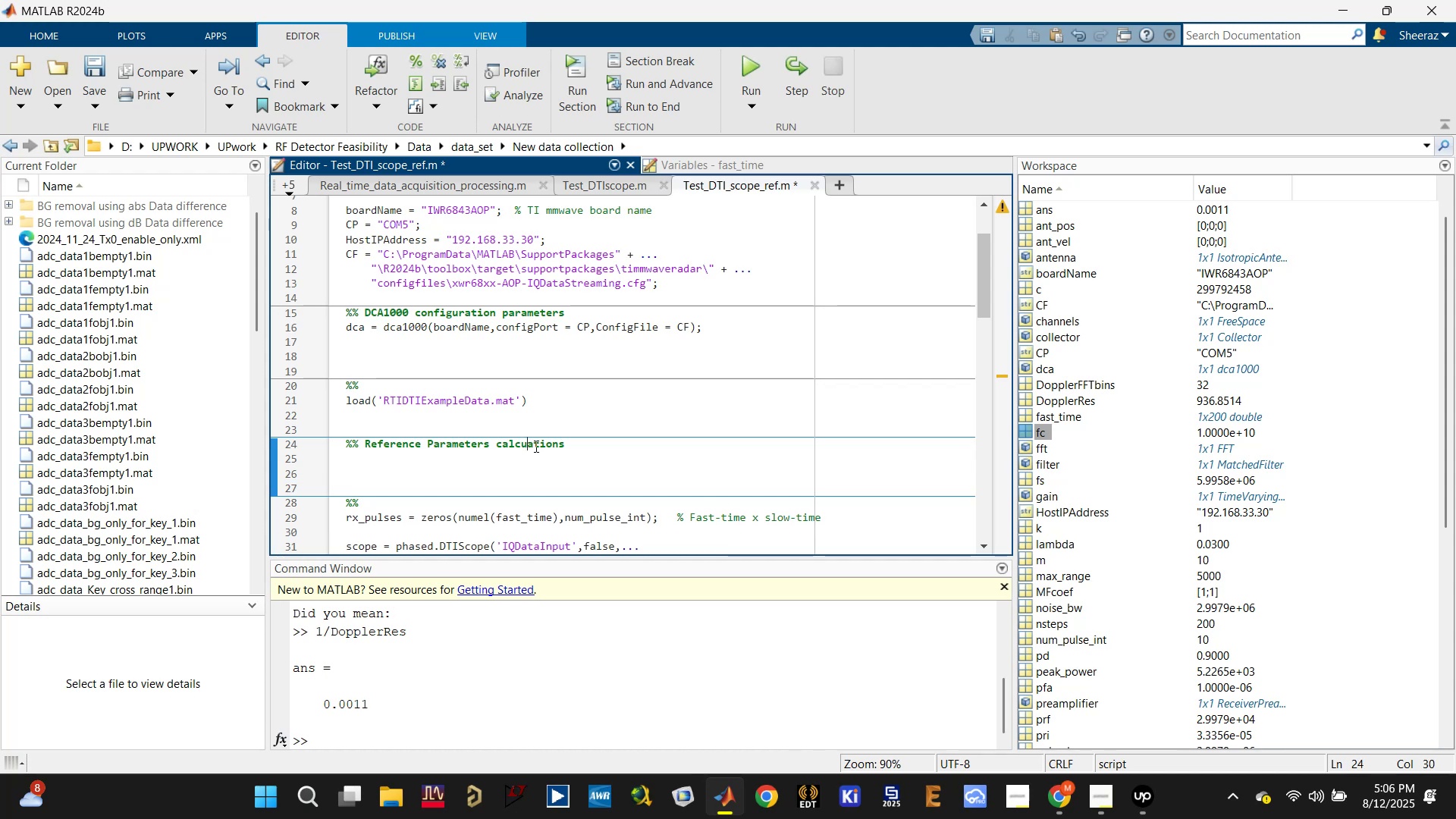 
key(L)
 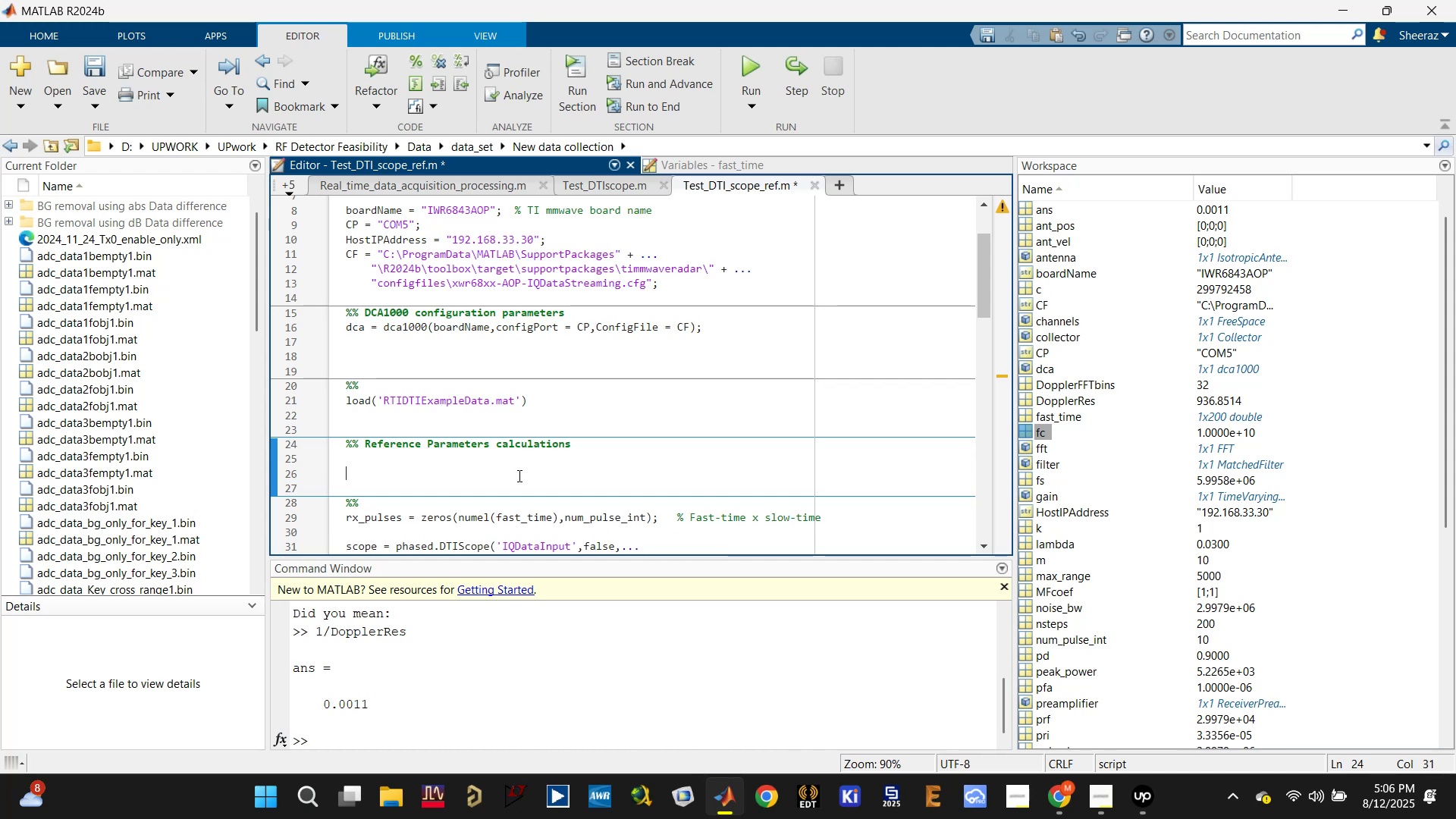 
key(Control+V)
 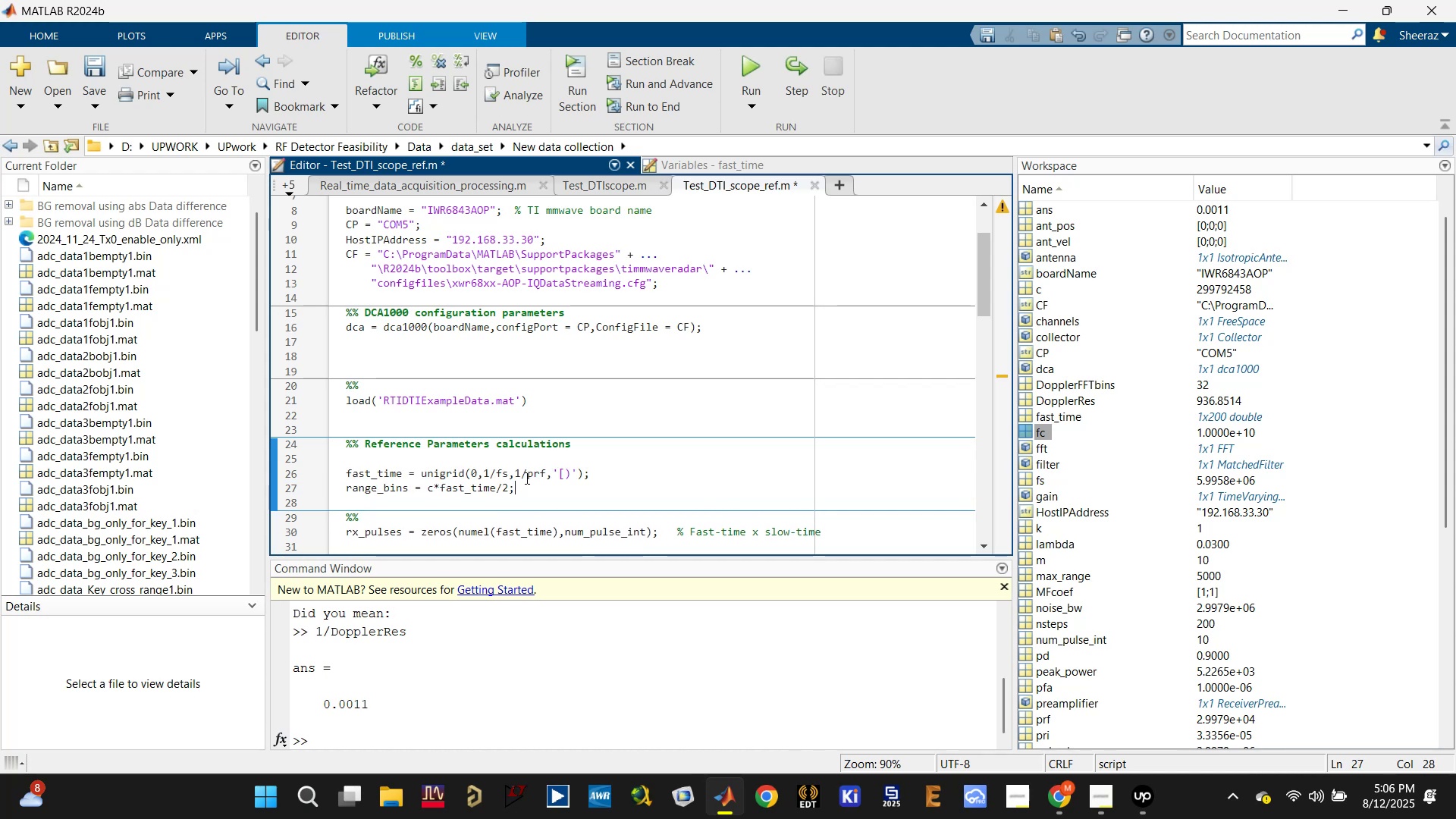 
key(Control+ControlLeft)
 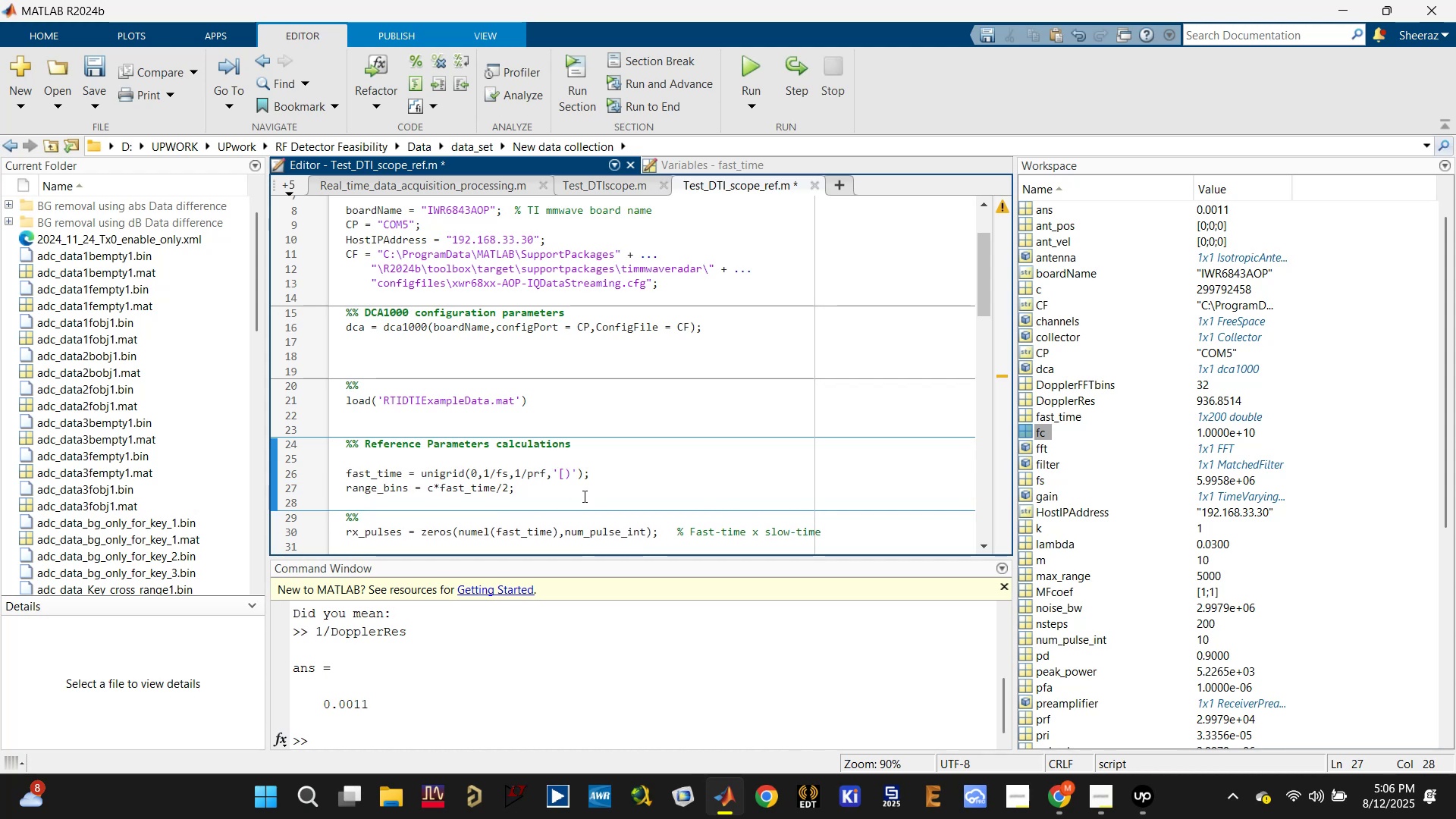 
left_click([583, 496])
 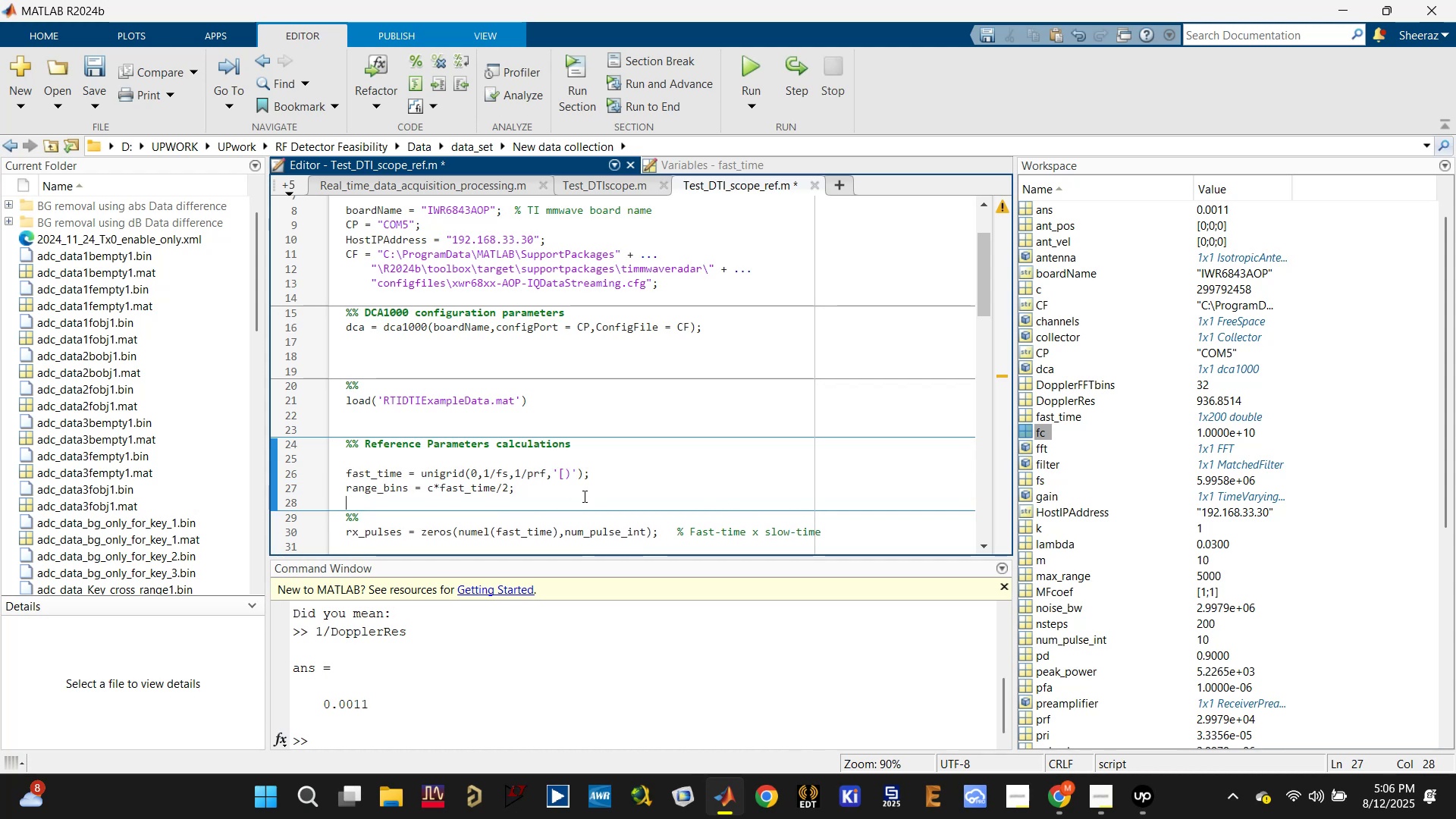 
key(Control+S)
 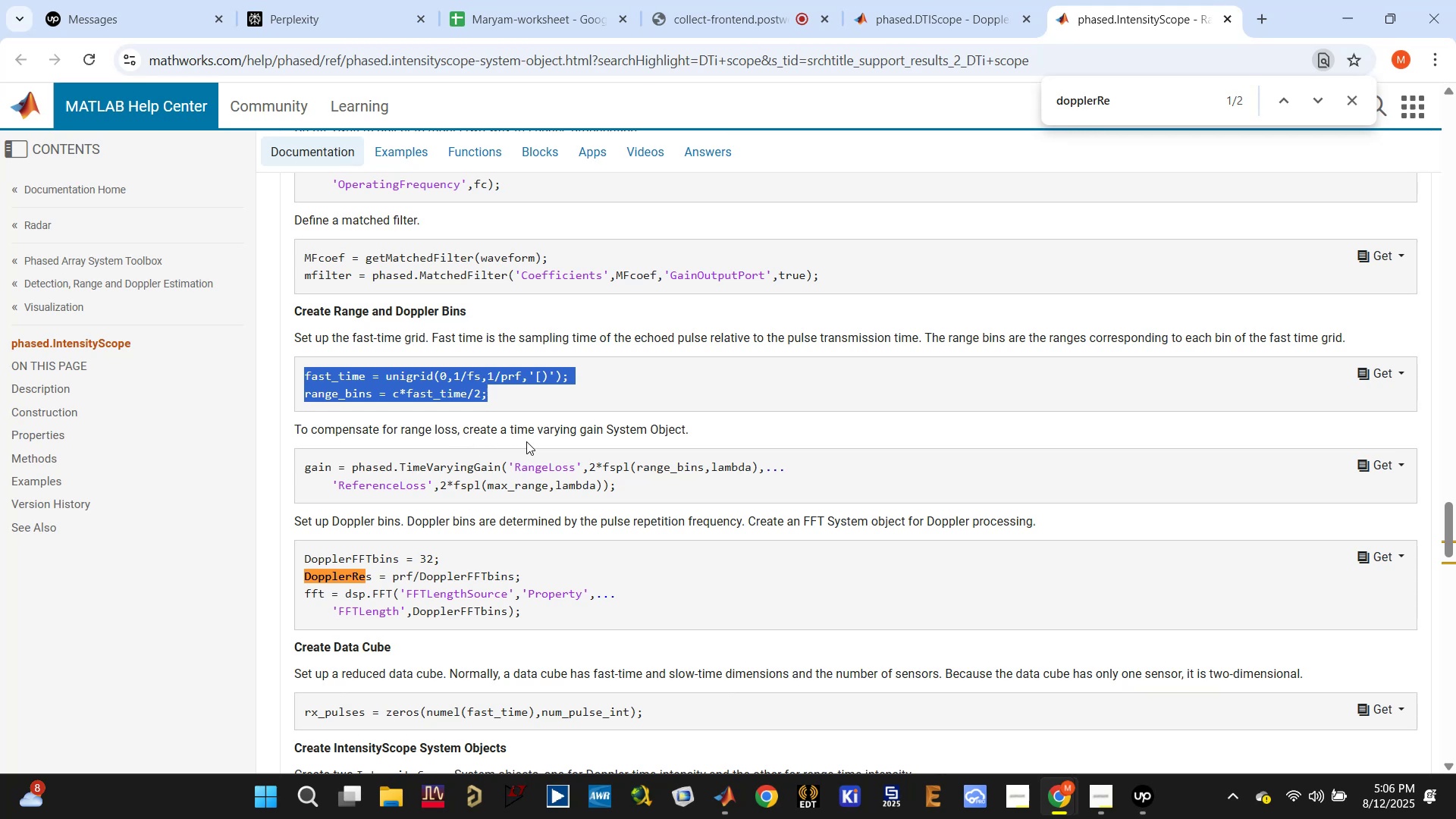 
wait(5.87)
 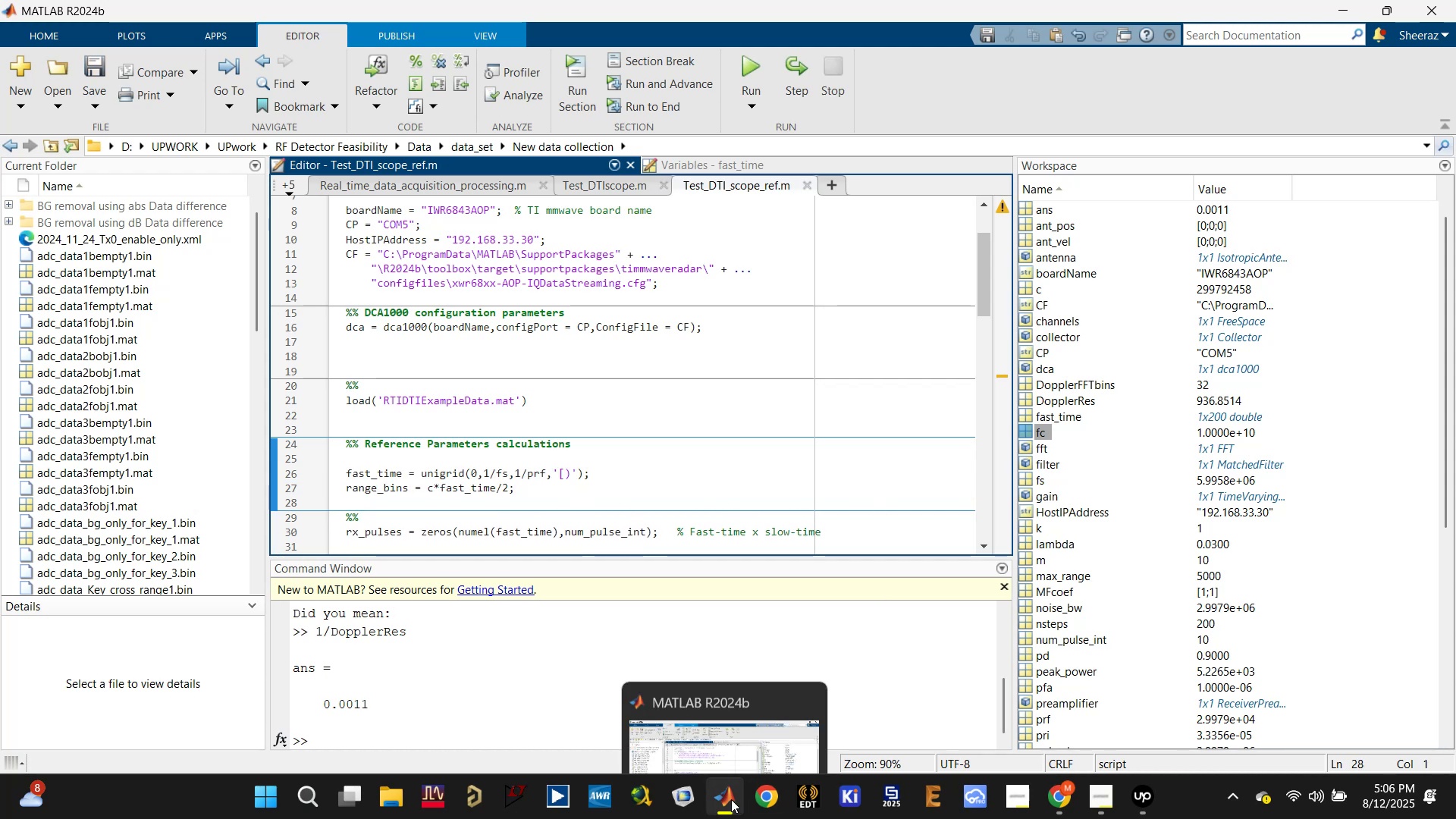 
scroll: coordinate [516, 529], scroll_direction: down, amount: 1.0
 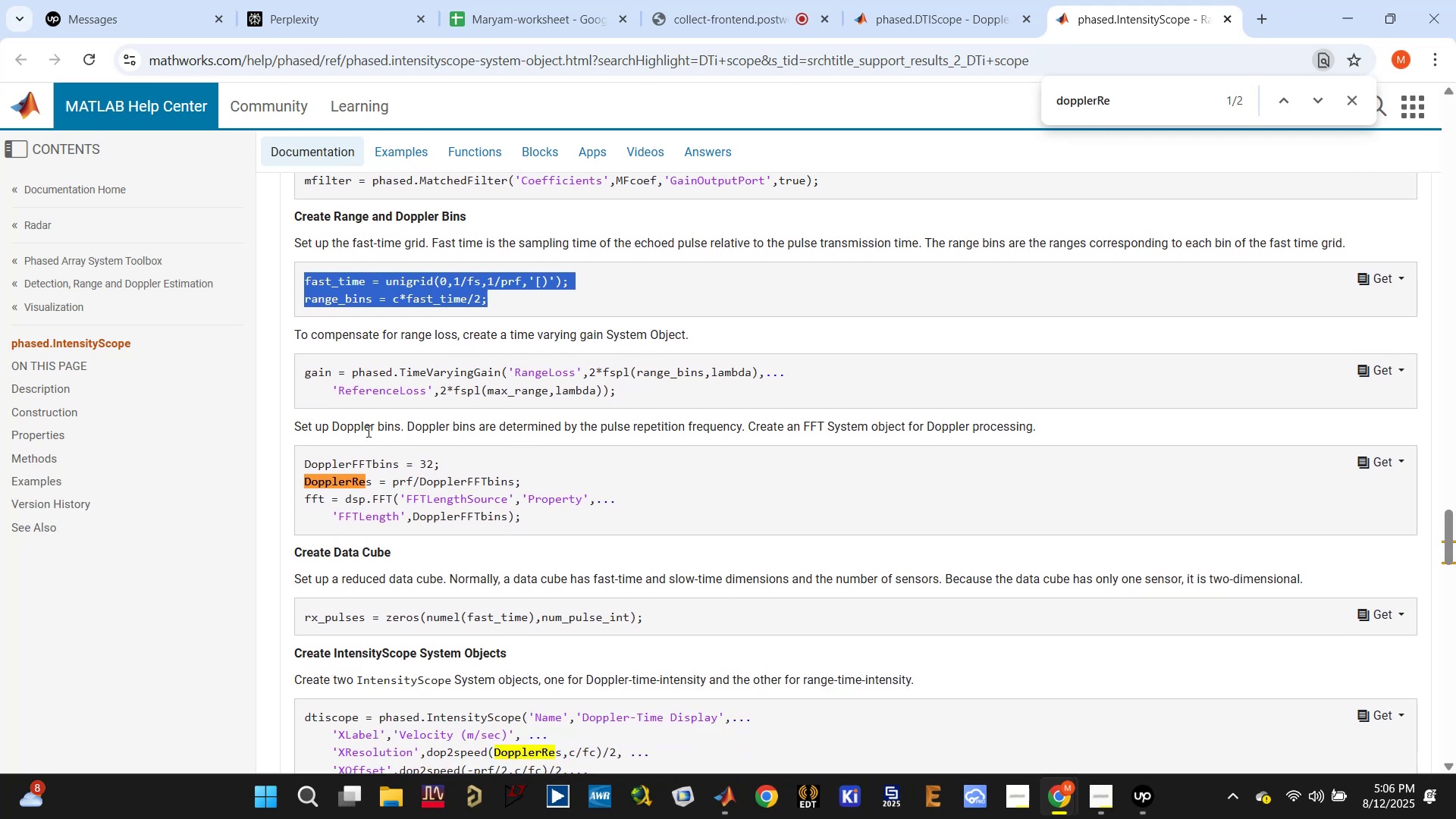 
double_click([366, 430])
 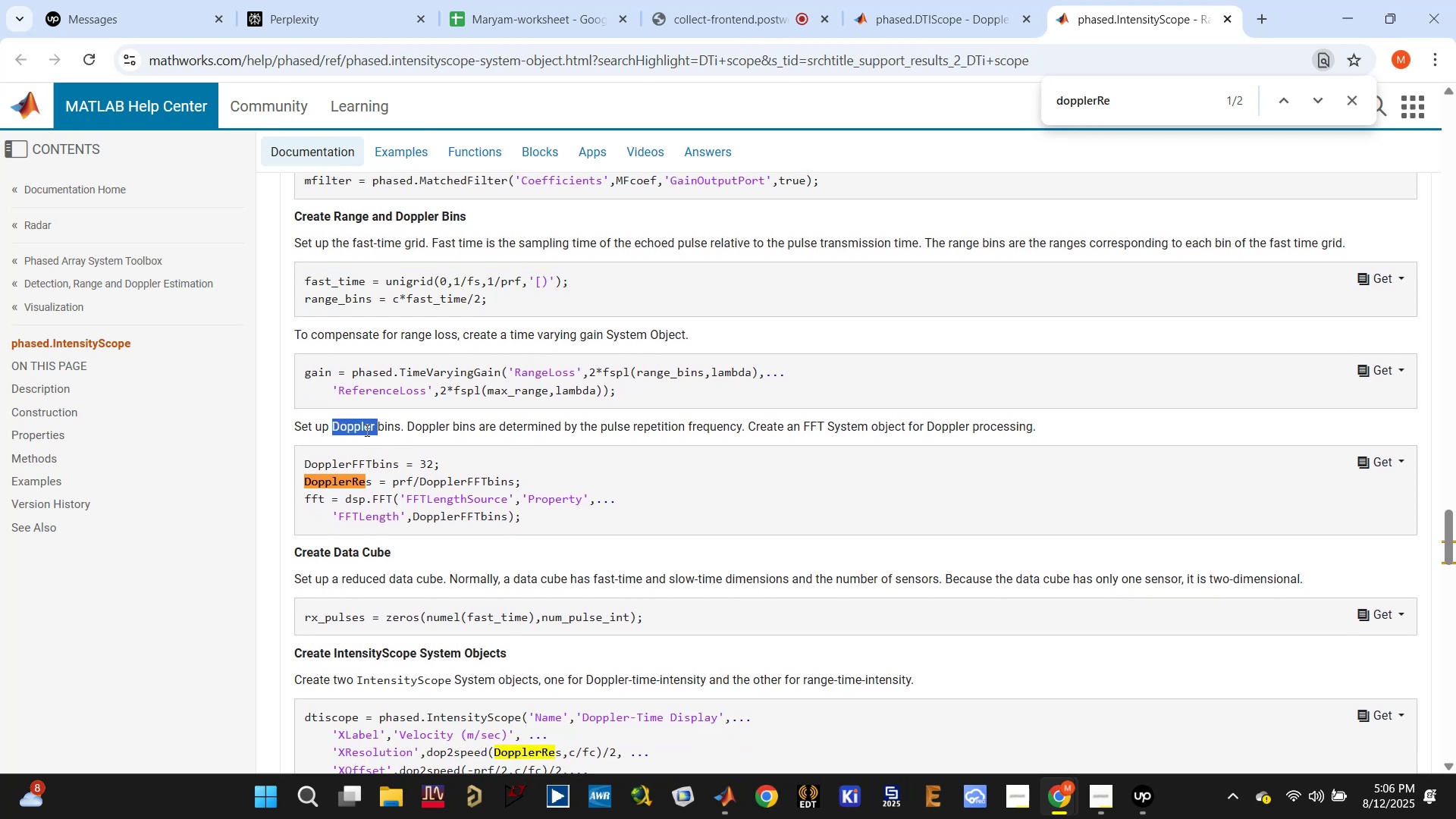 
left_click([424, 429])
 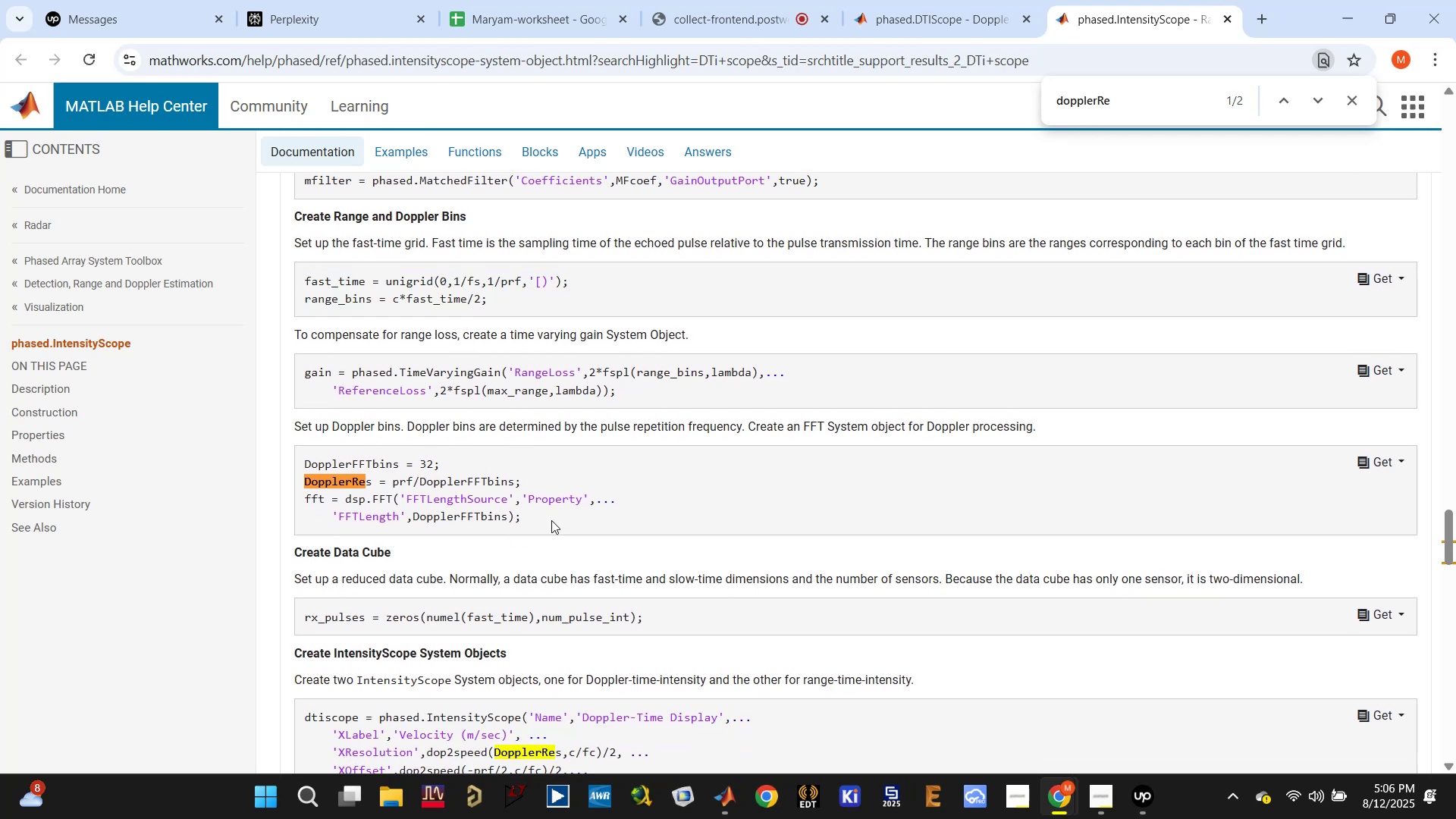 
left_click_drag(start_coordinate=[551, 520], to_coordinate=[296, 454])
 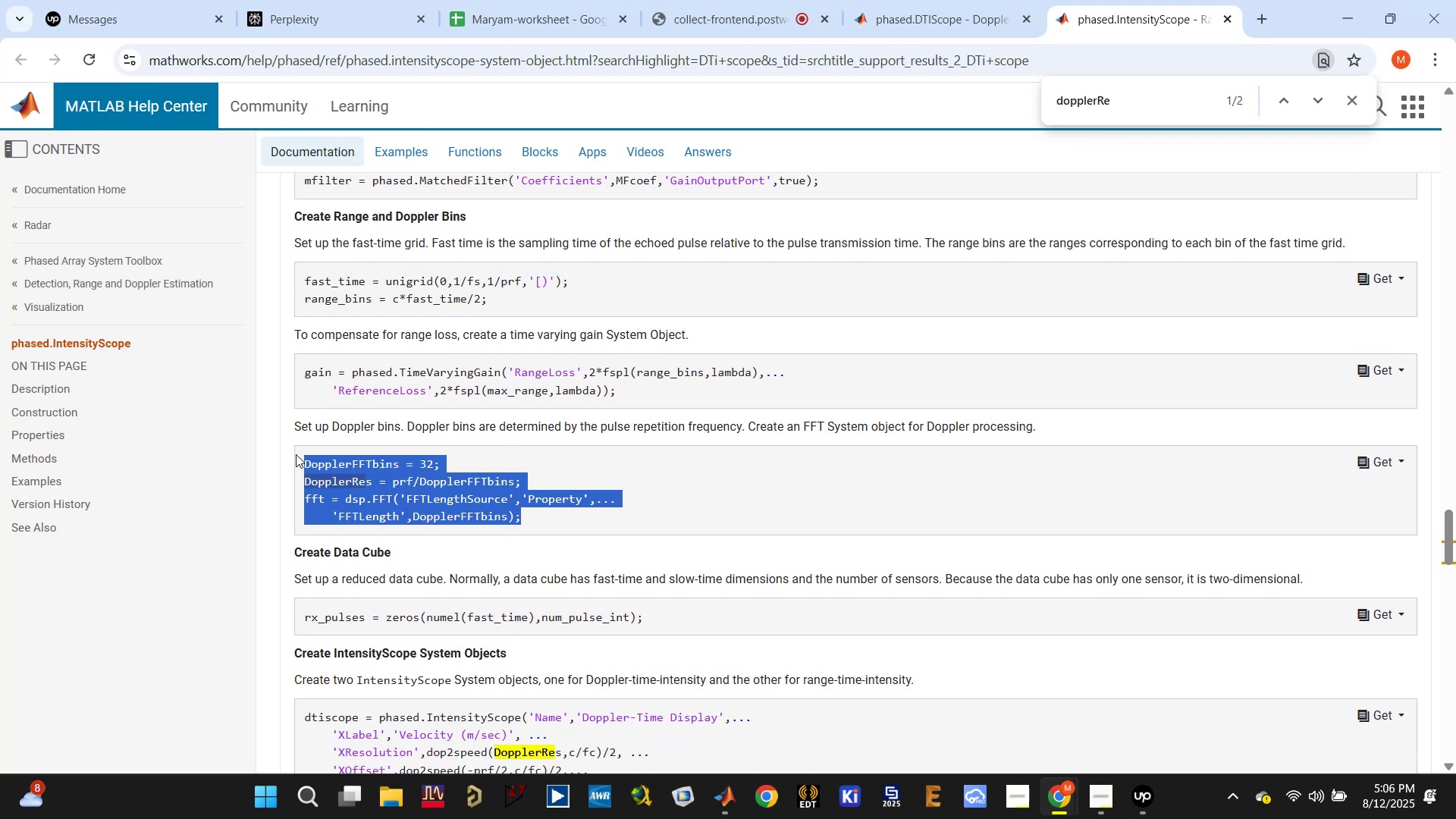 
key(Control+C)
 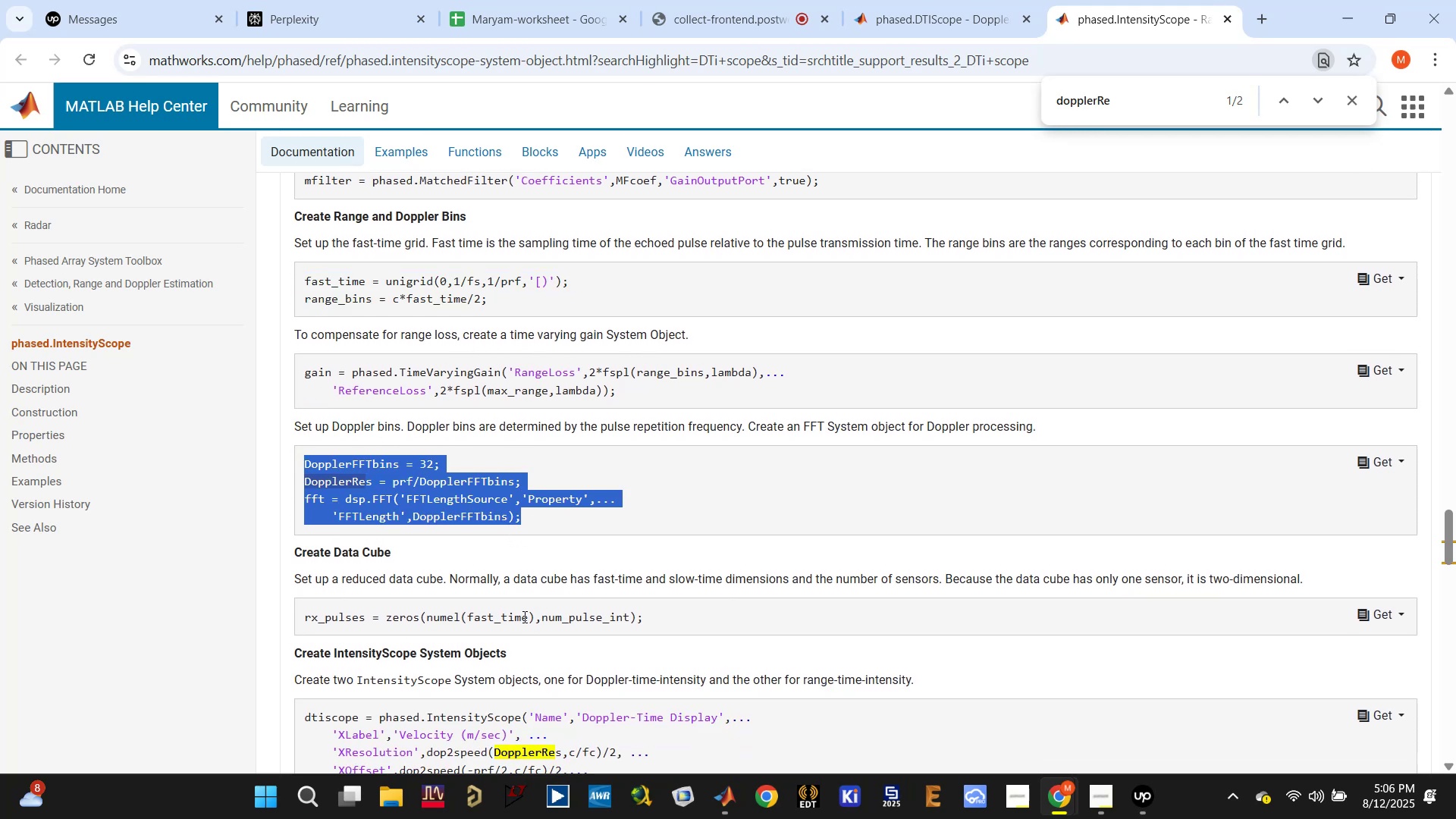 
scroll: coordinate [523, 617], scroll_direction: down, amount: 1.0
 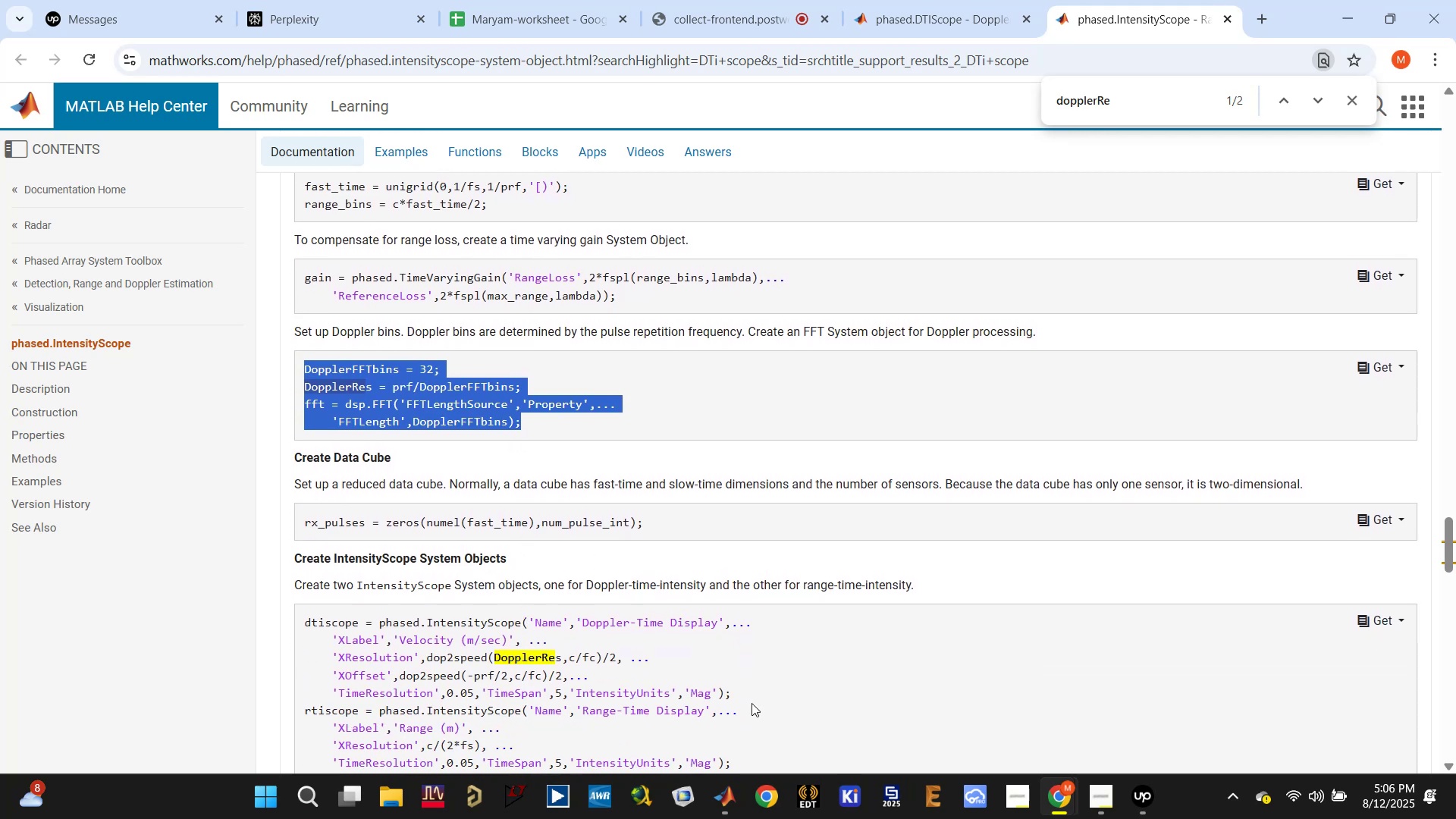 
left_click([729, 802])
 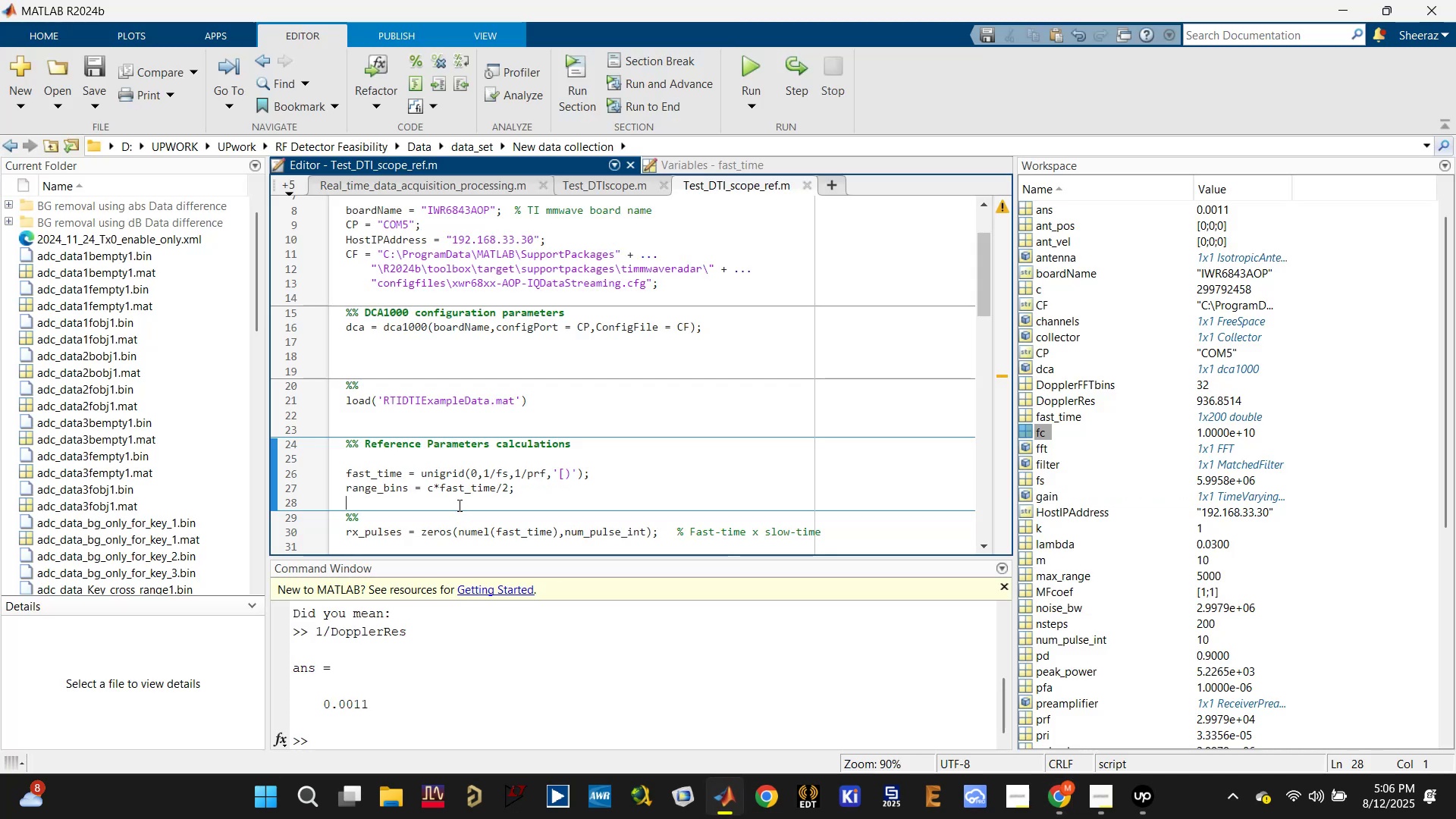 
key(Enter)
 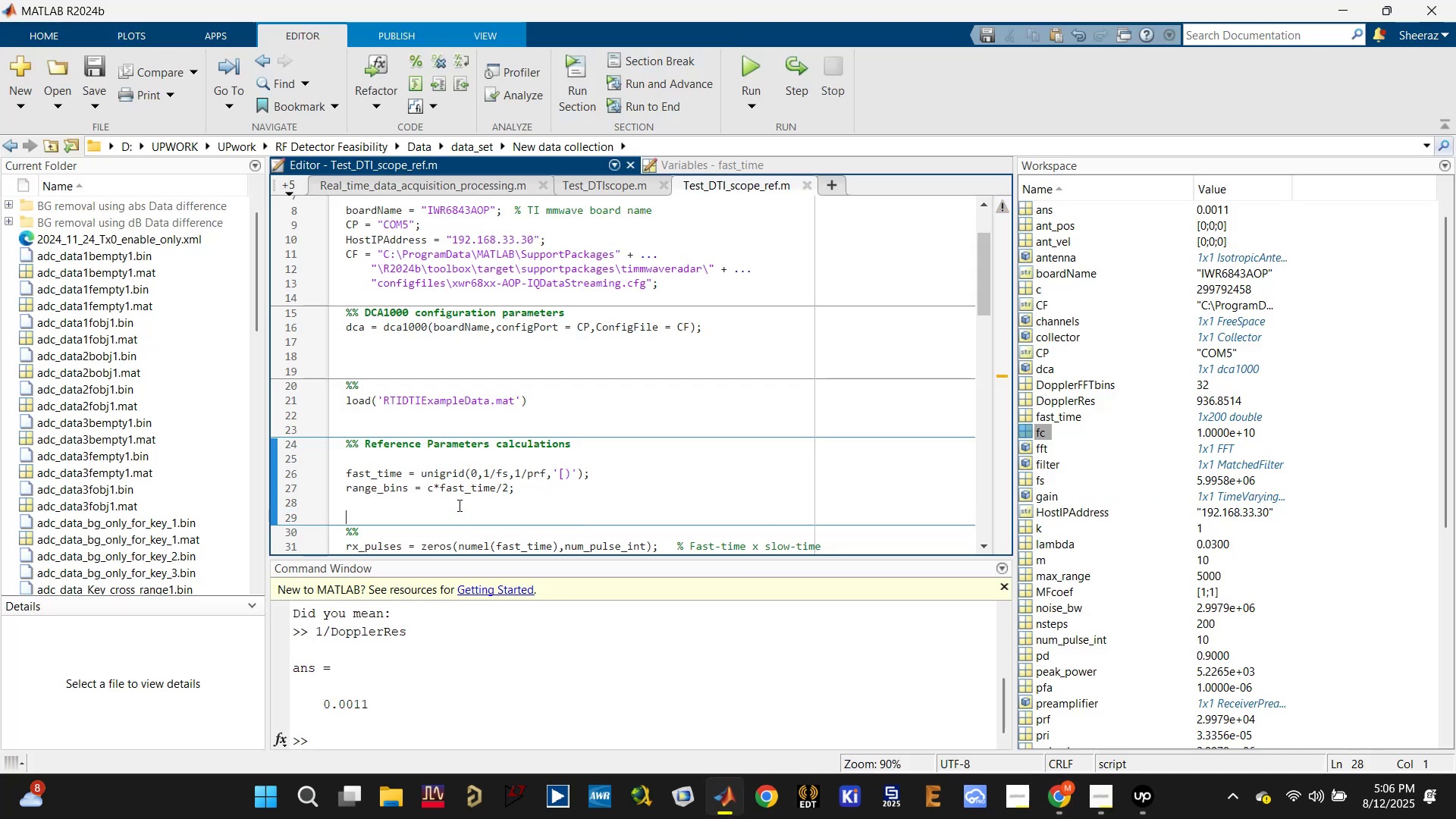 
key(Enter)
 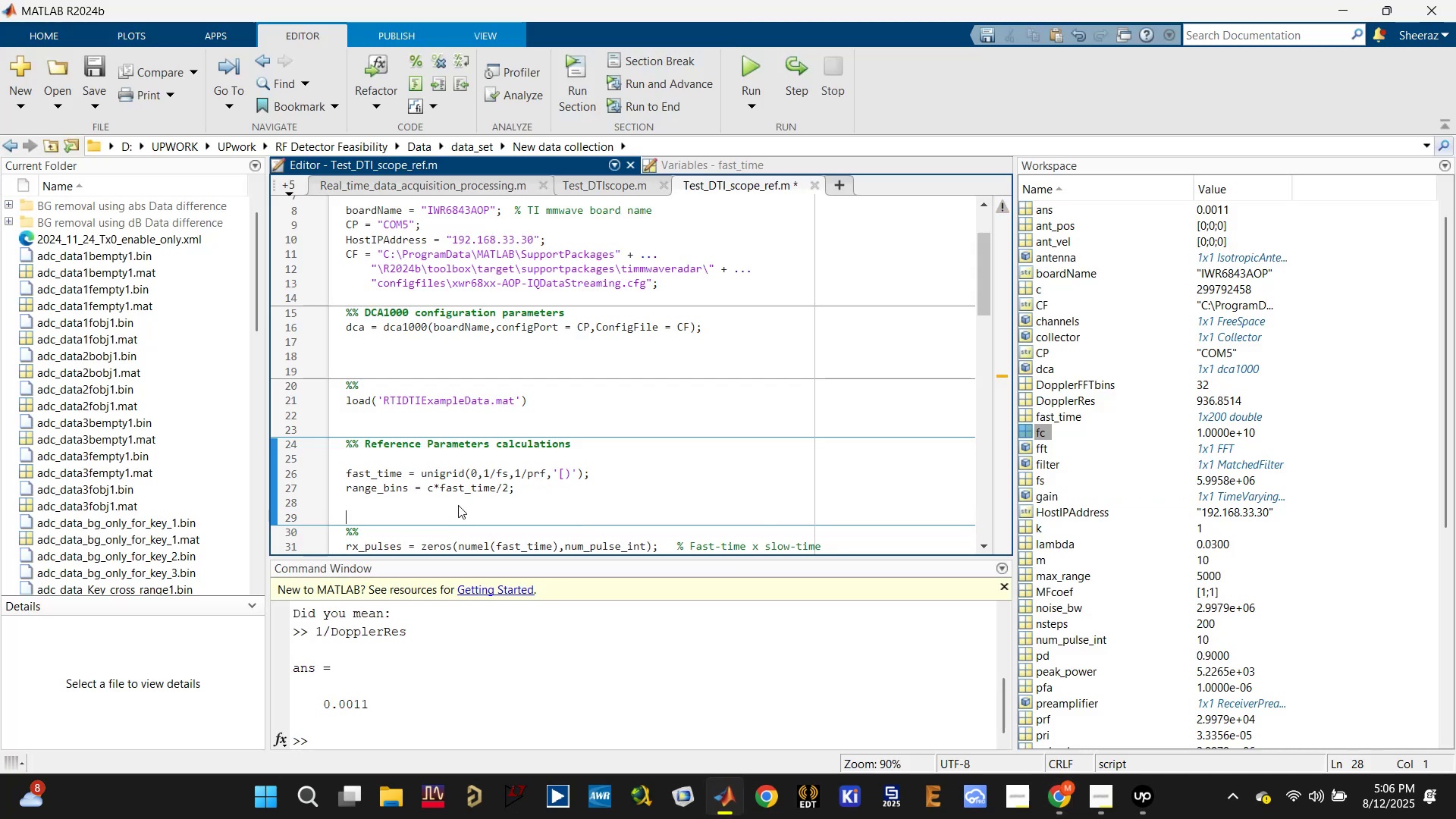 
key(Enter)
 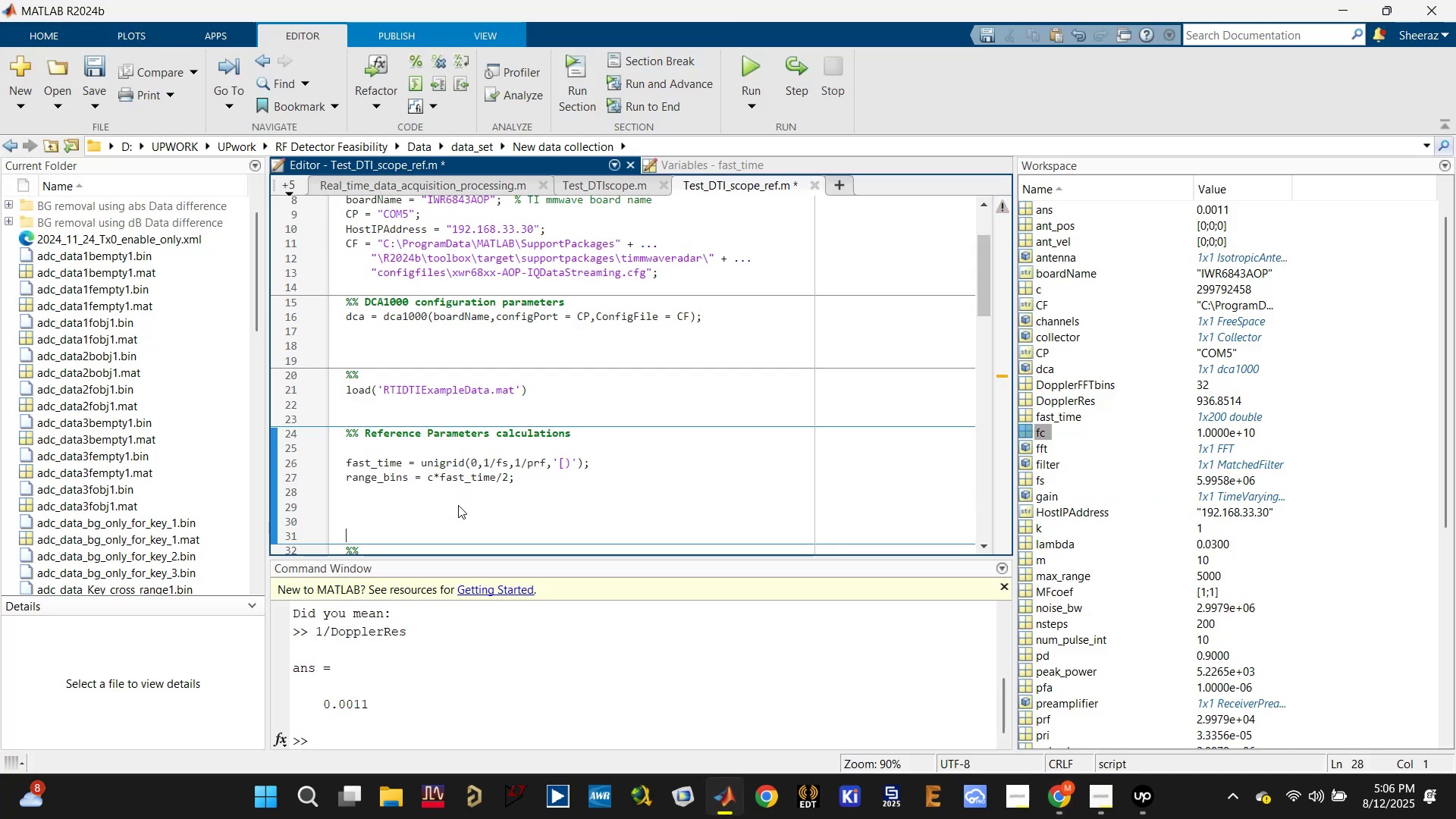 
key(Control+V)
 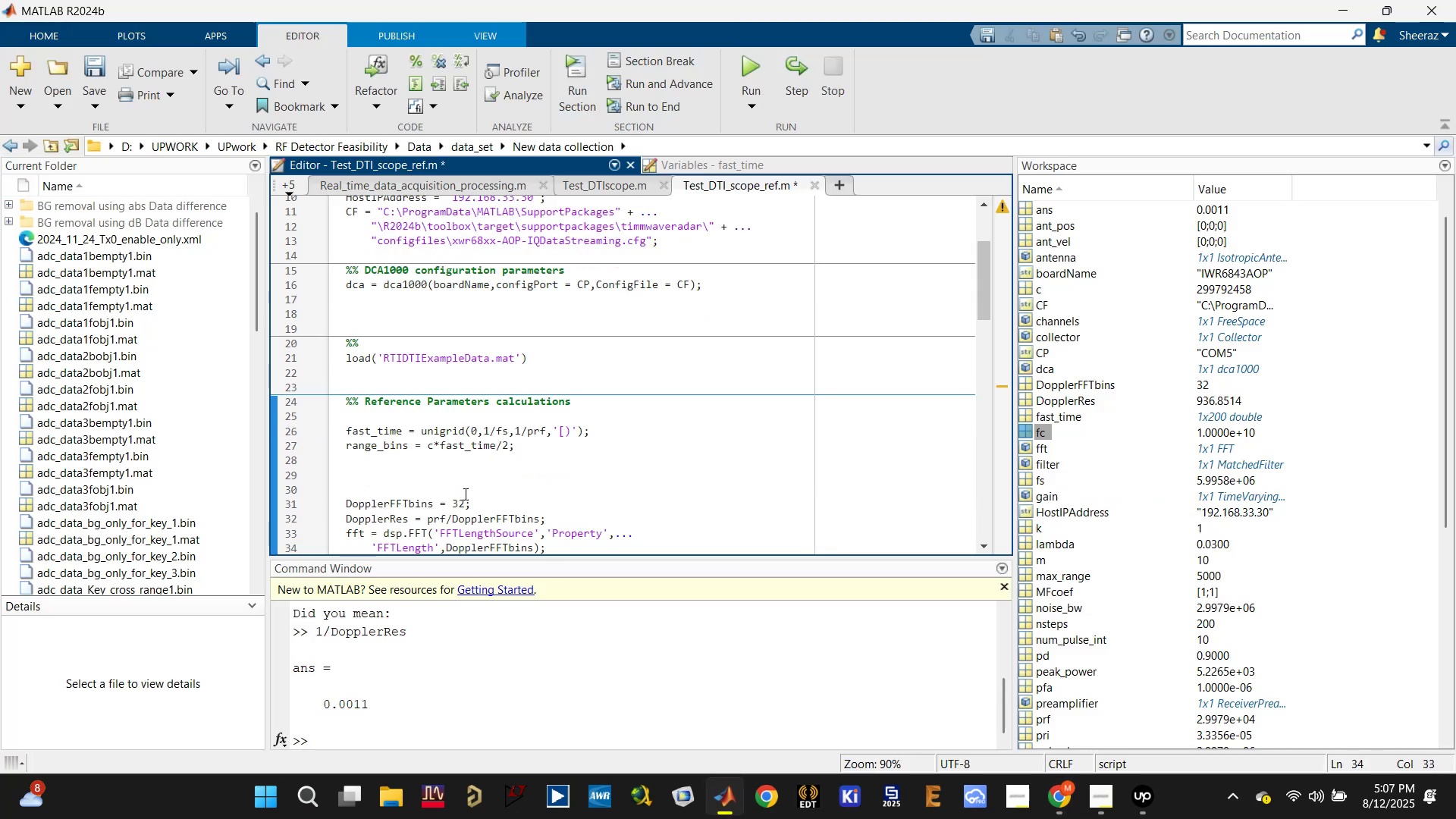 
key(Control+S)
 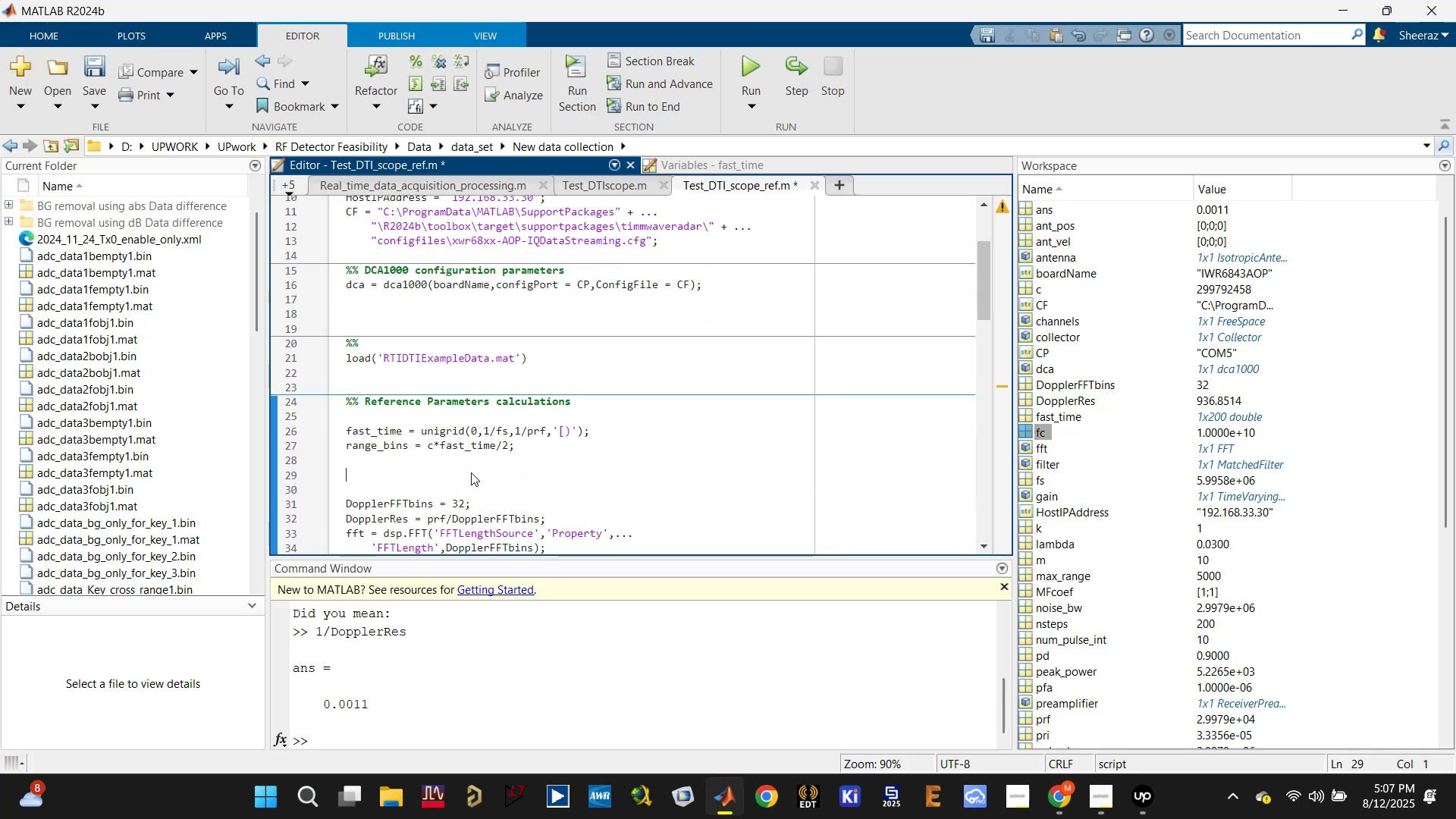 
scroll: coordinate [471, 476], scroll_direction: down, amount: 1.0
 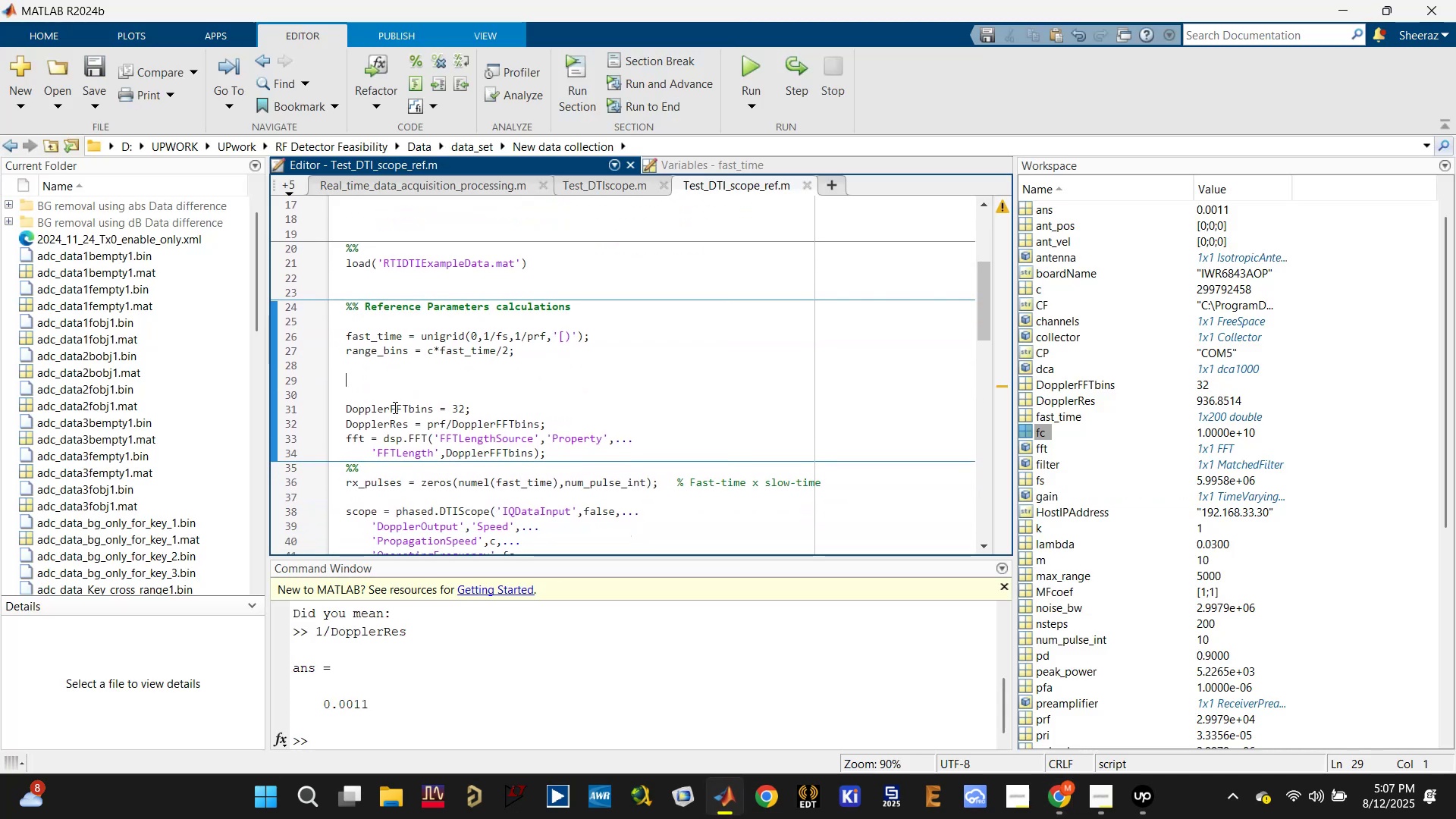 
double_click([391, 403])
 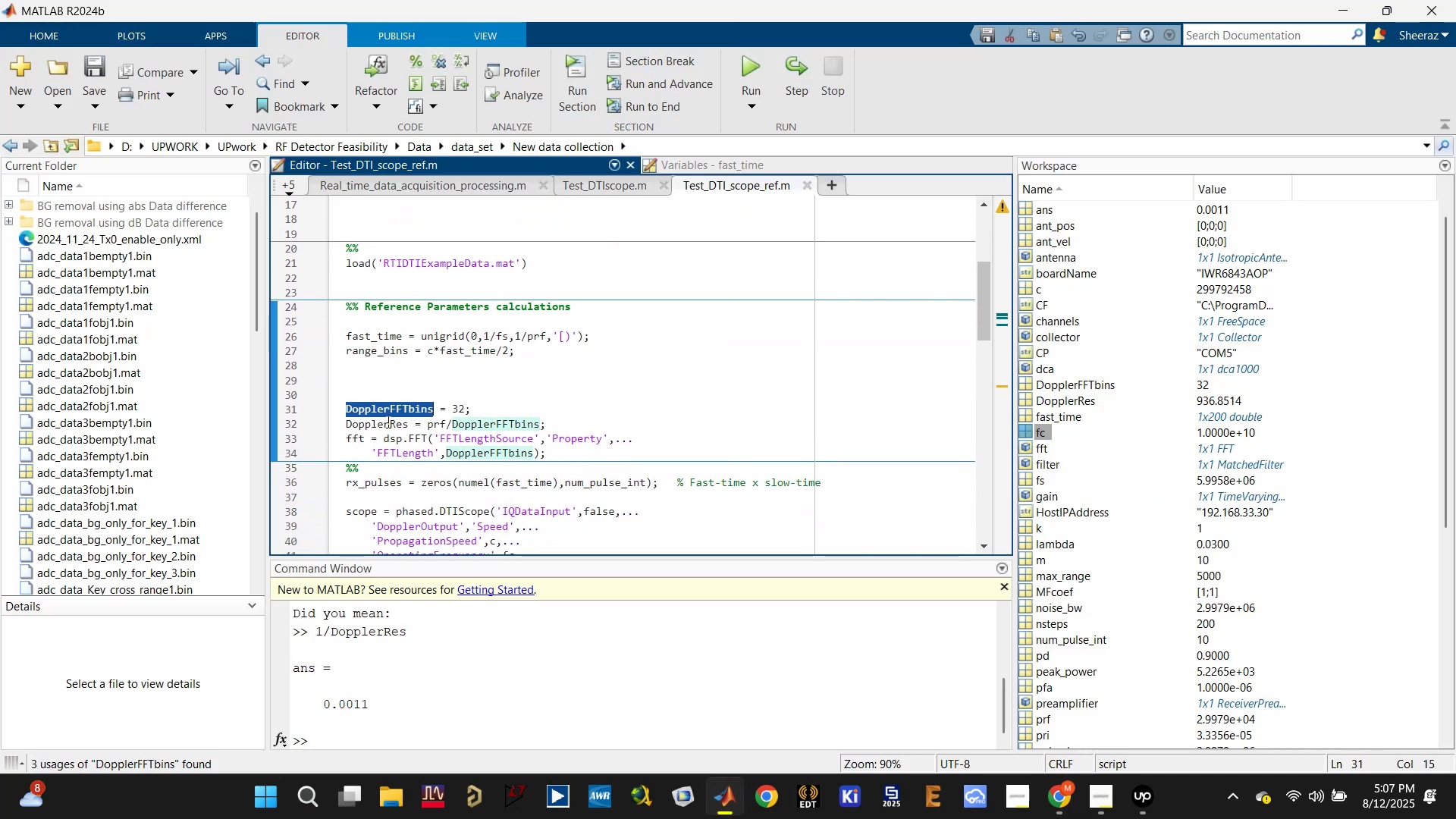 
double_click([375, 422])
 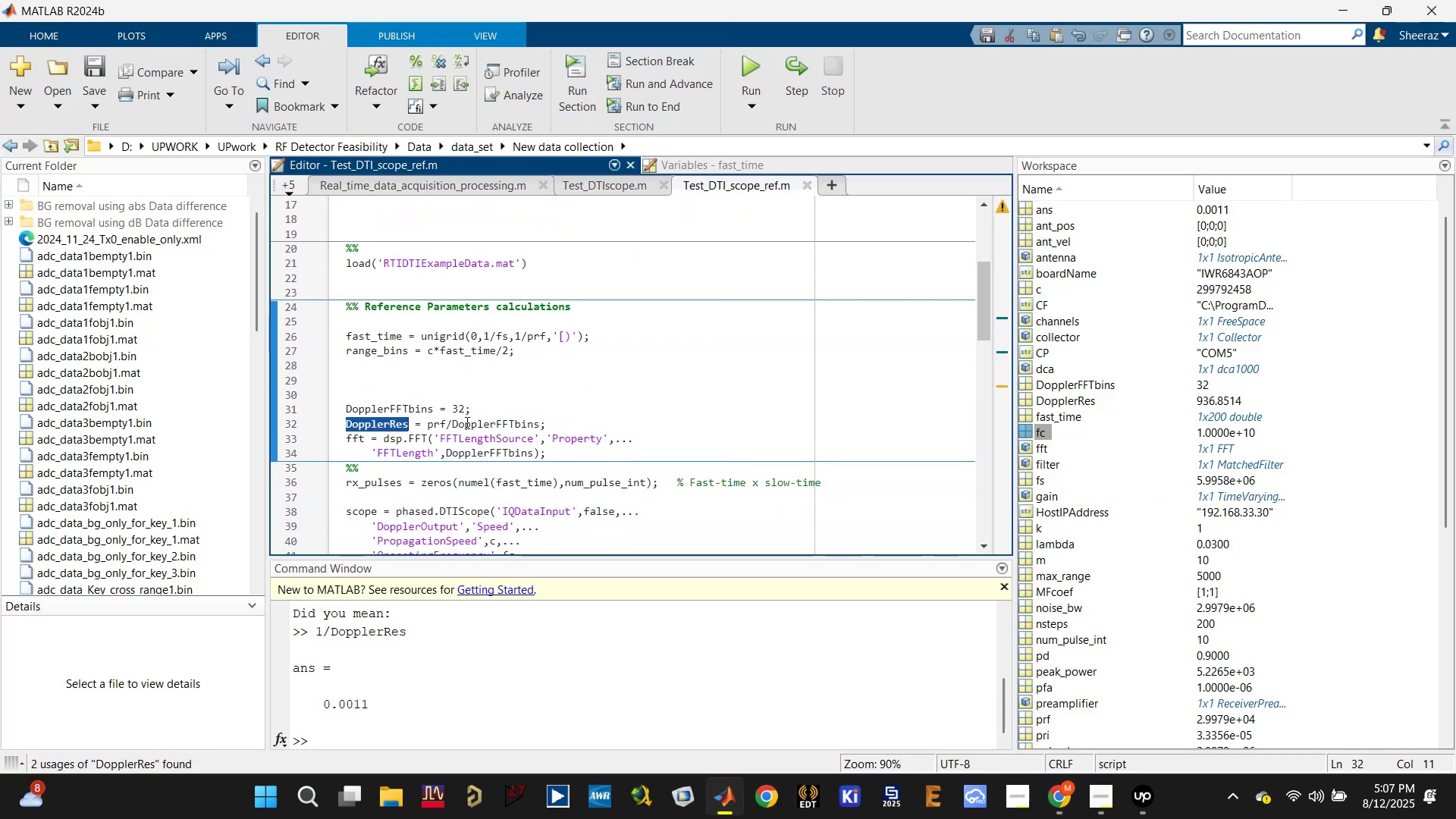 
left_click([475, 419])
 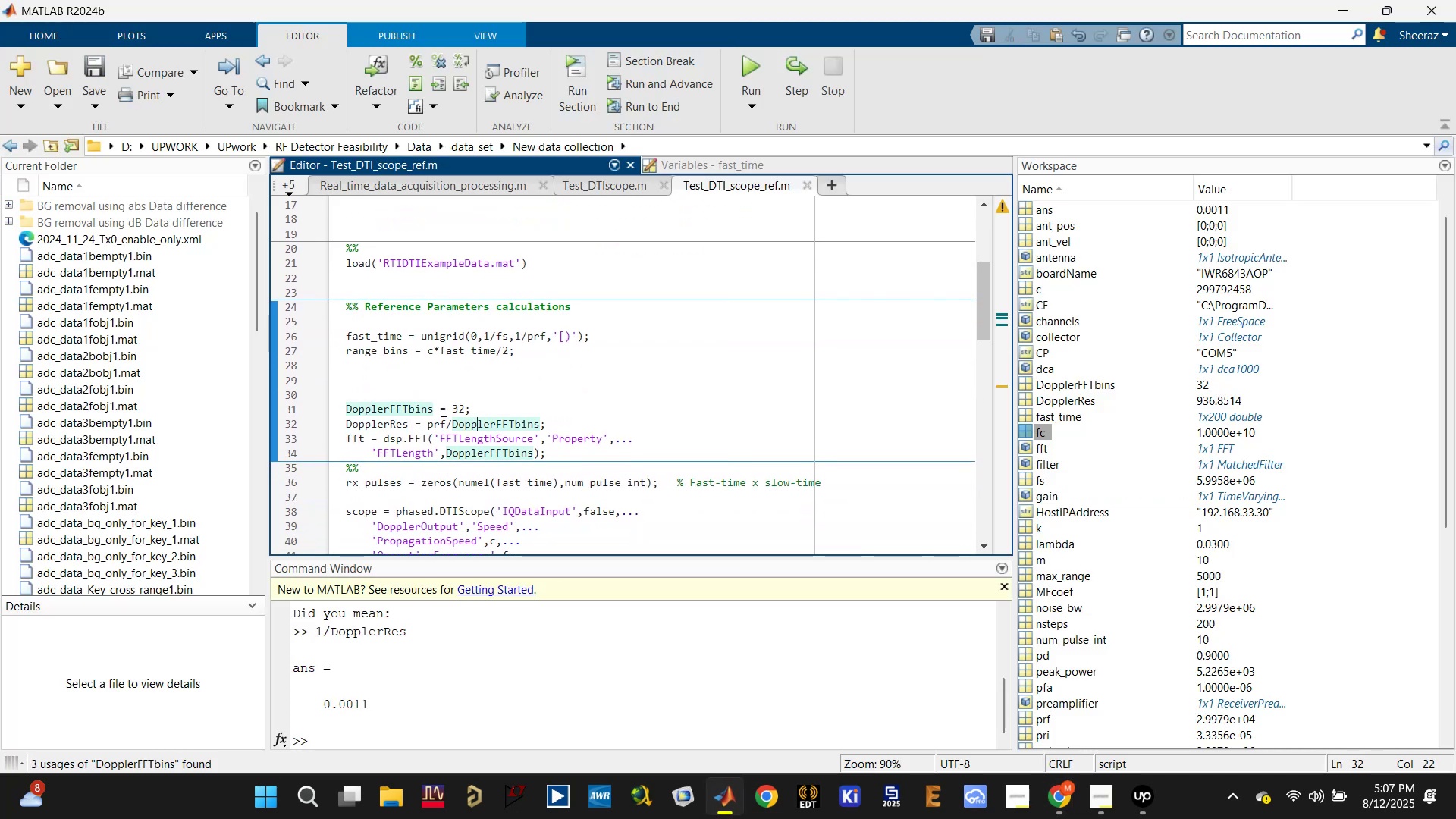 
double_click([427, 425])
 